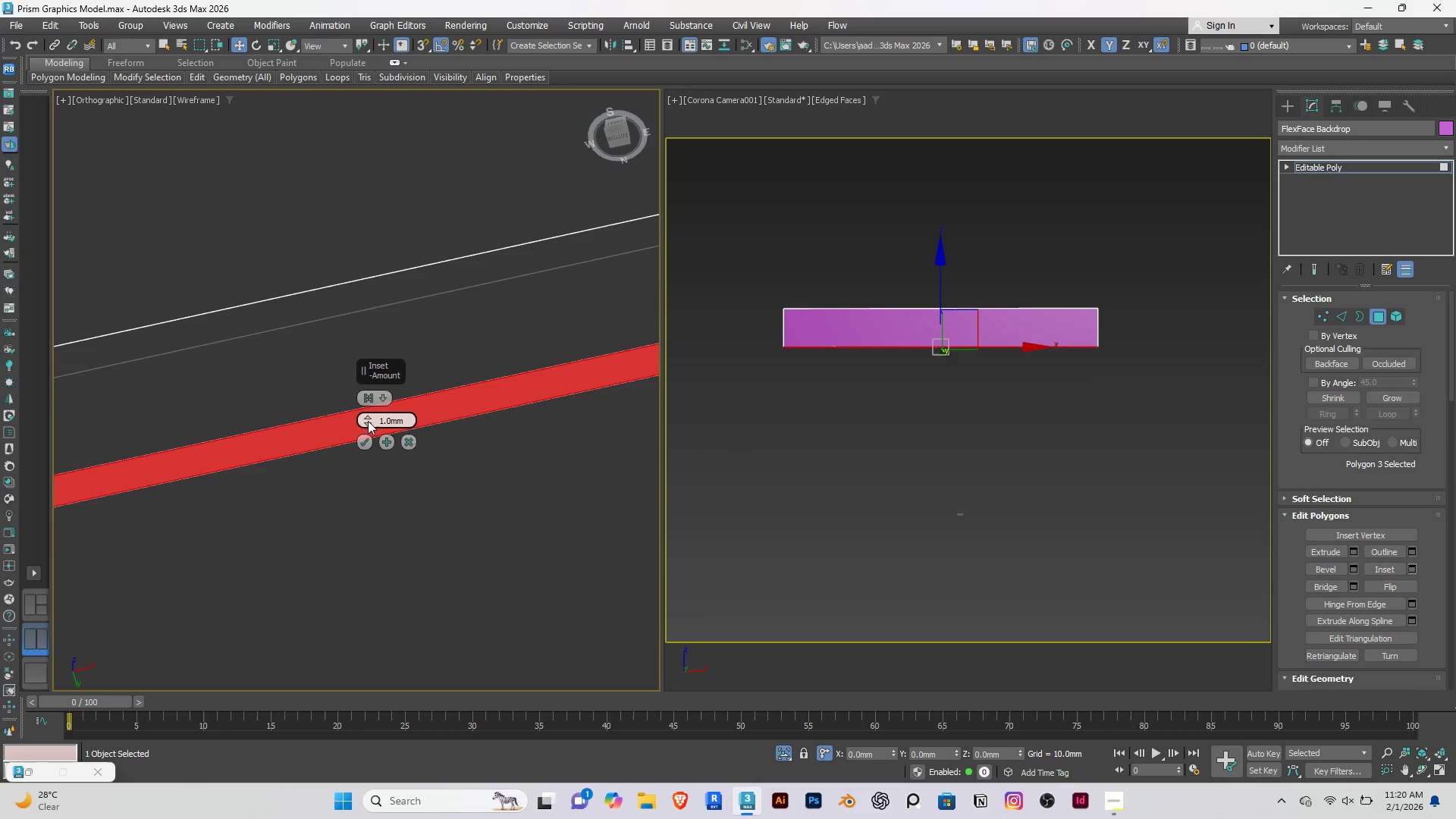 
left_click_drag(start_coordinate=[366, 417], to_coordinate=[366, 408])
 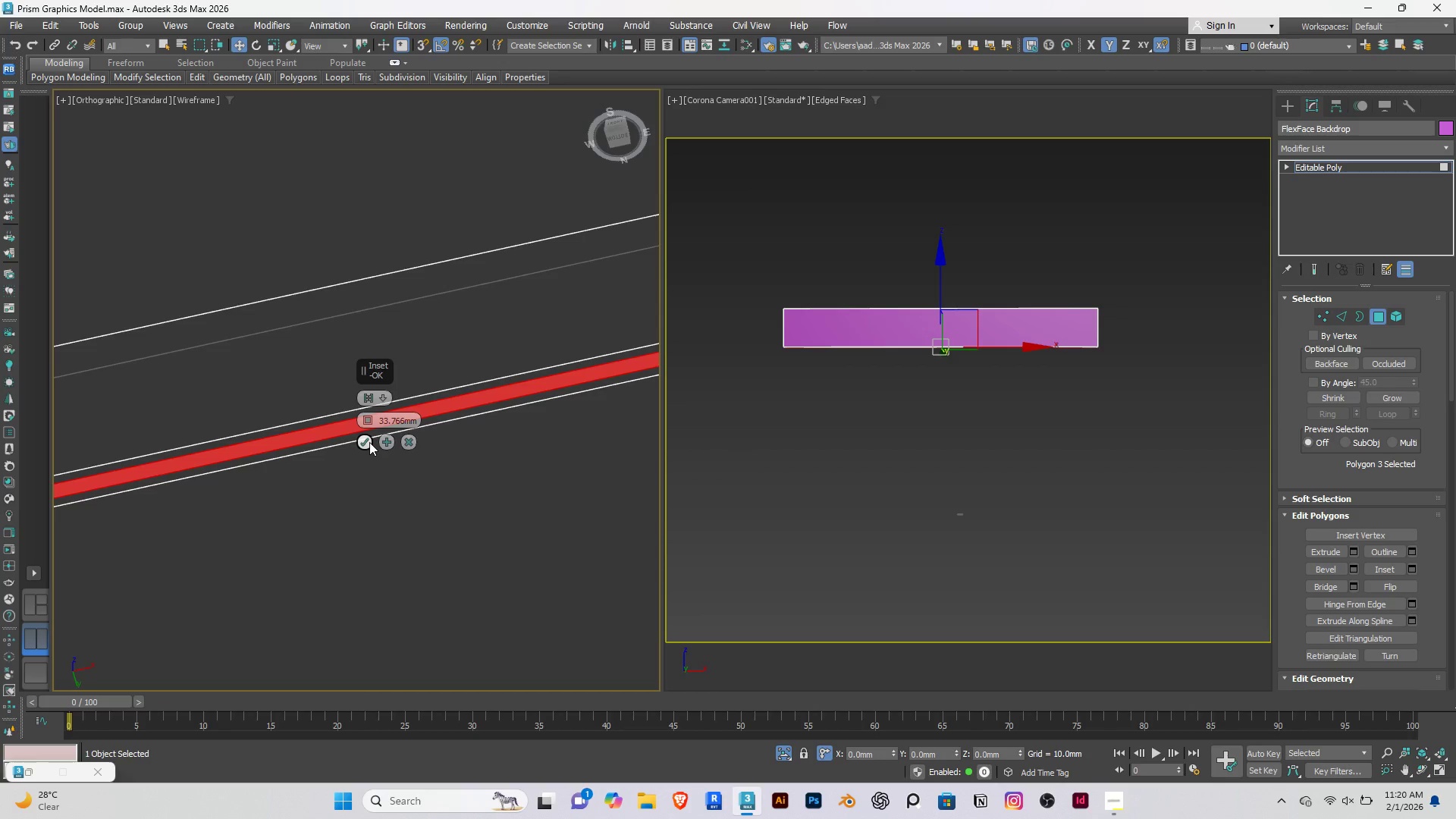 
left_click([369, 442])
 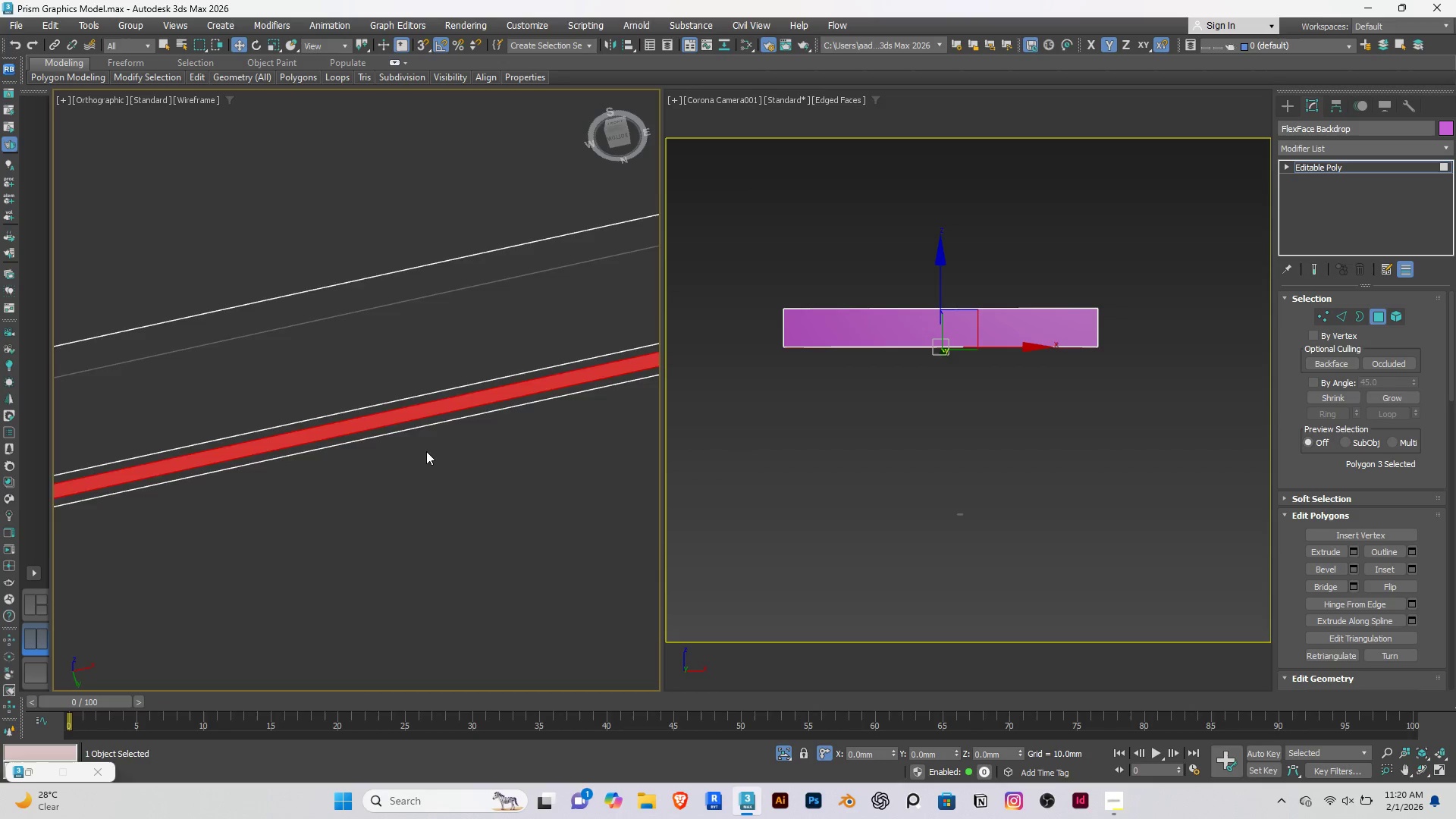 
hold_key(key=AltRight, duration=0.78)
 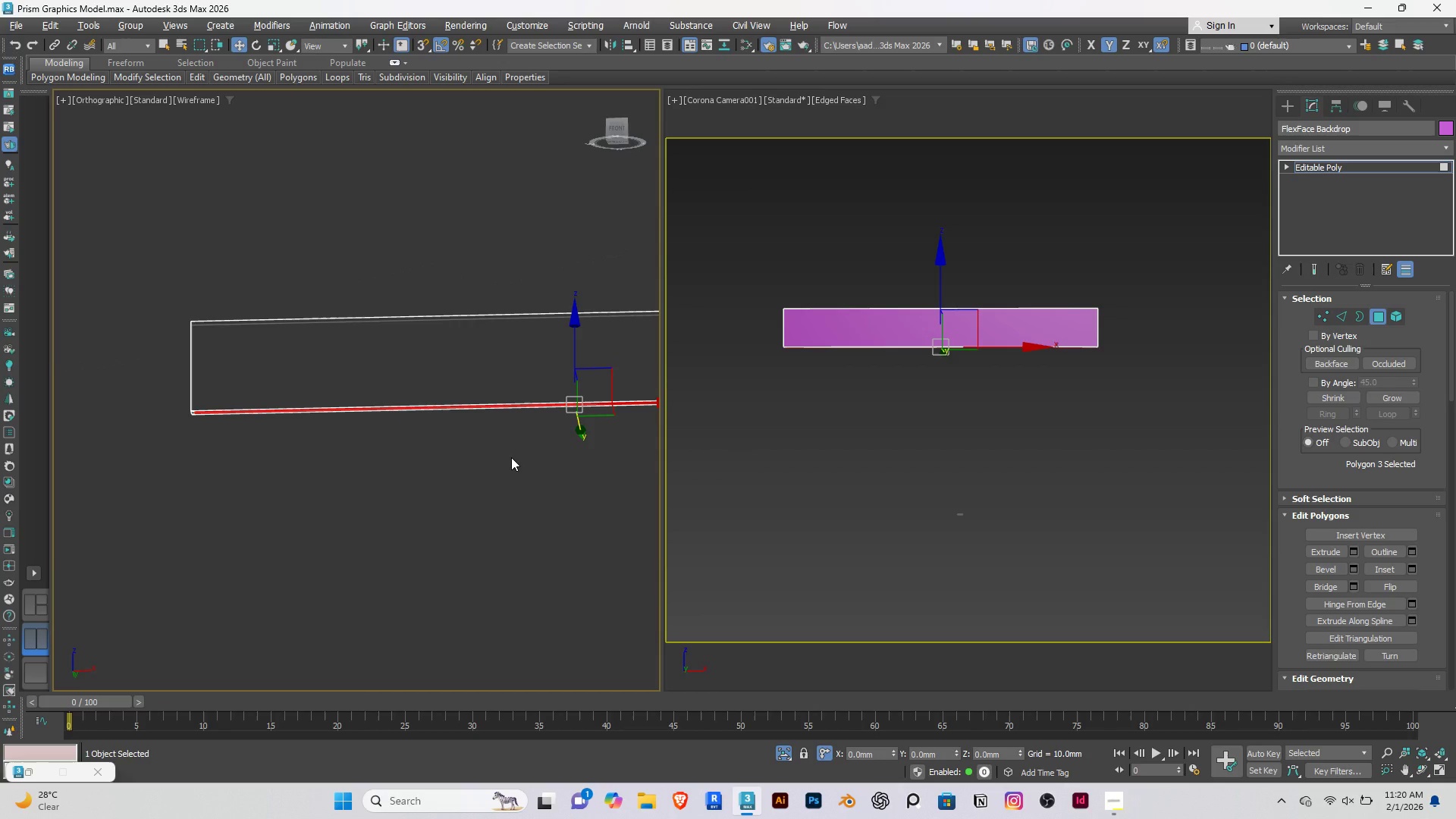 
scroll: coordinate [426, 451], scroll_direction: down, amount: 4.0
 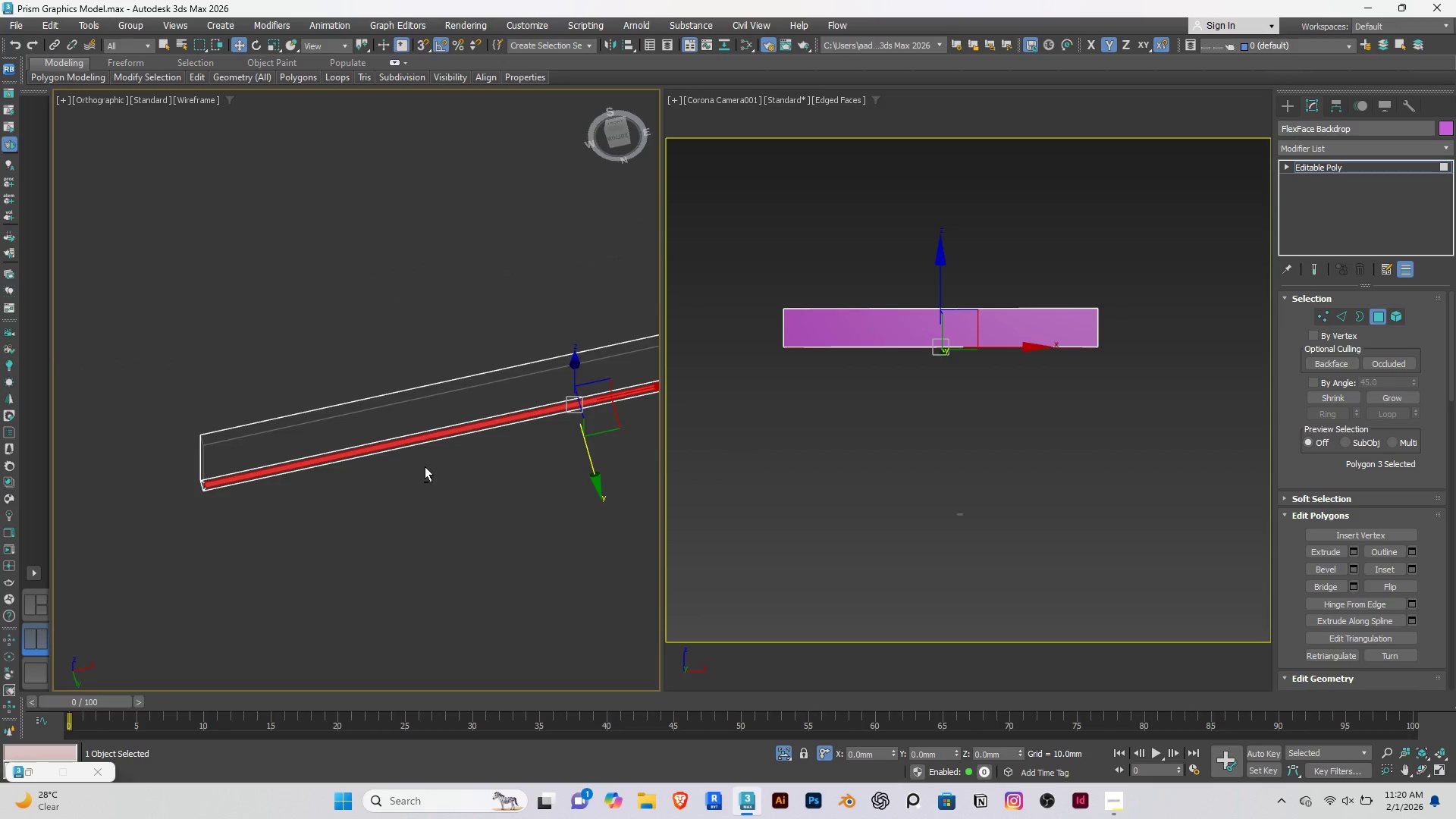 
type(fz)
 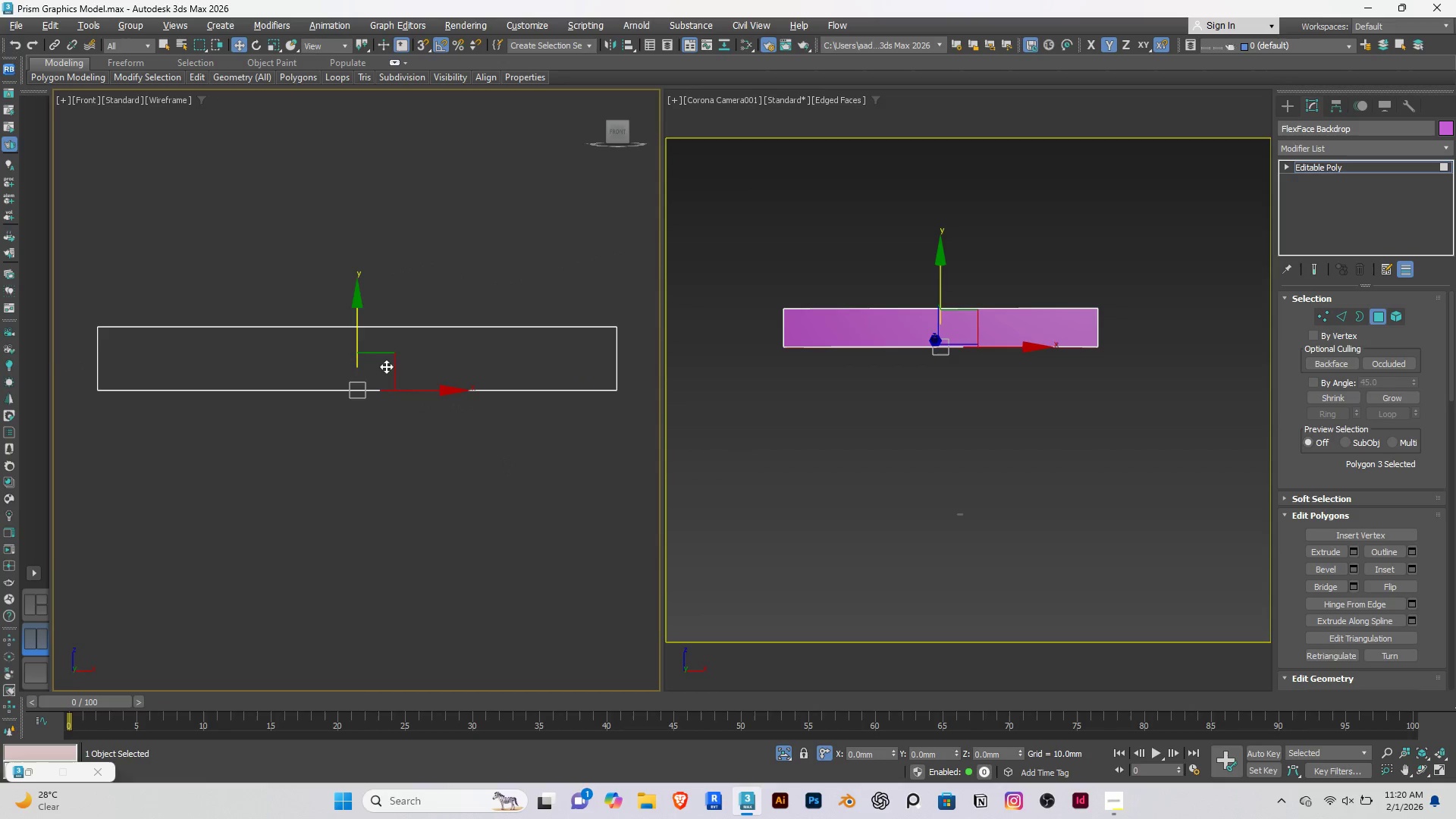 
scroll: coordinate [362, 379], scroll_direction: up, amount: 3.0
 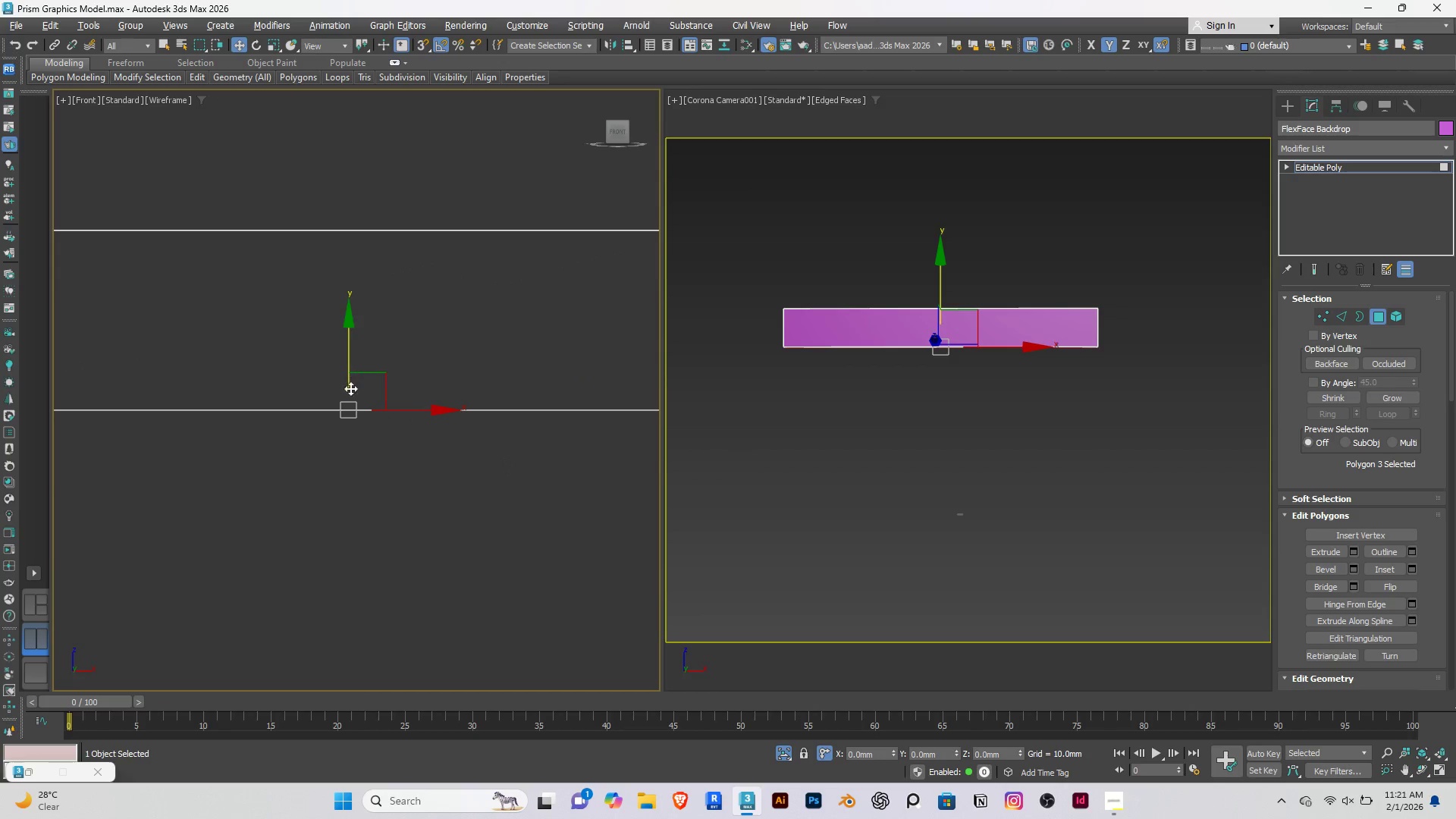 
scroll: coordinate [353, 391], scroll_direction: down, amount: 1.0
 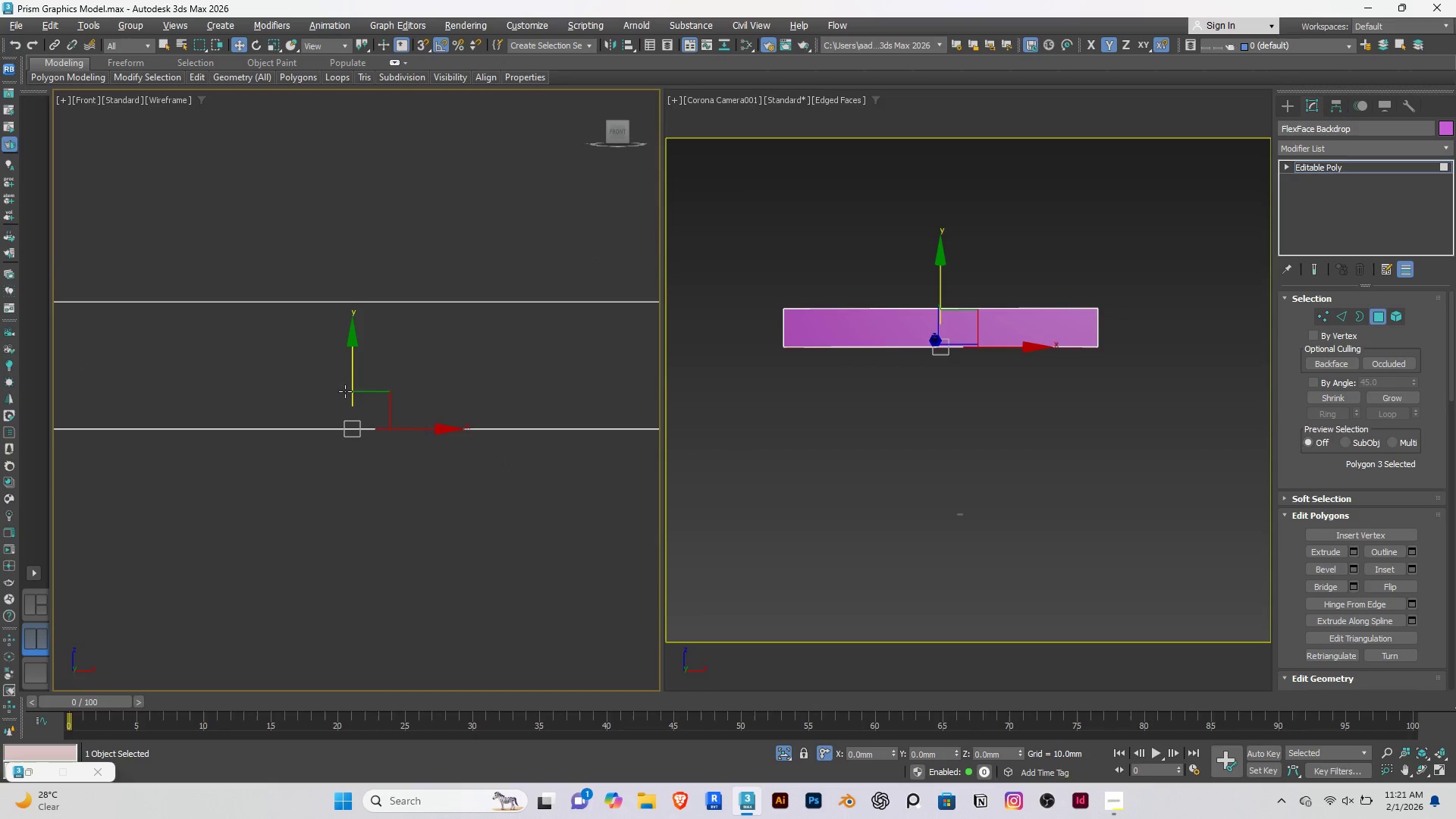 
hold_key(key=ShiftRight, duration=1.52)
left_click_drag(start_coordinate=[352, 388], to_coordinate=[350, 383])
 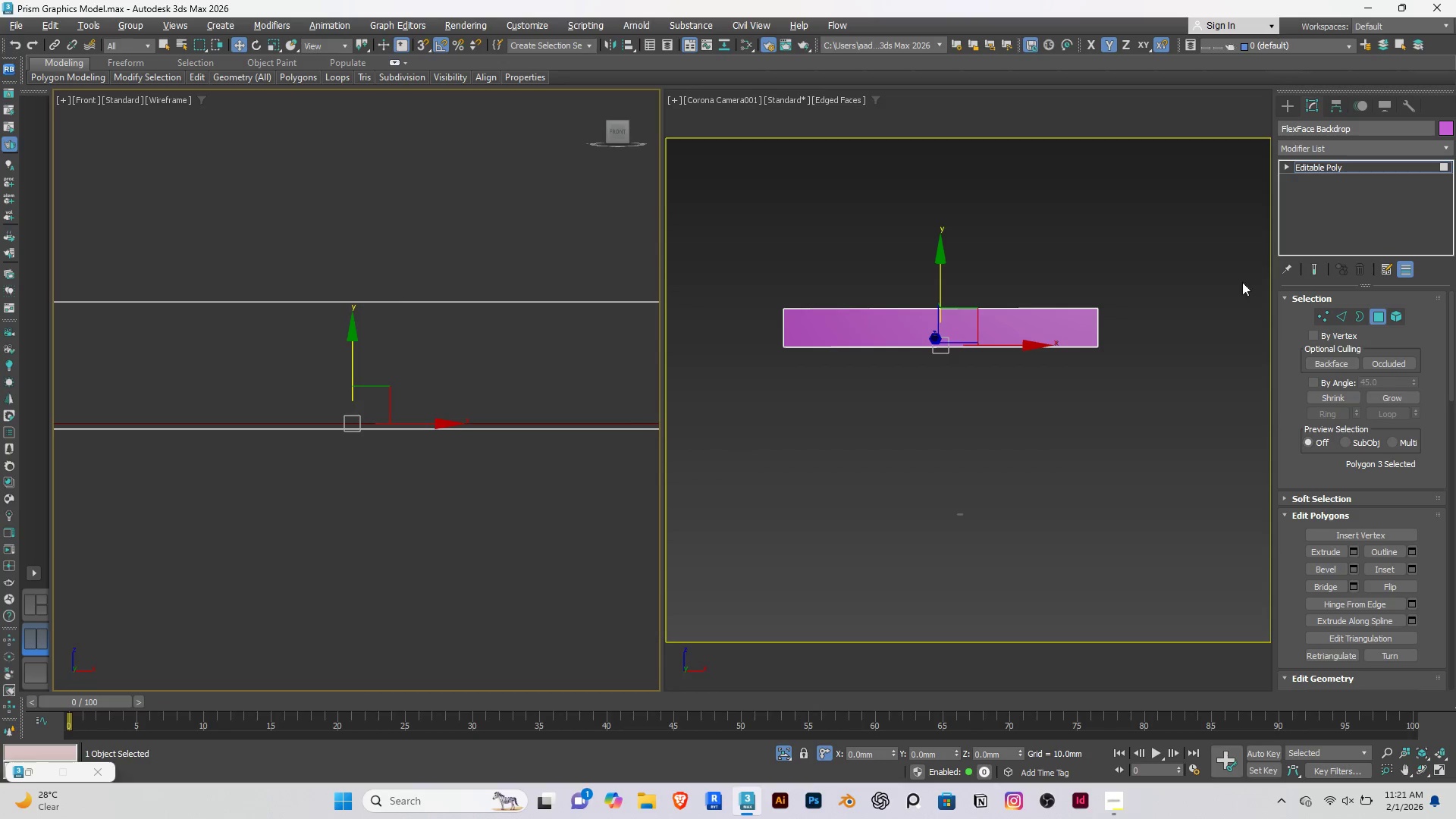 
hold_key(key=ShiftRight, duration=1.51)
 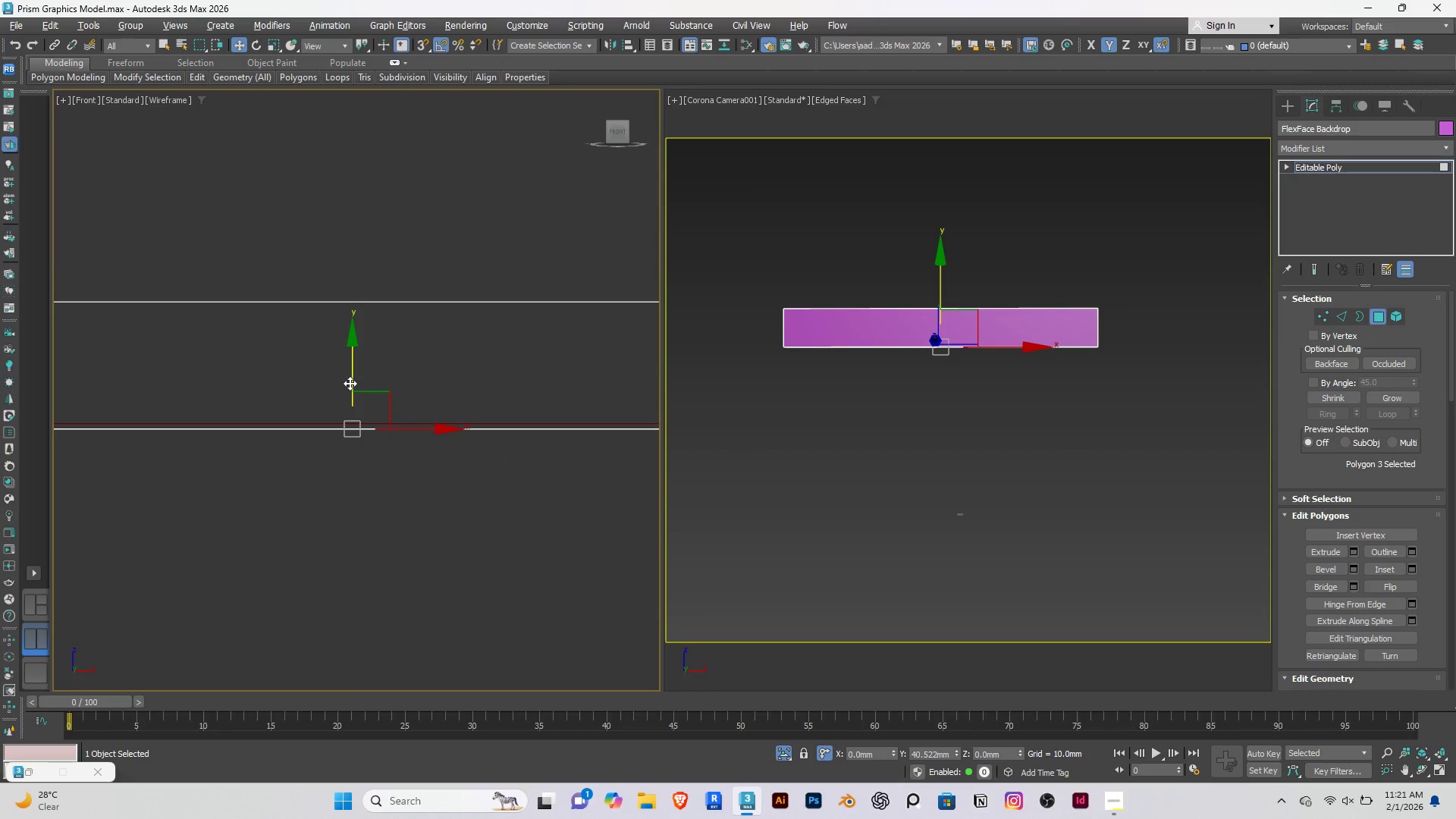 
hold_key(key=ShiftRight, duration=0.86)
 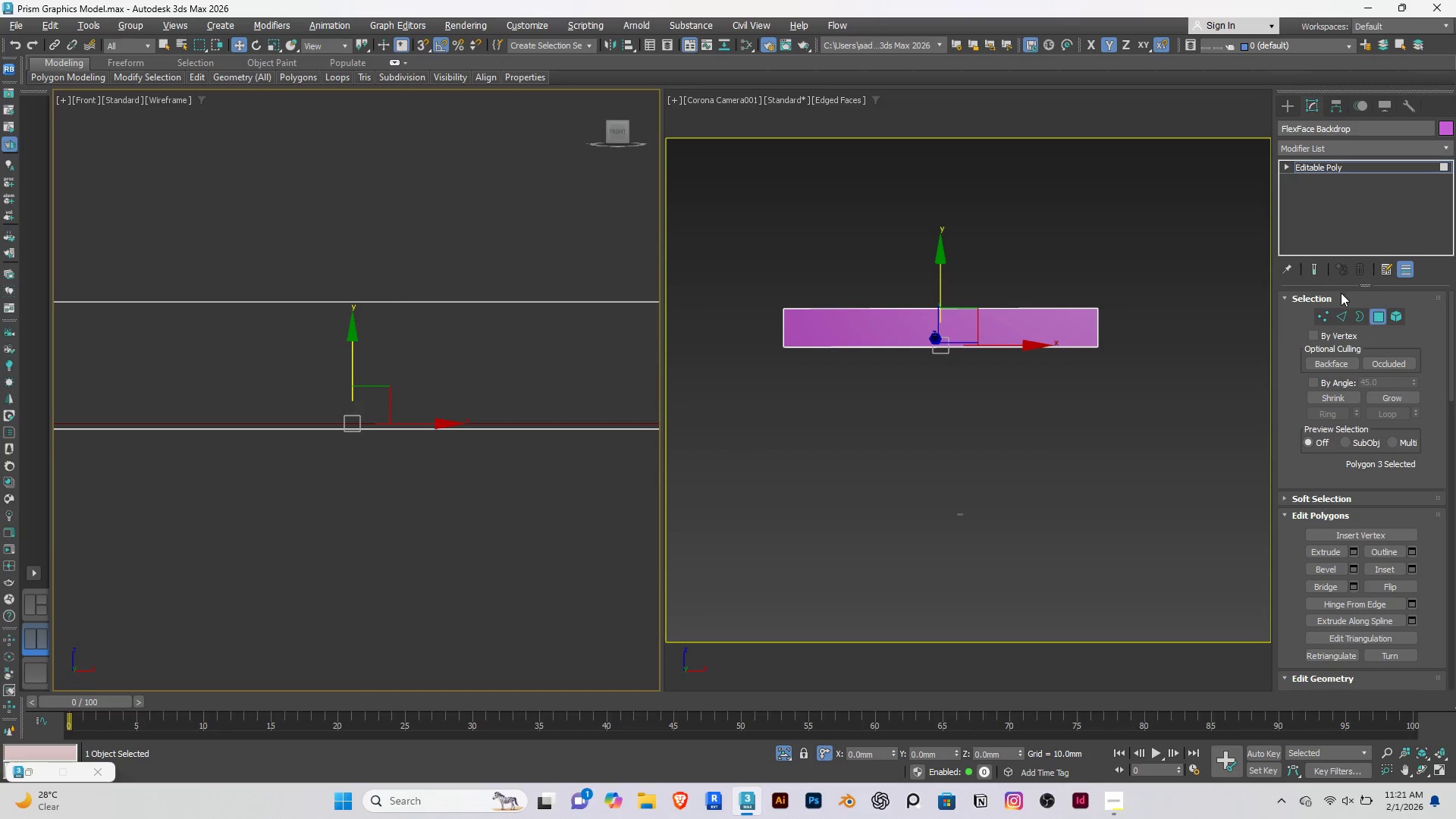 
left_click([1068, 428])
 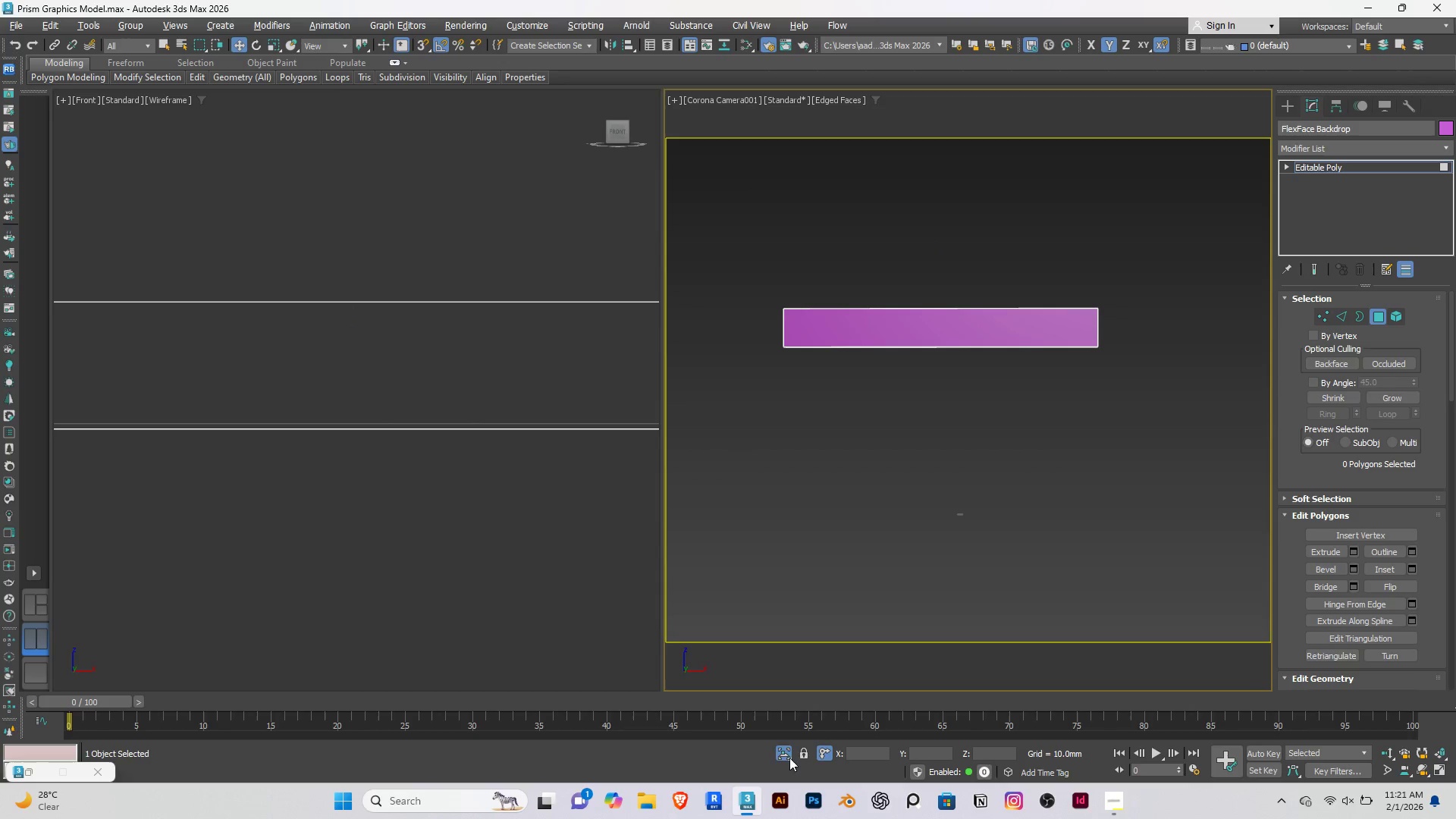 
left_click([787, 745])
 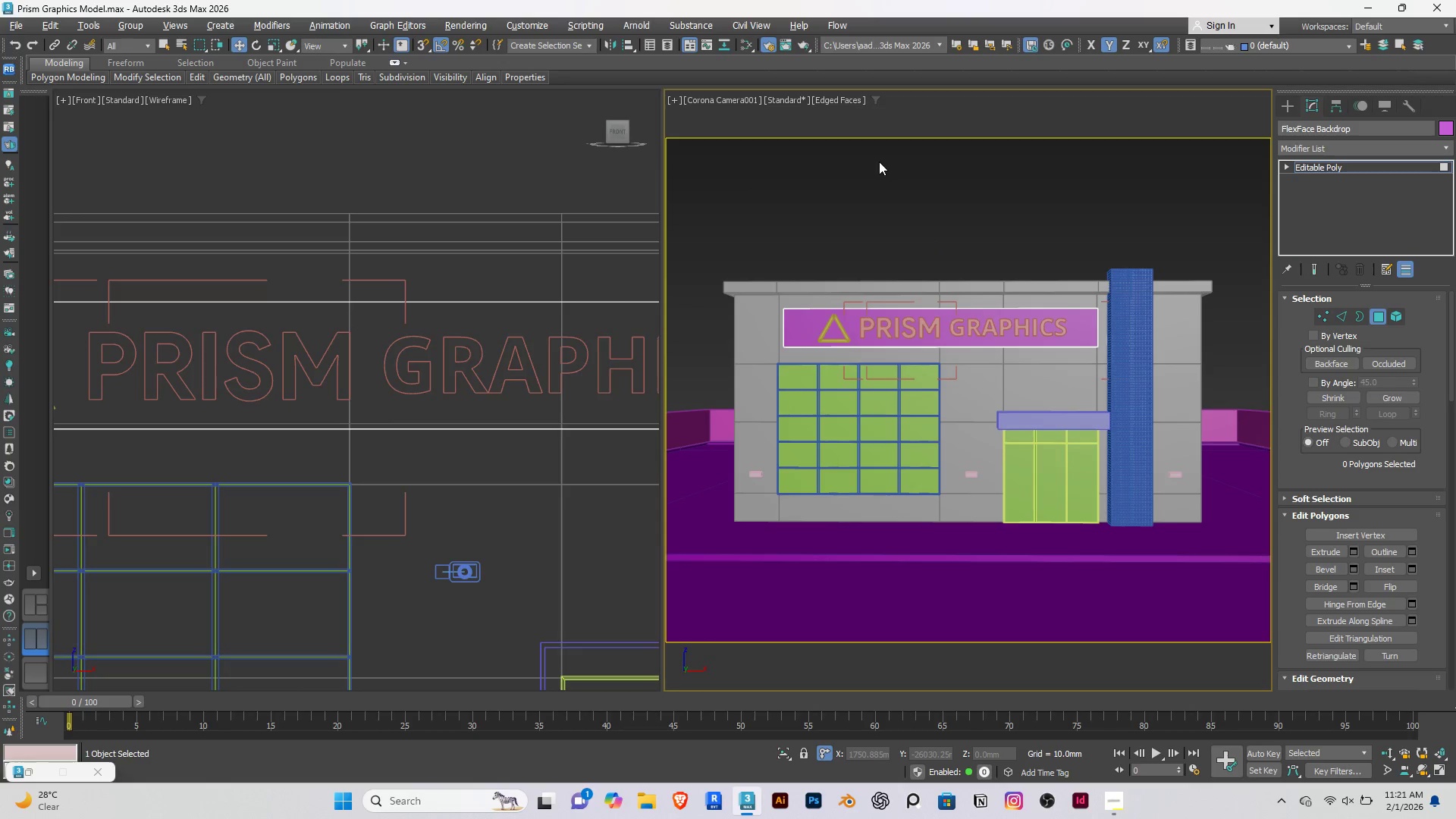 
left_click([889, 181])
 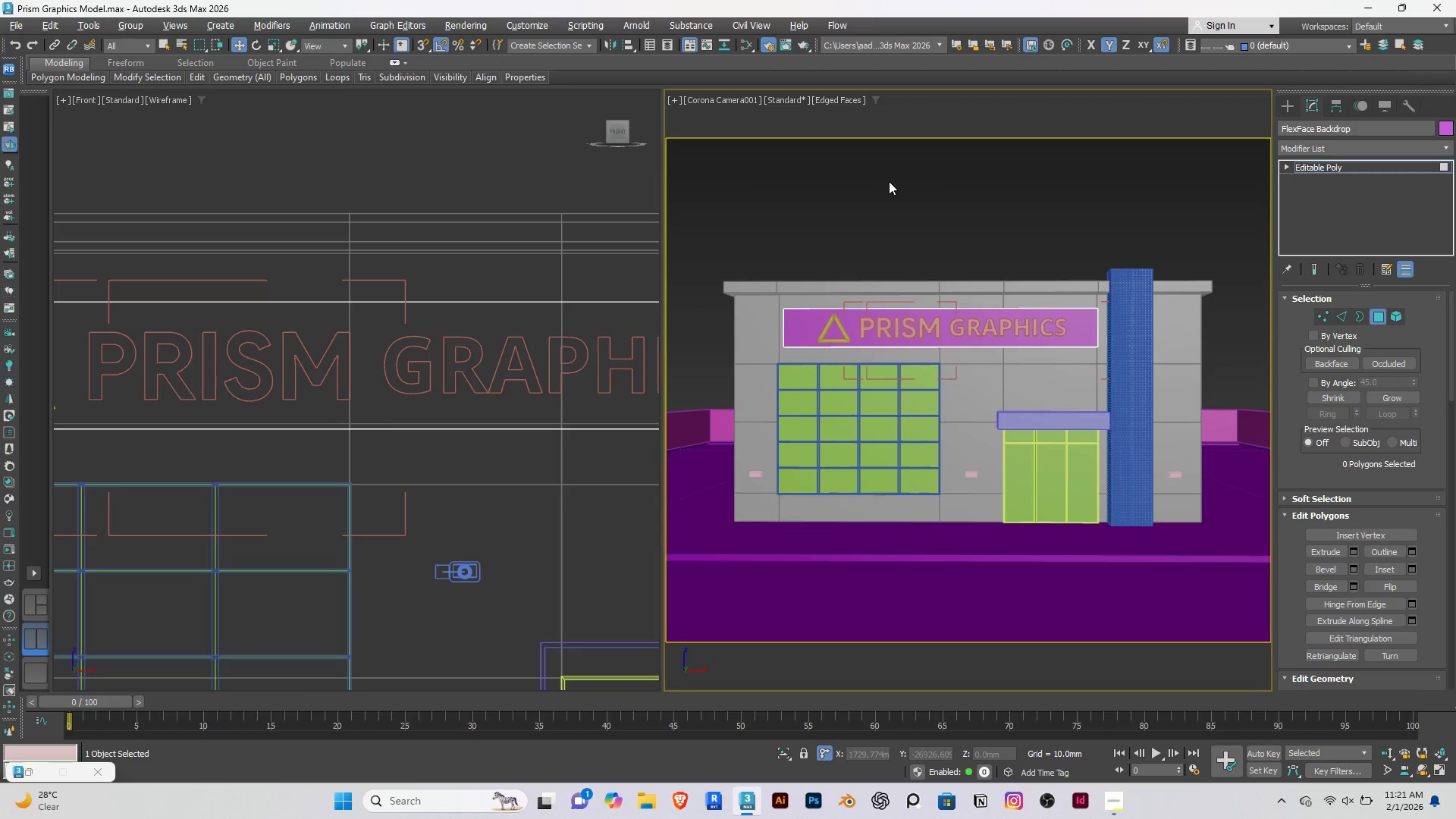 
key(Control+S)
 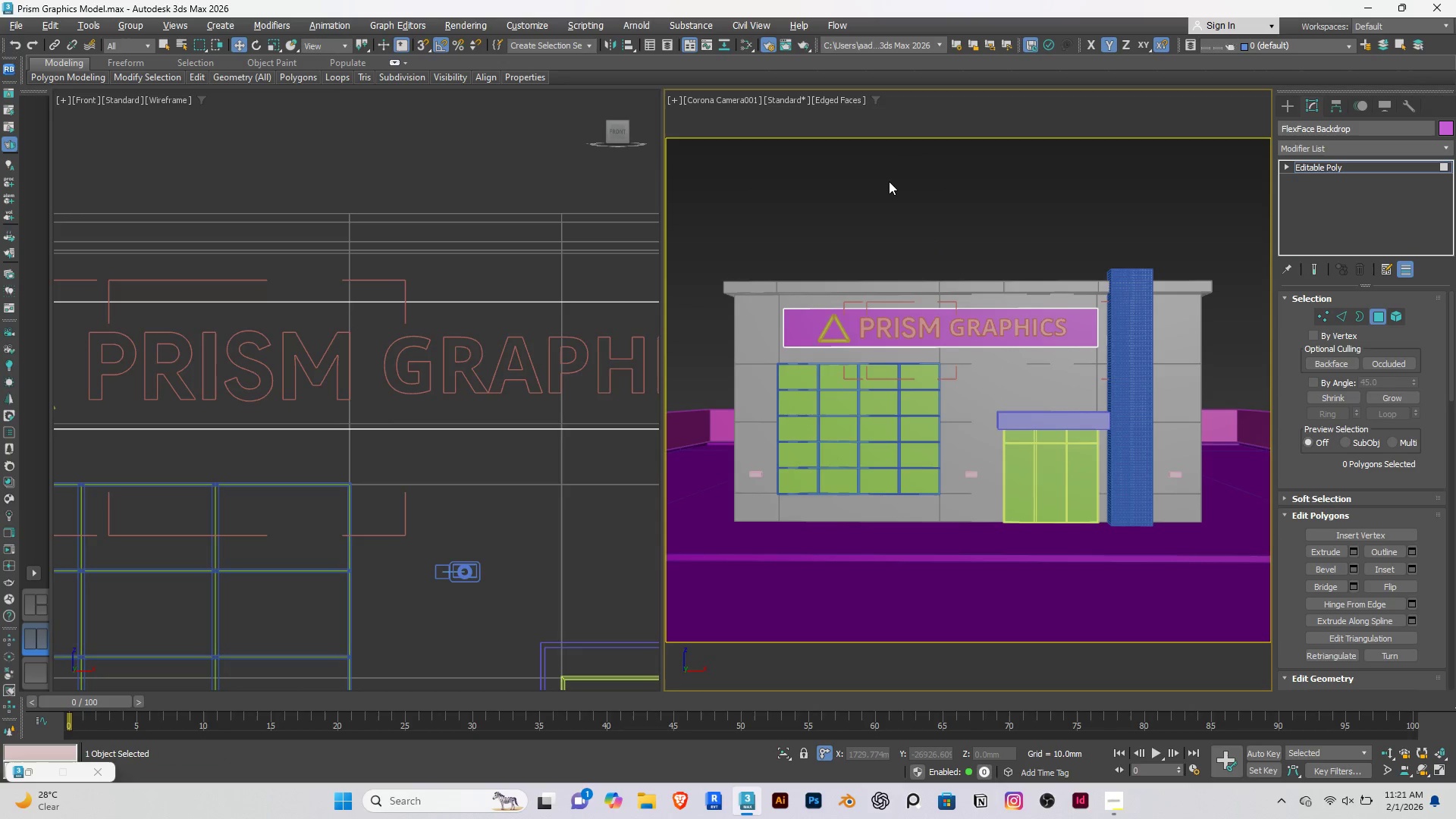 
wait(5.89)
 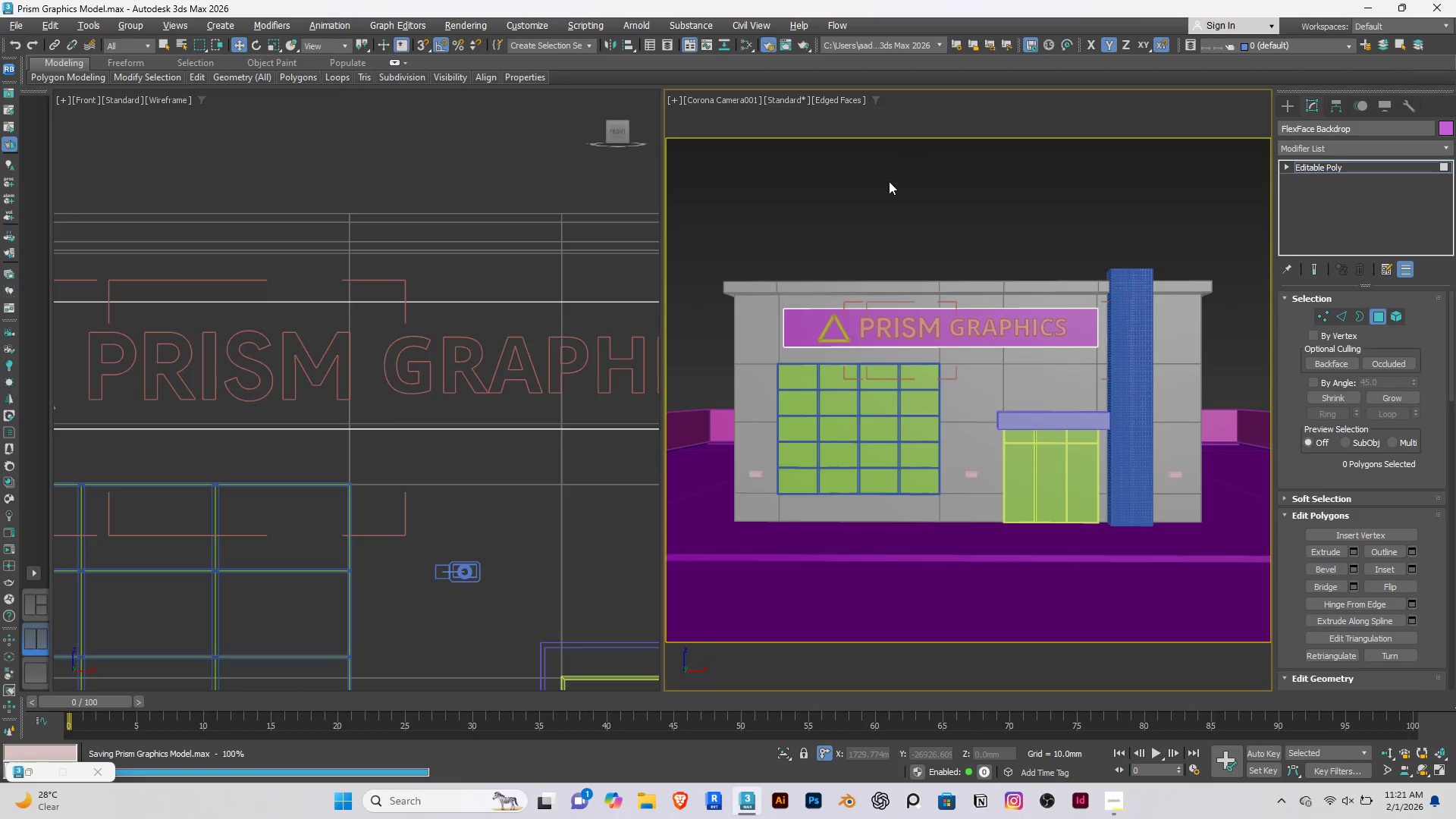 
left_click([1342, 170])
 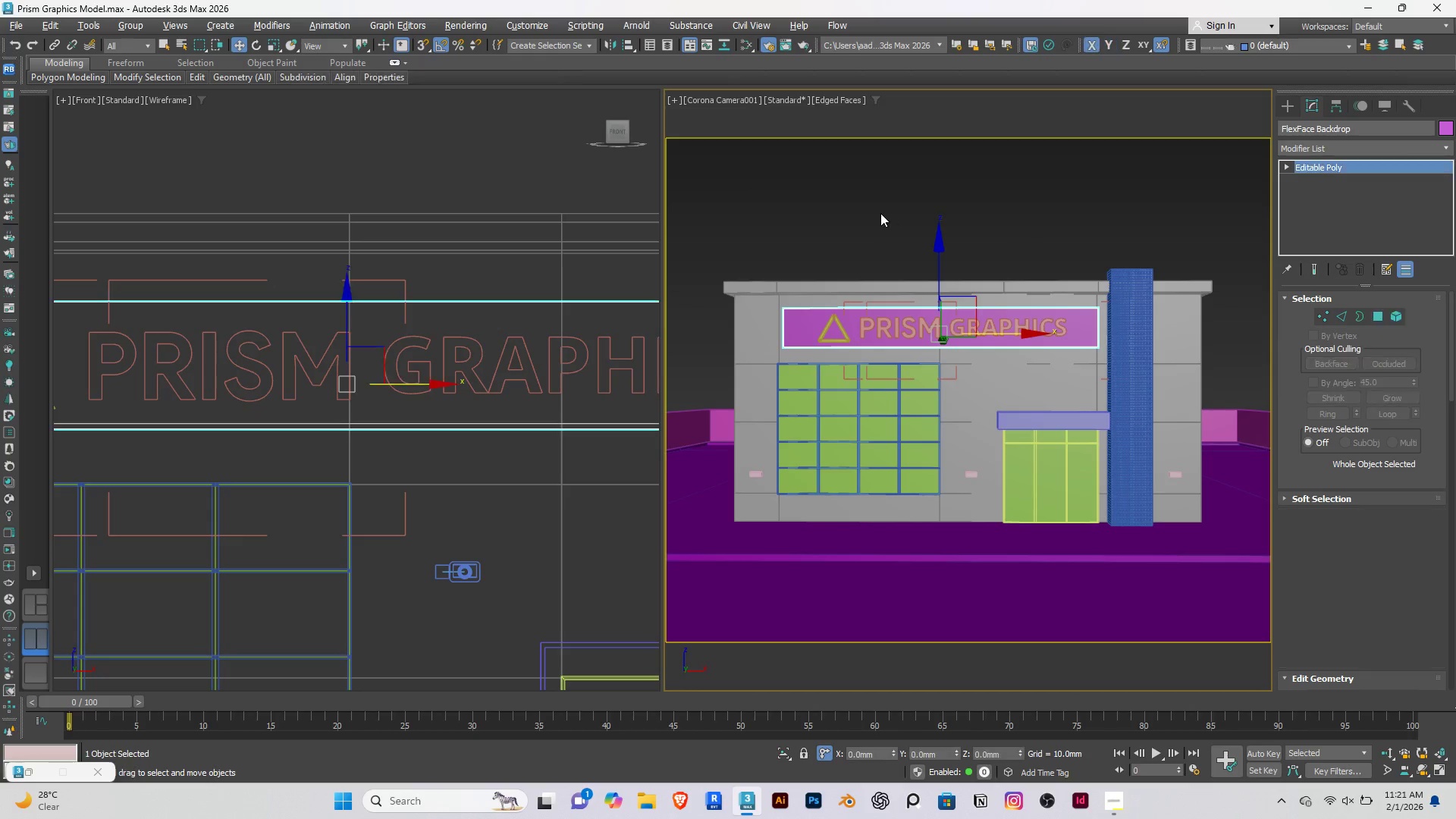 
left_click([882, 209])
 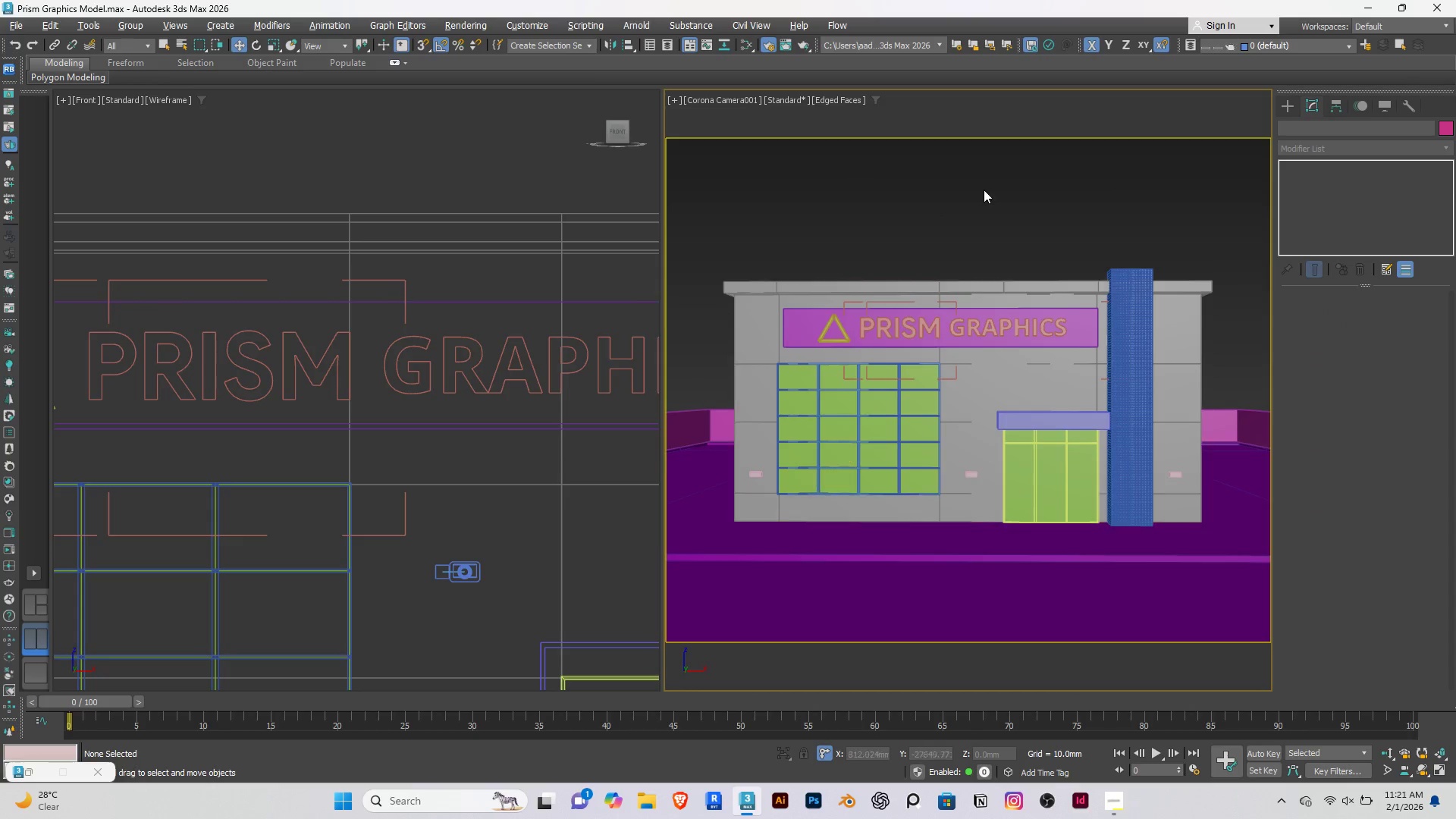 
left_click([937, 219])
 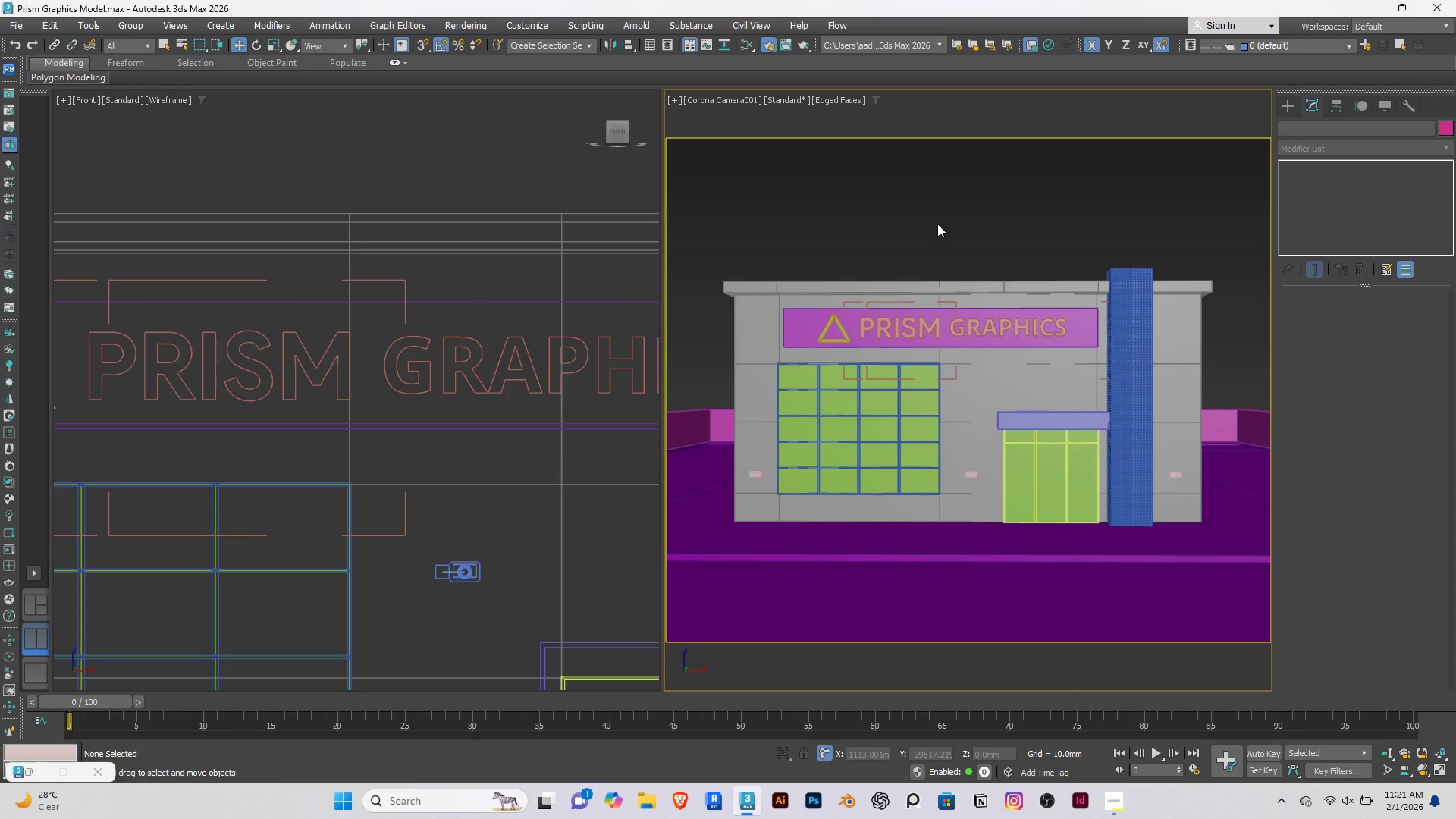 
wait(5.59)
 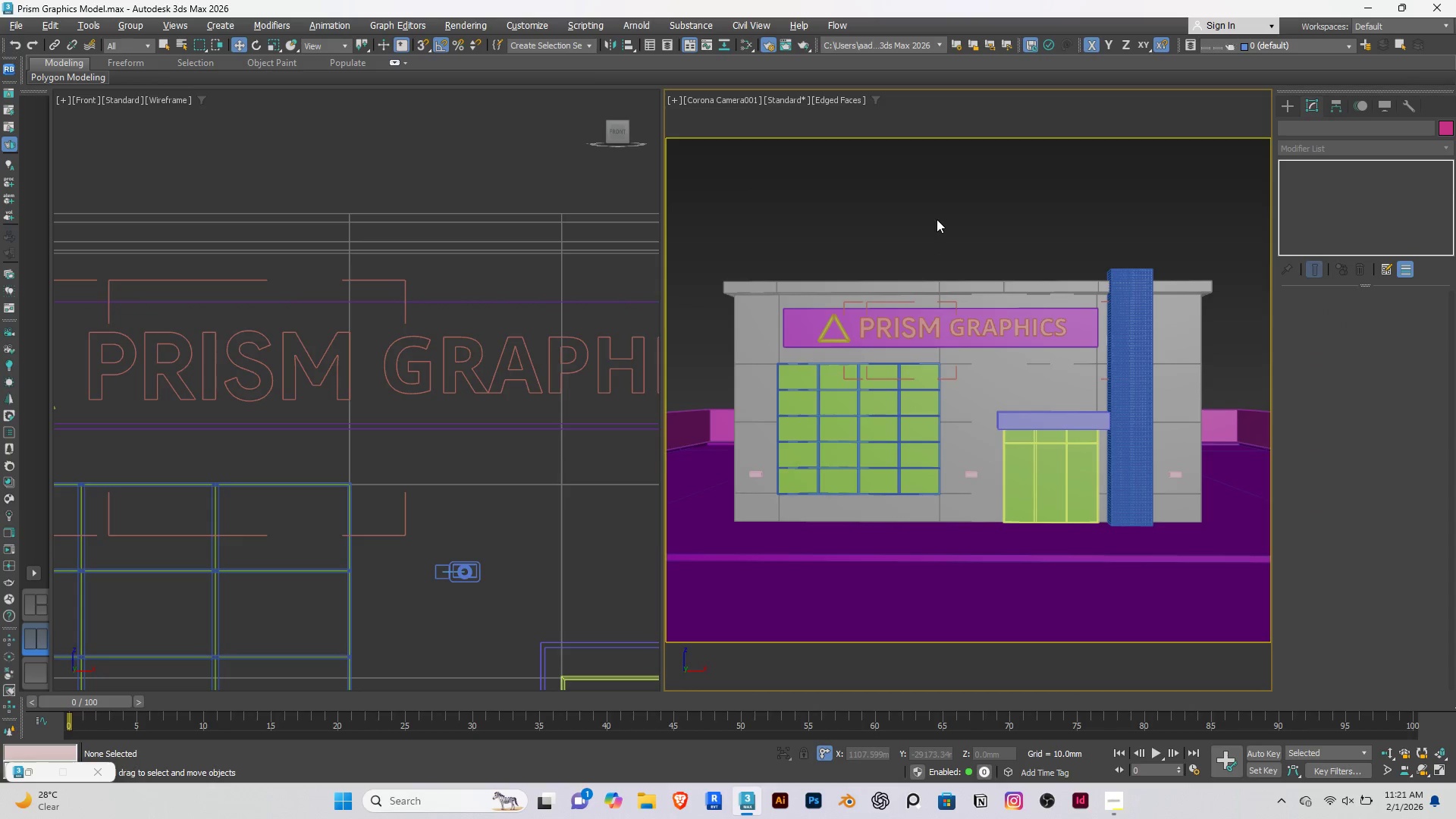 
left_click([343, 142])
 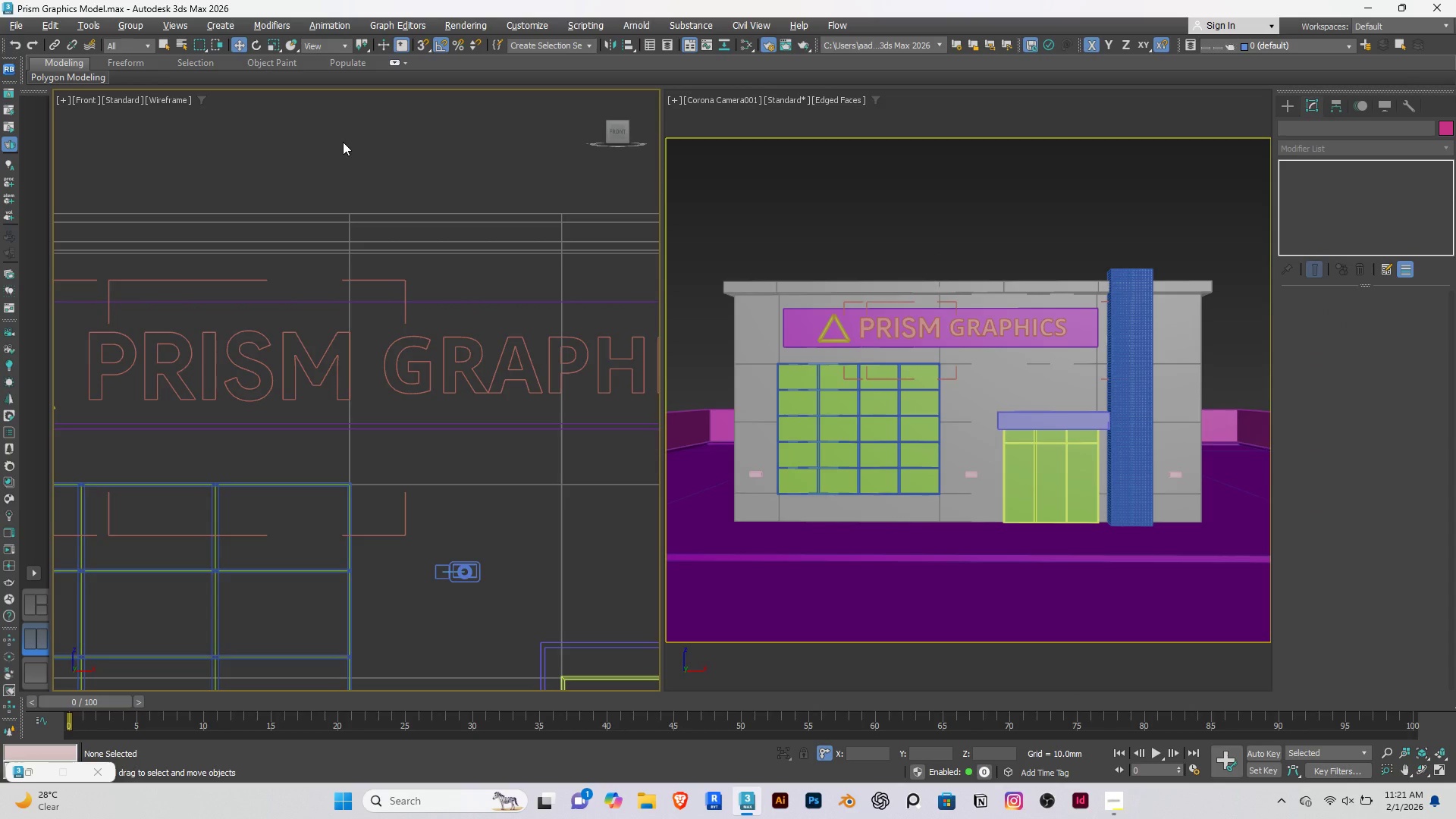 
type(tz)
 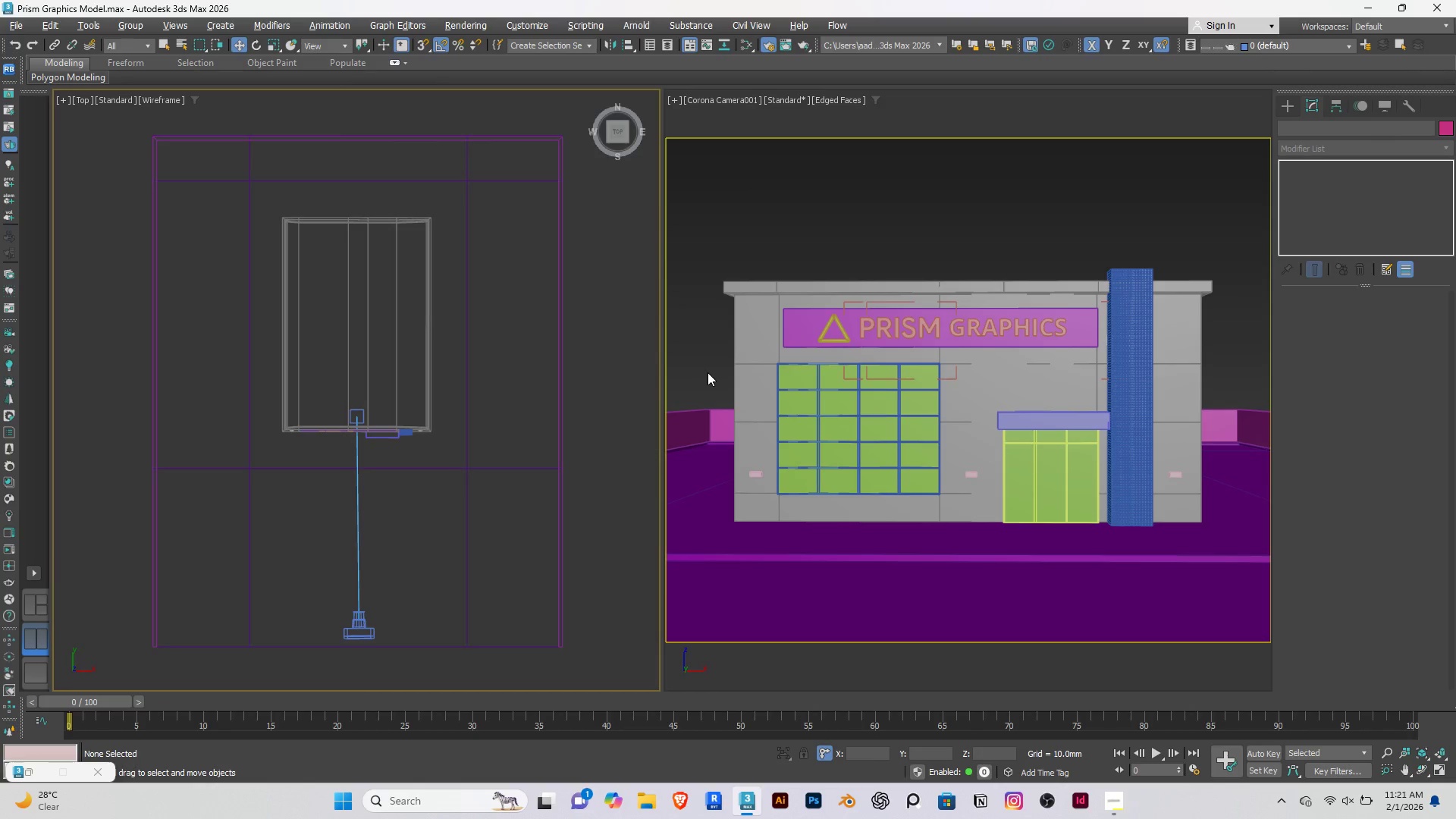 
wait(5.81)
 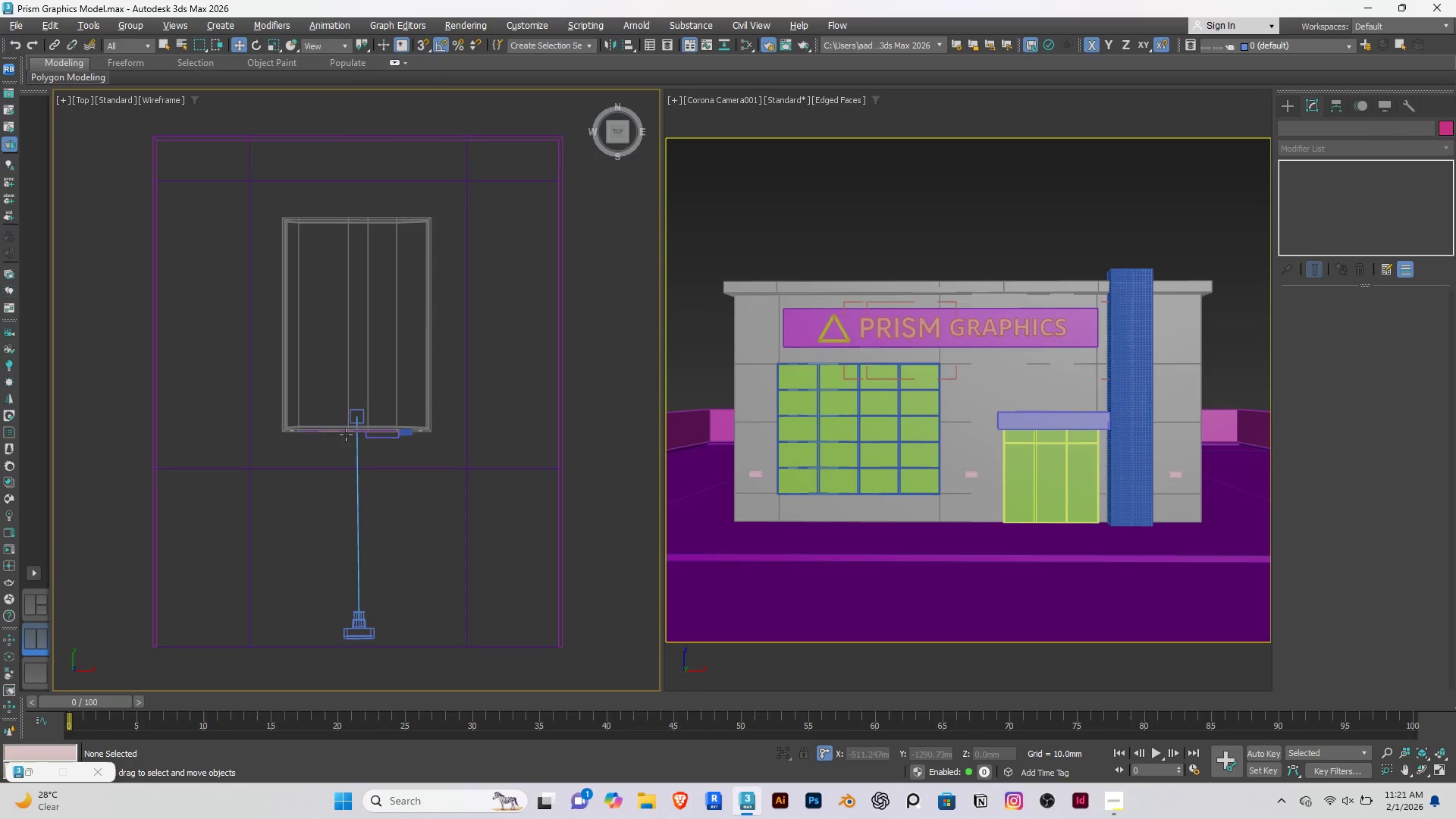 
left_click([723, 99])
 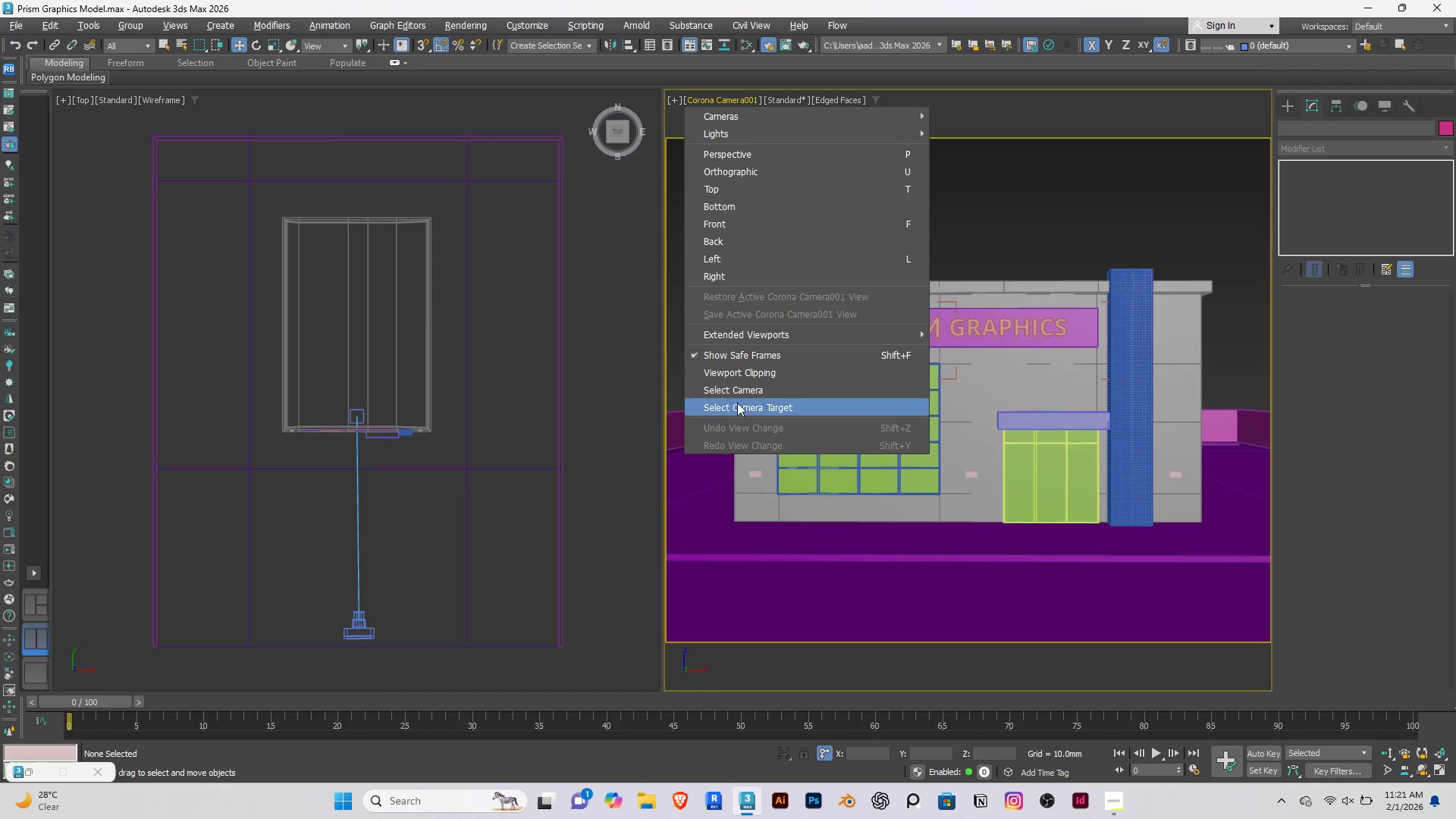 
left_click([758, 389])
 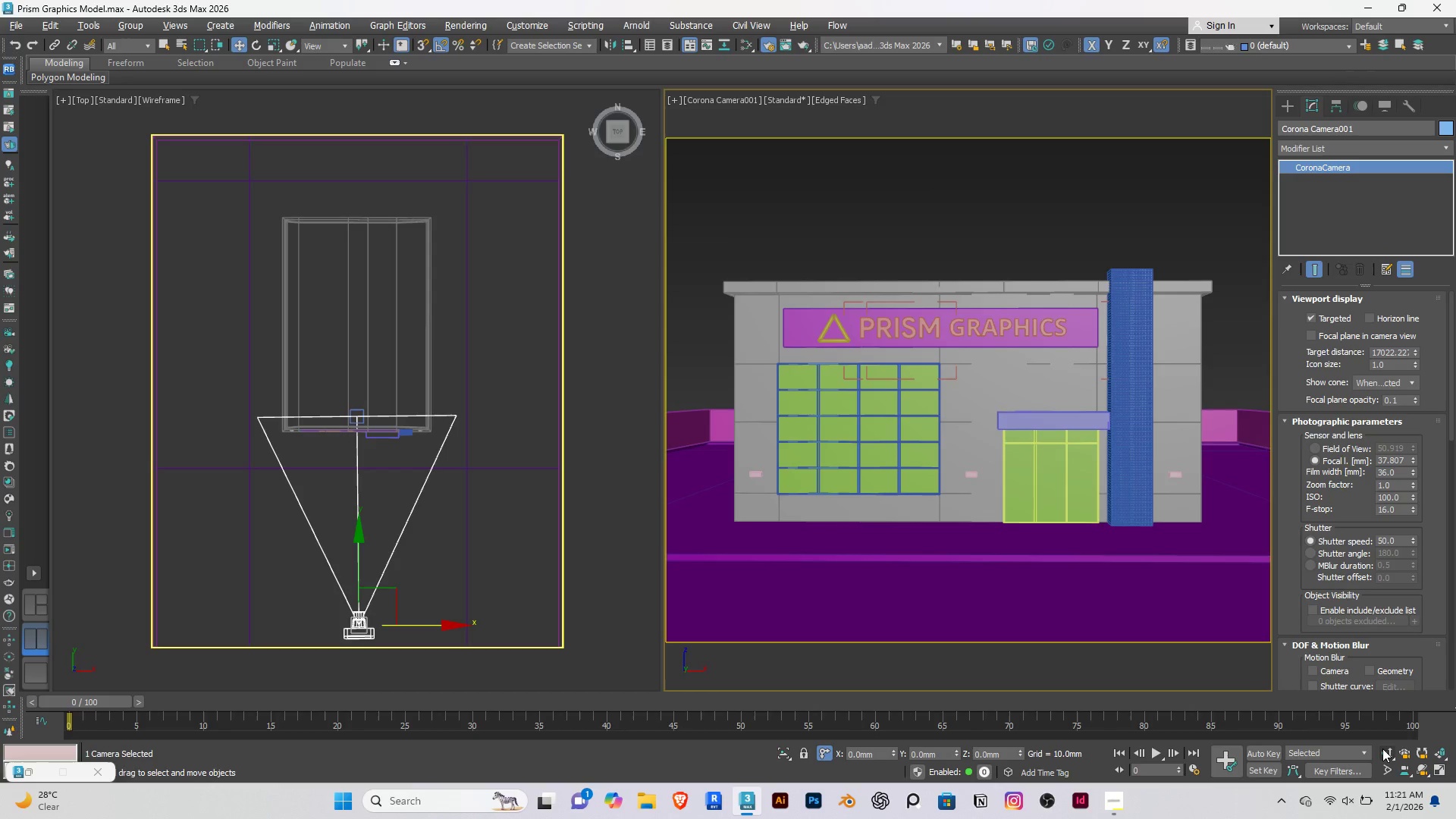 
left_click_drag(start_coordinate=[1021, 466], to_coordinate=[1024, 456])
 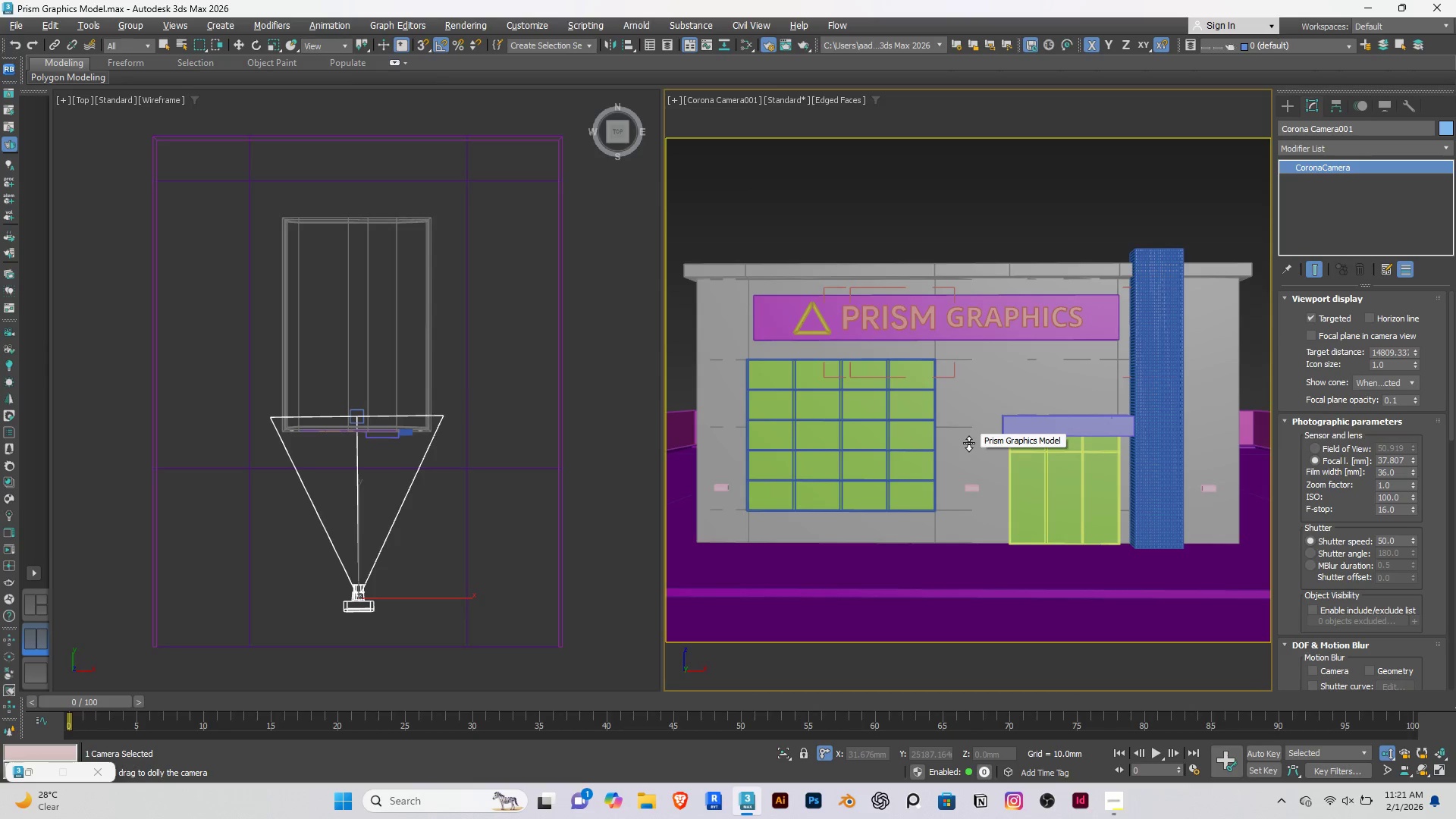 
key(W)
 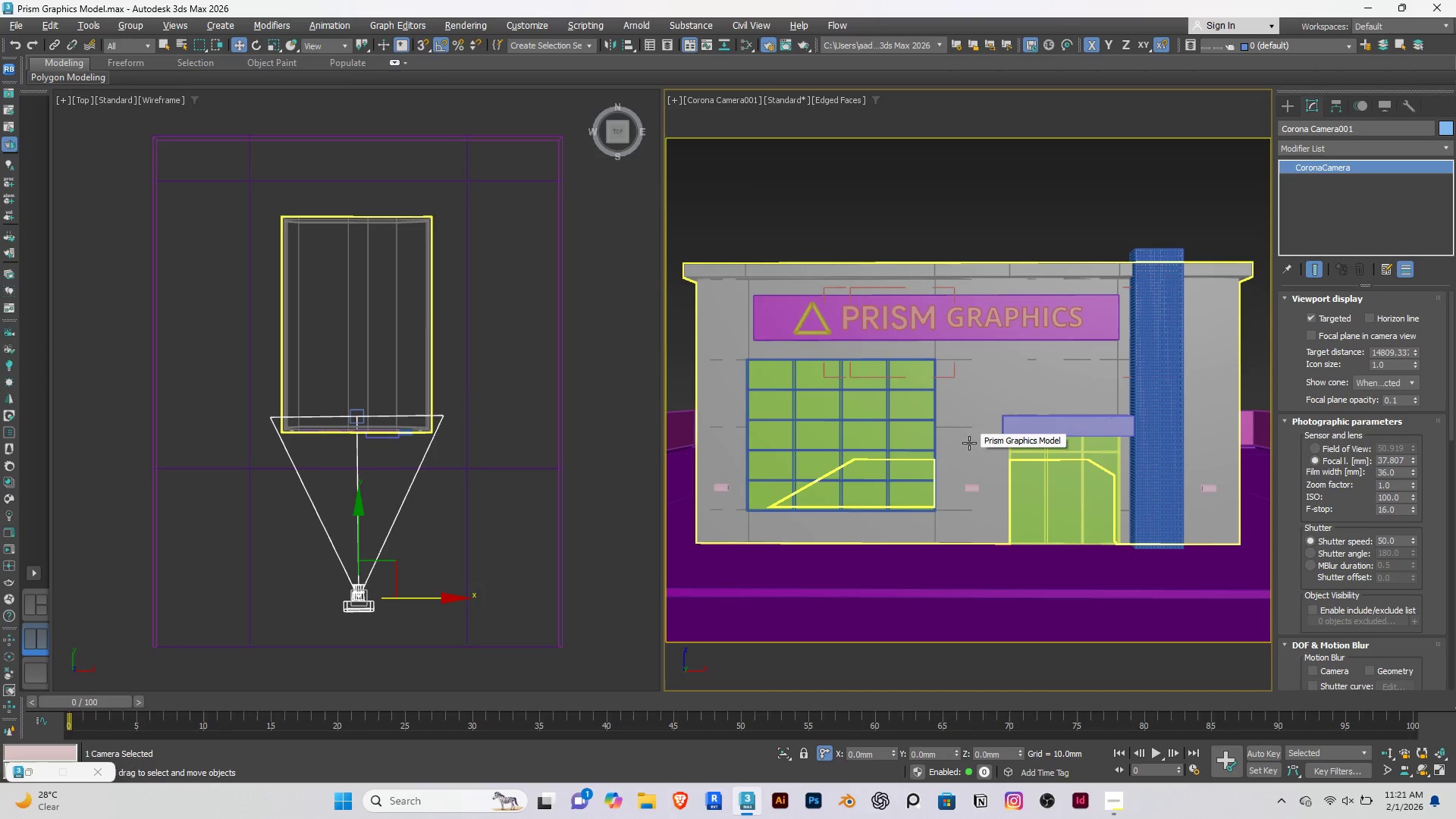 
hold_key(key=ShiftRight, duration=1.5)
 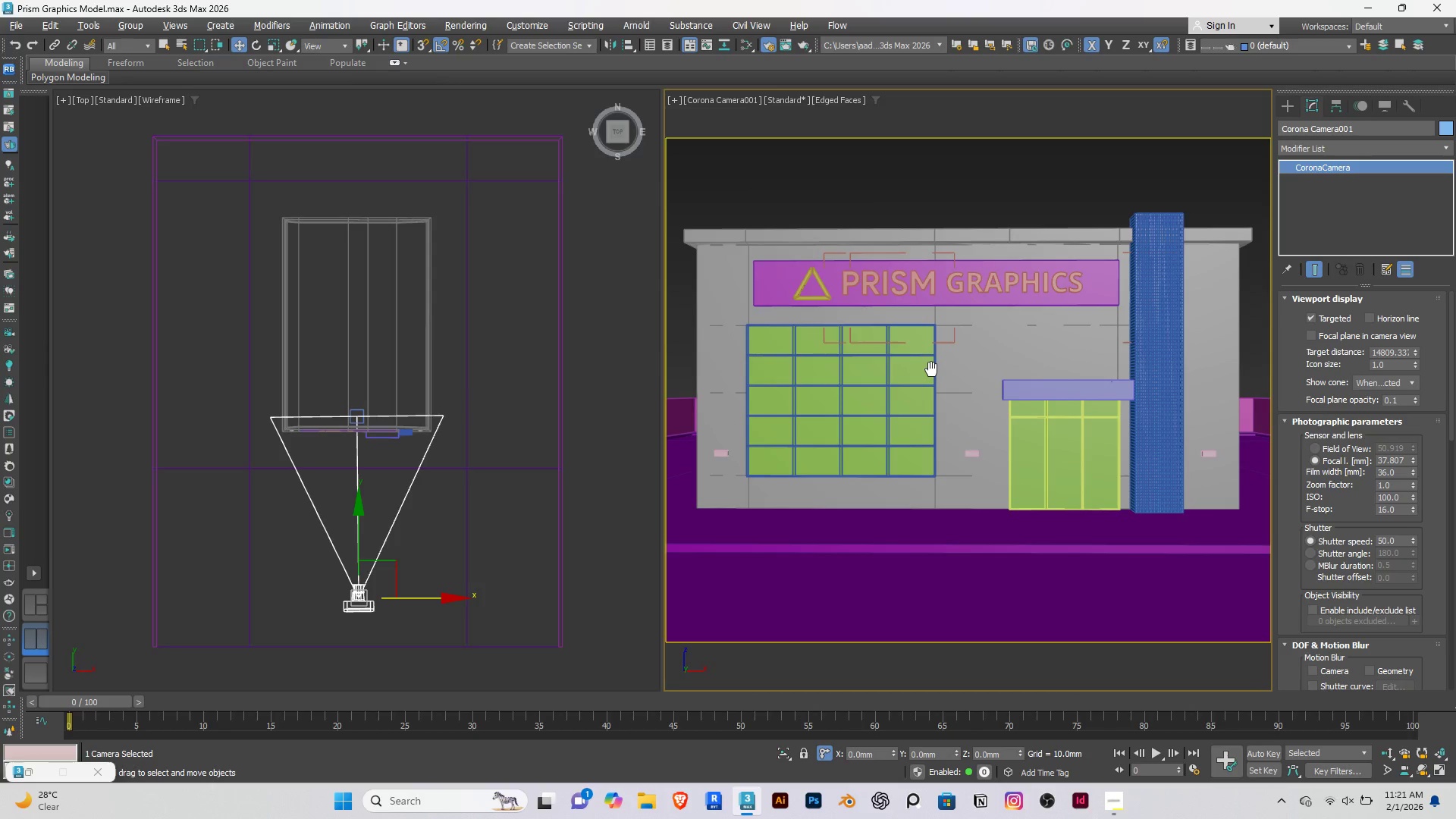 
hold_key(key=ShiftRight, duration=1.51)
 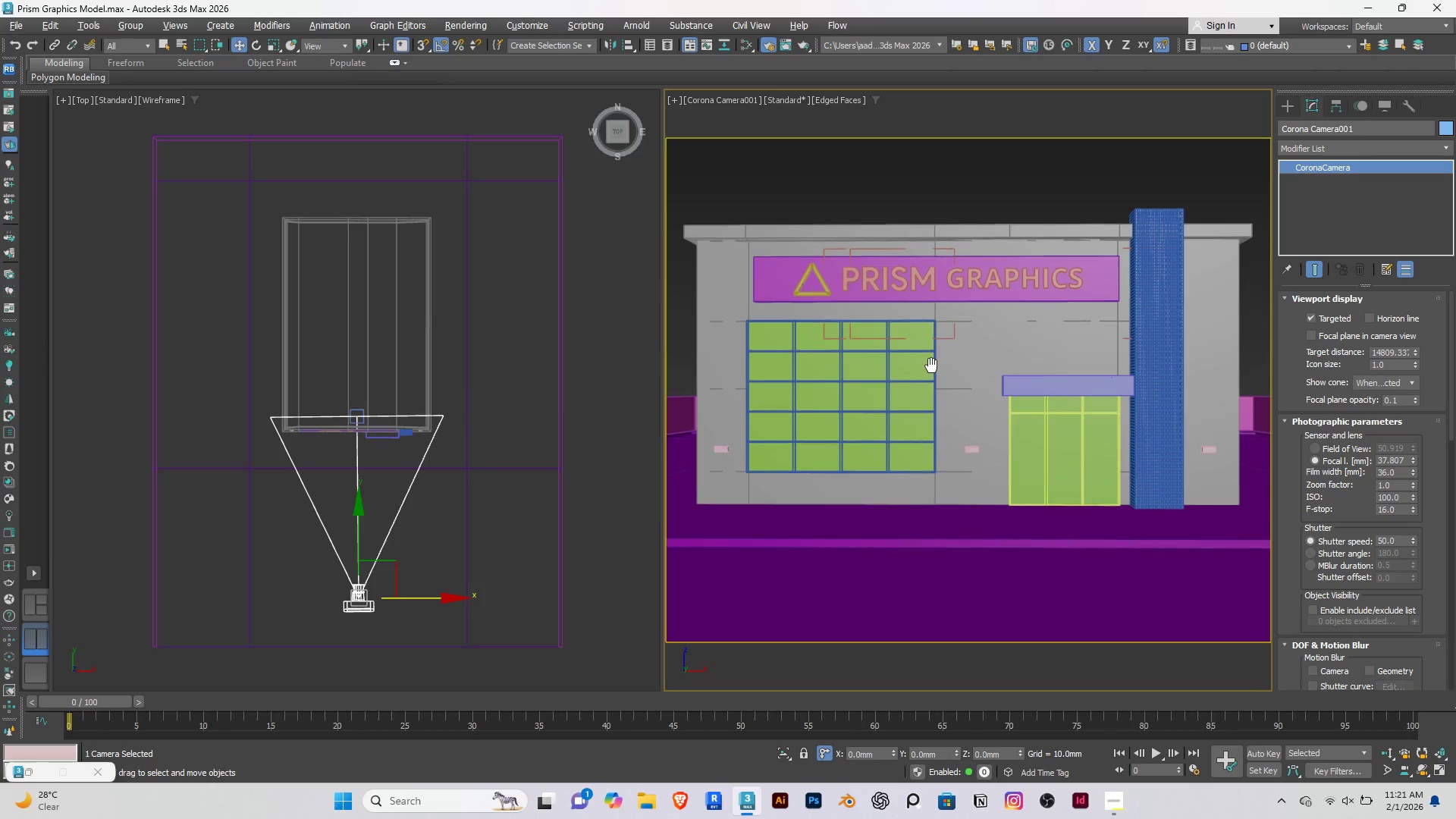 
hold_key(key=ShiftRight, duration=0.73)
 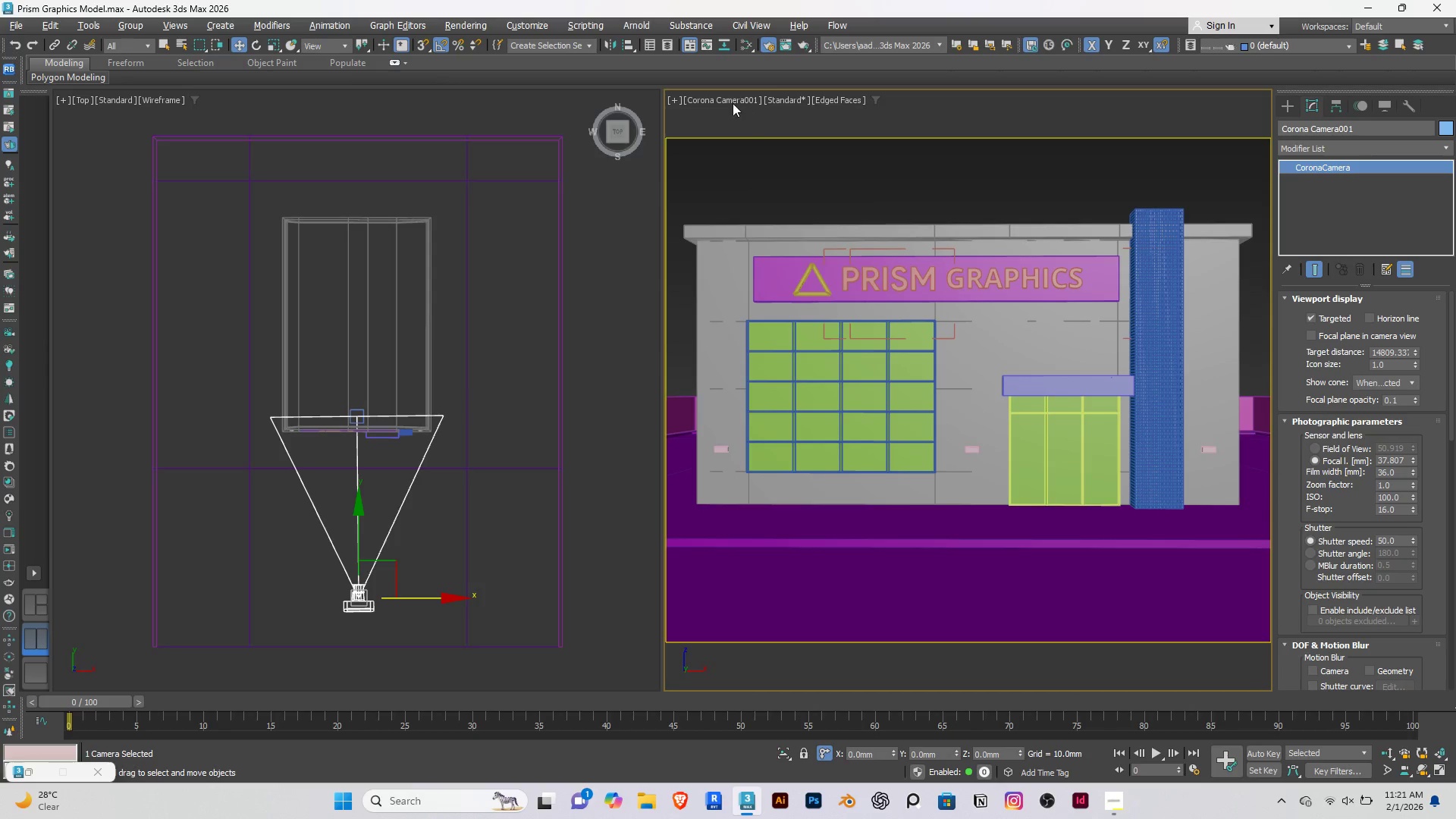 
left_click([730, 99])
 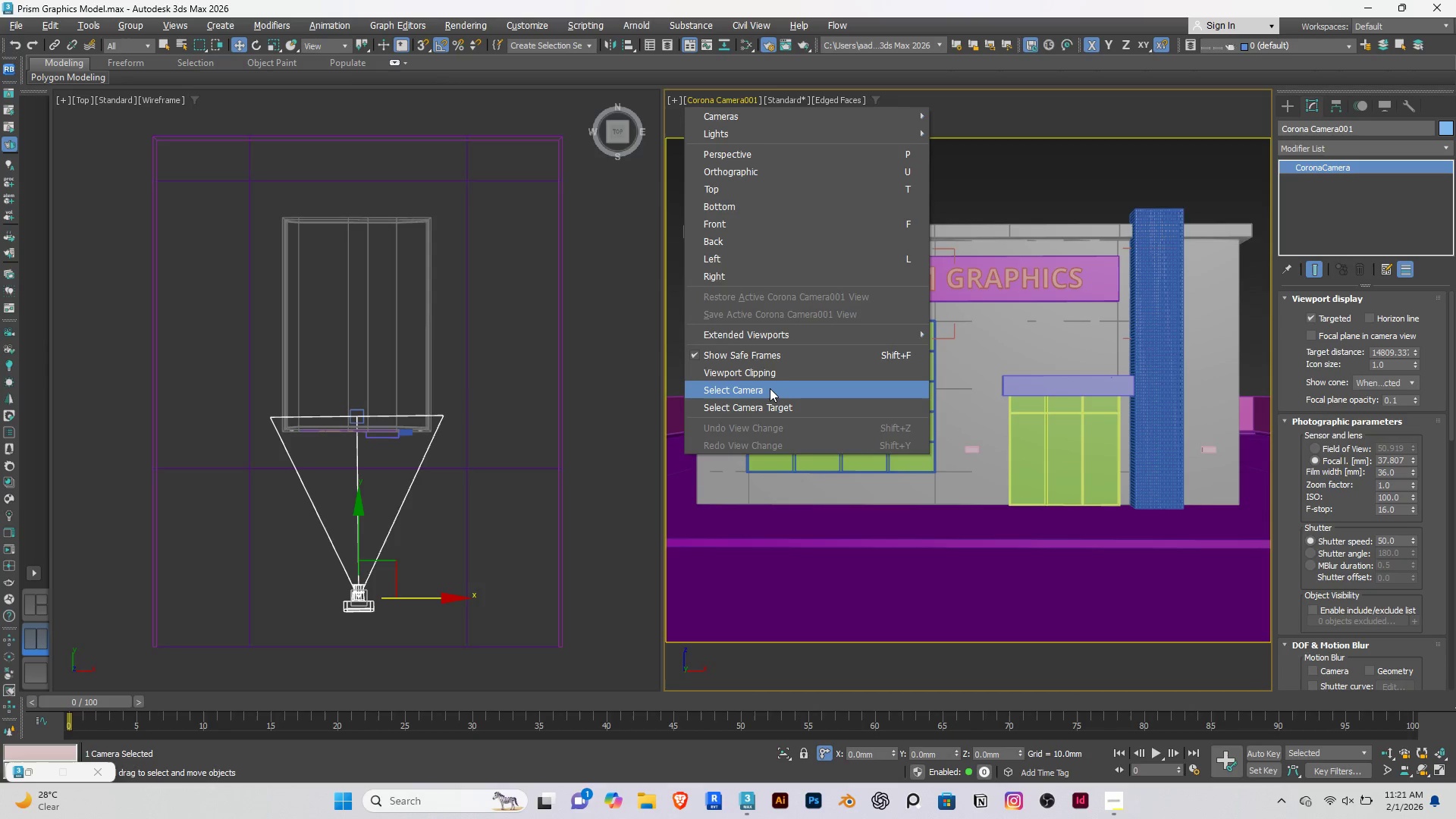 
left_click([769, 388])
 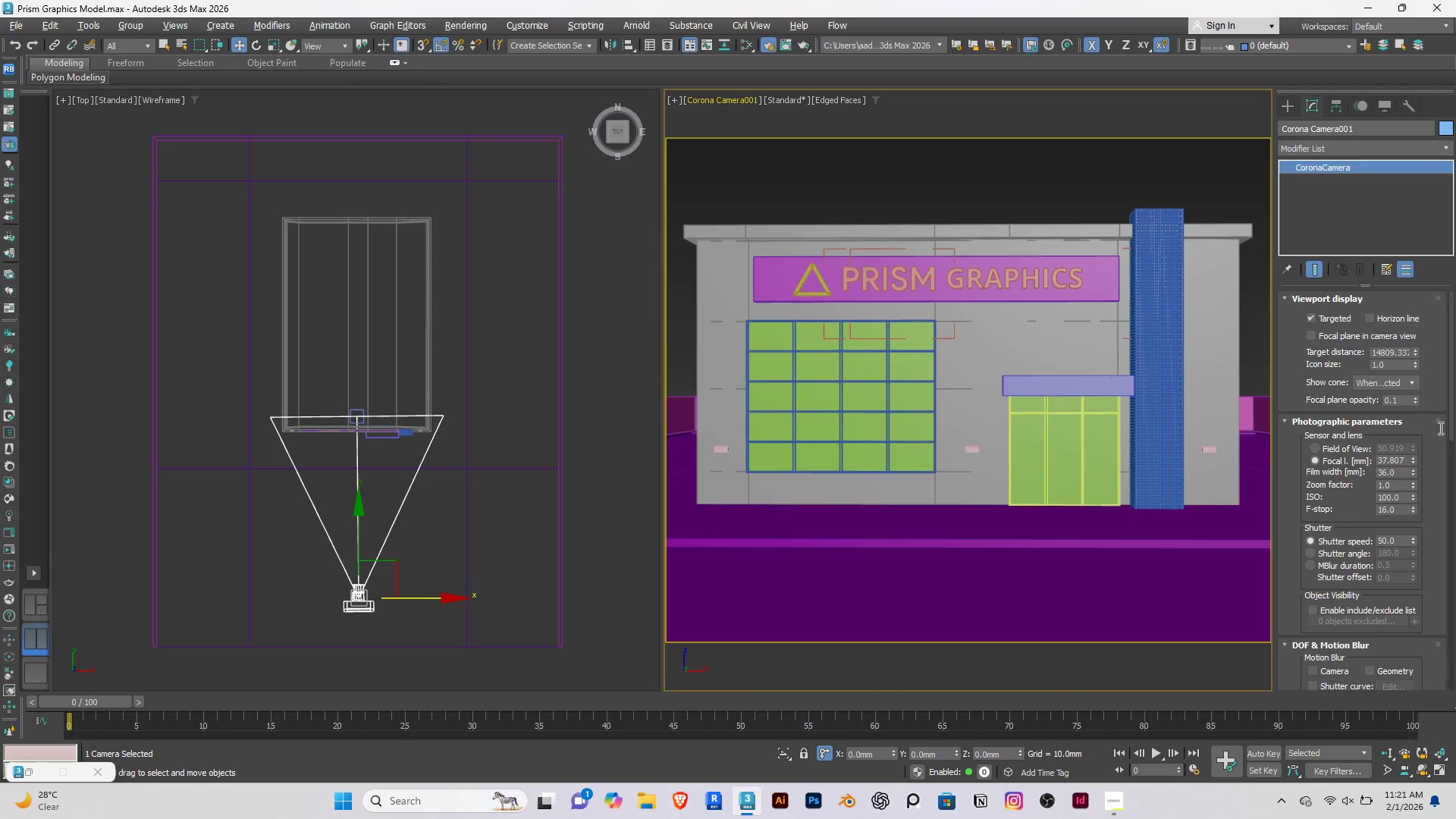 
left_click_drag(start_coordinate=[1449, 393], to_coordinate=[1452, 497])
 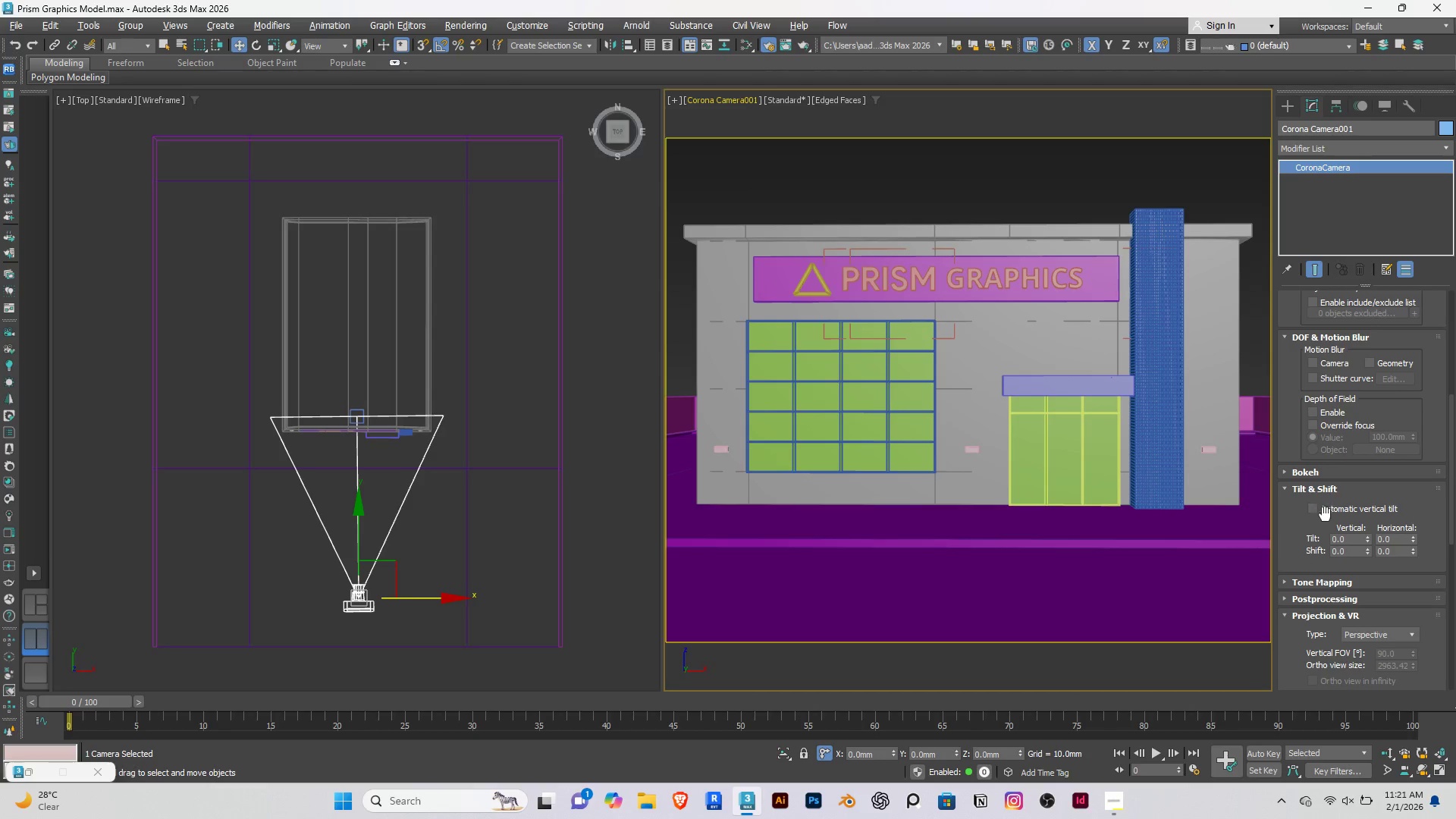 
left_click([1317, 508])
 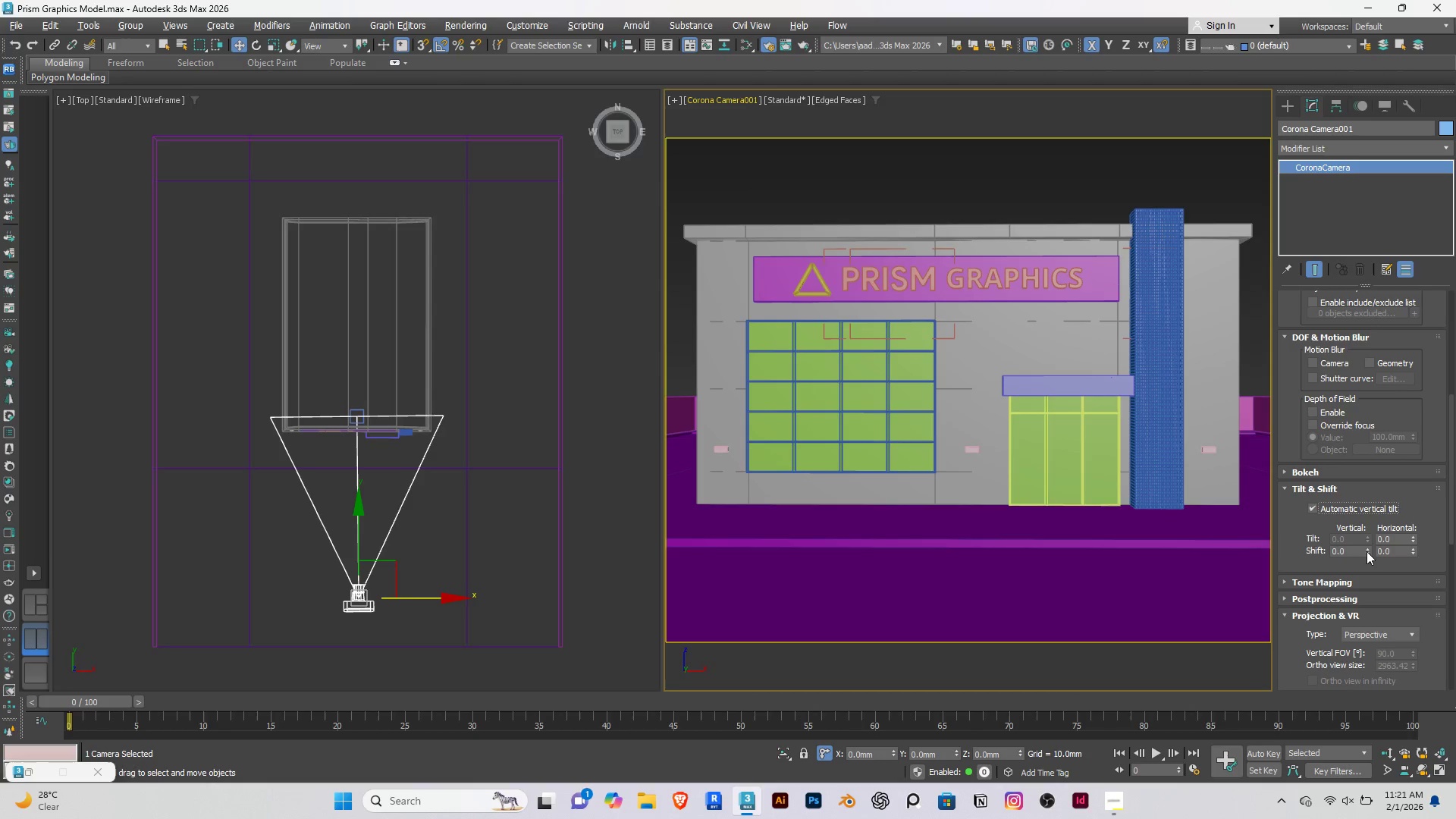 
left_click_drag(start_coordinate=[1367, 551], to_coordinate=[1376, 559])
 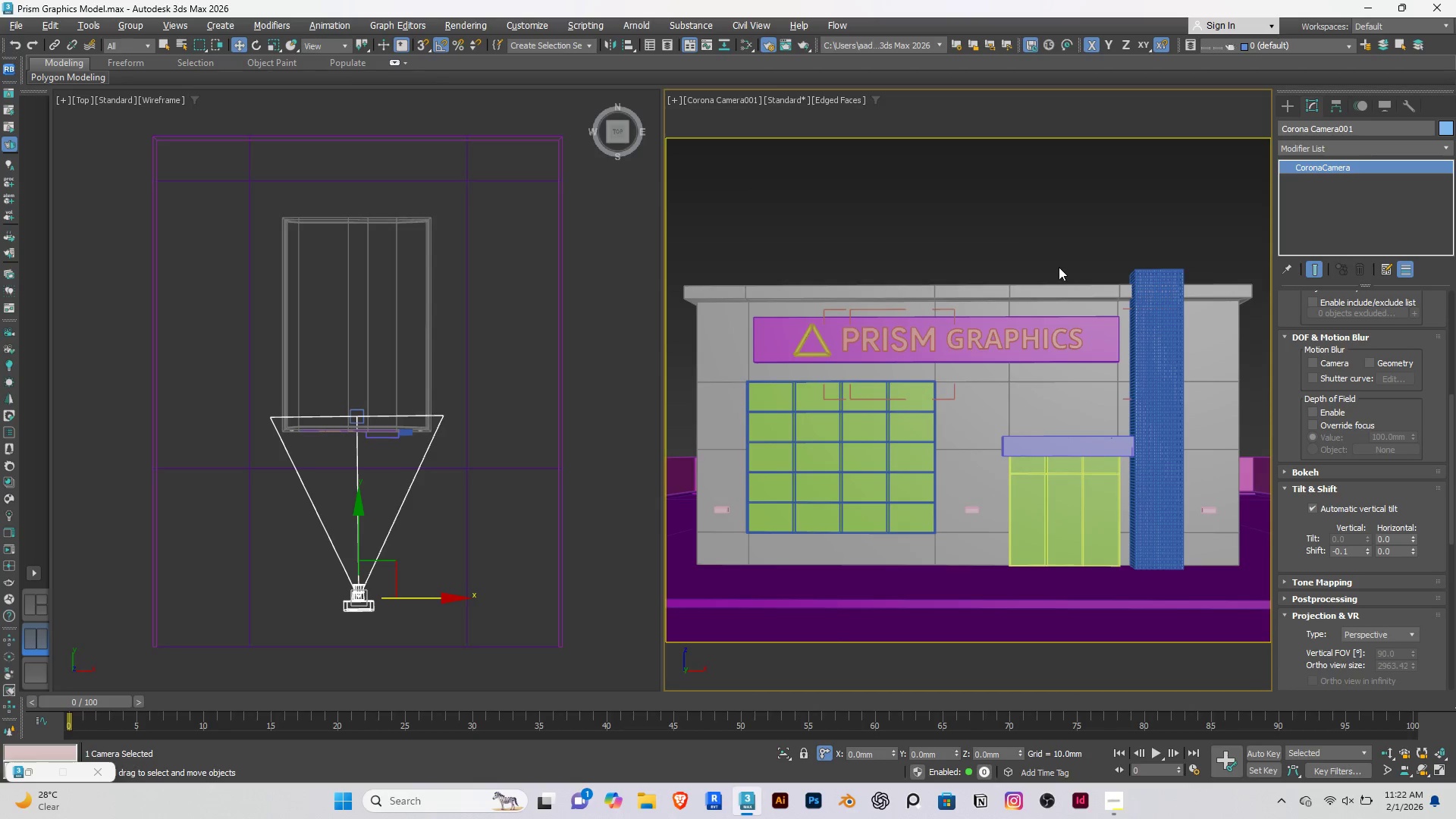 
left_click([1006, 237])
 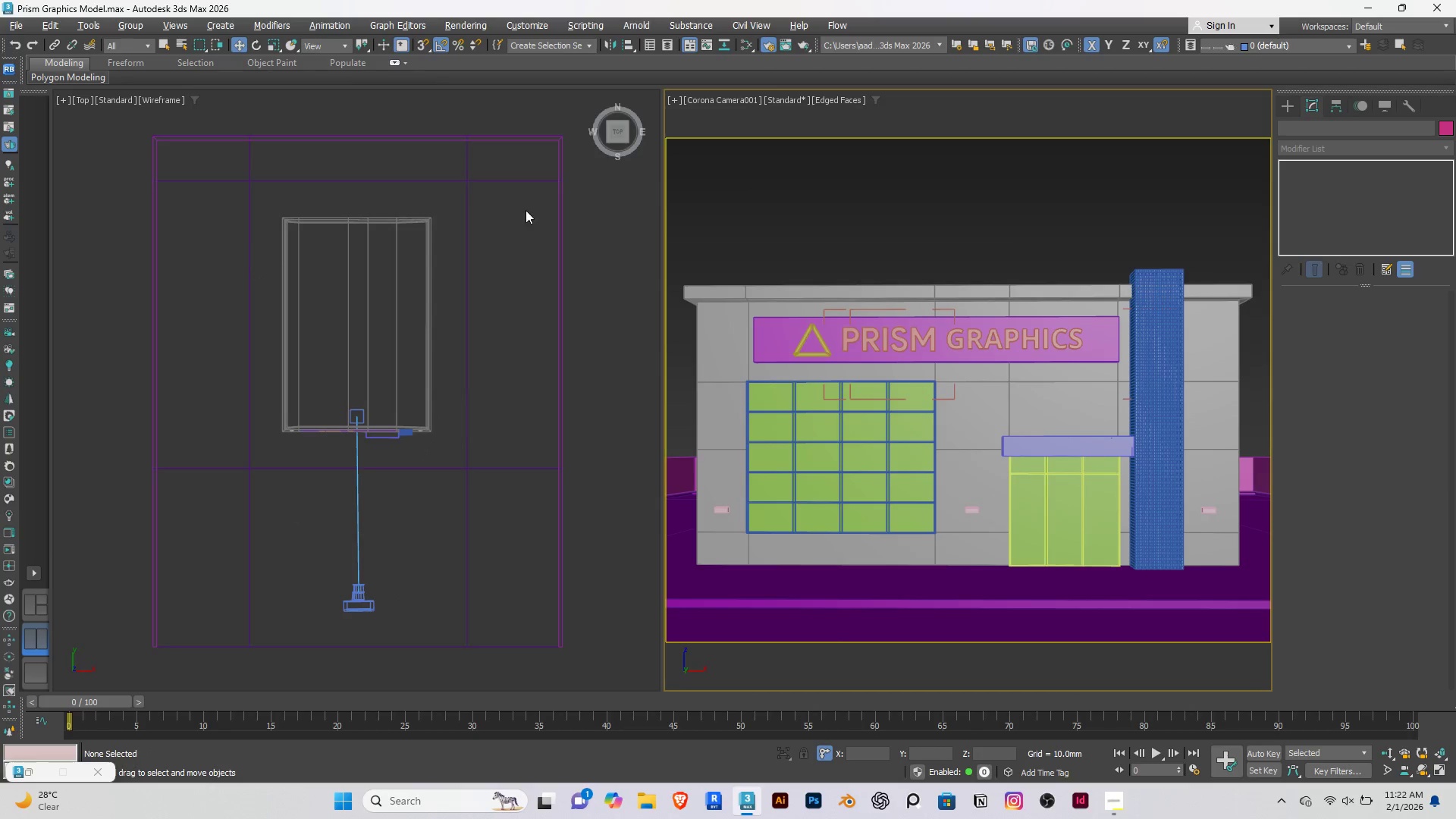 
left_click([504, 277])
 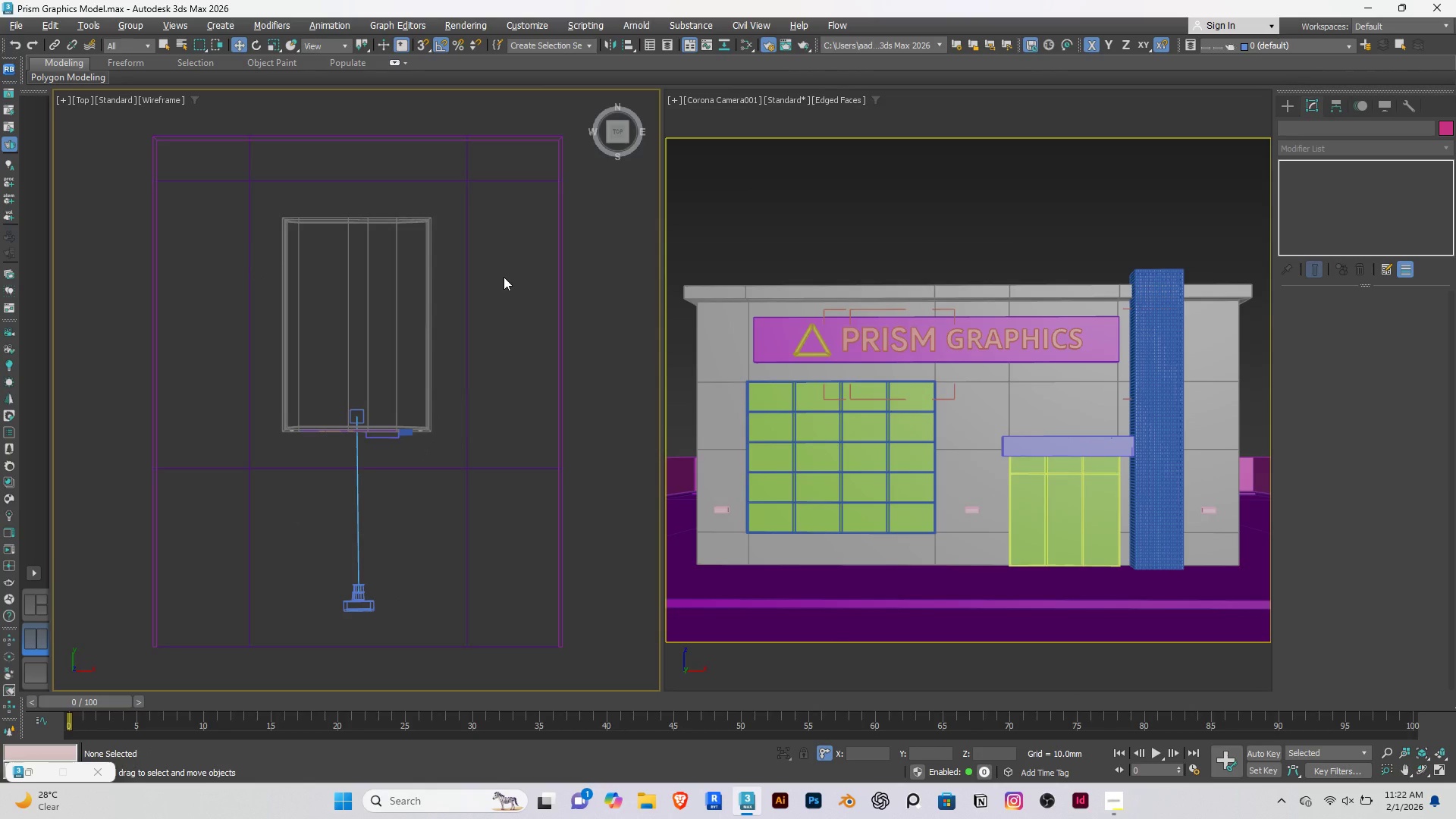 
key(Control+S)
 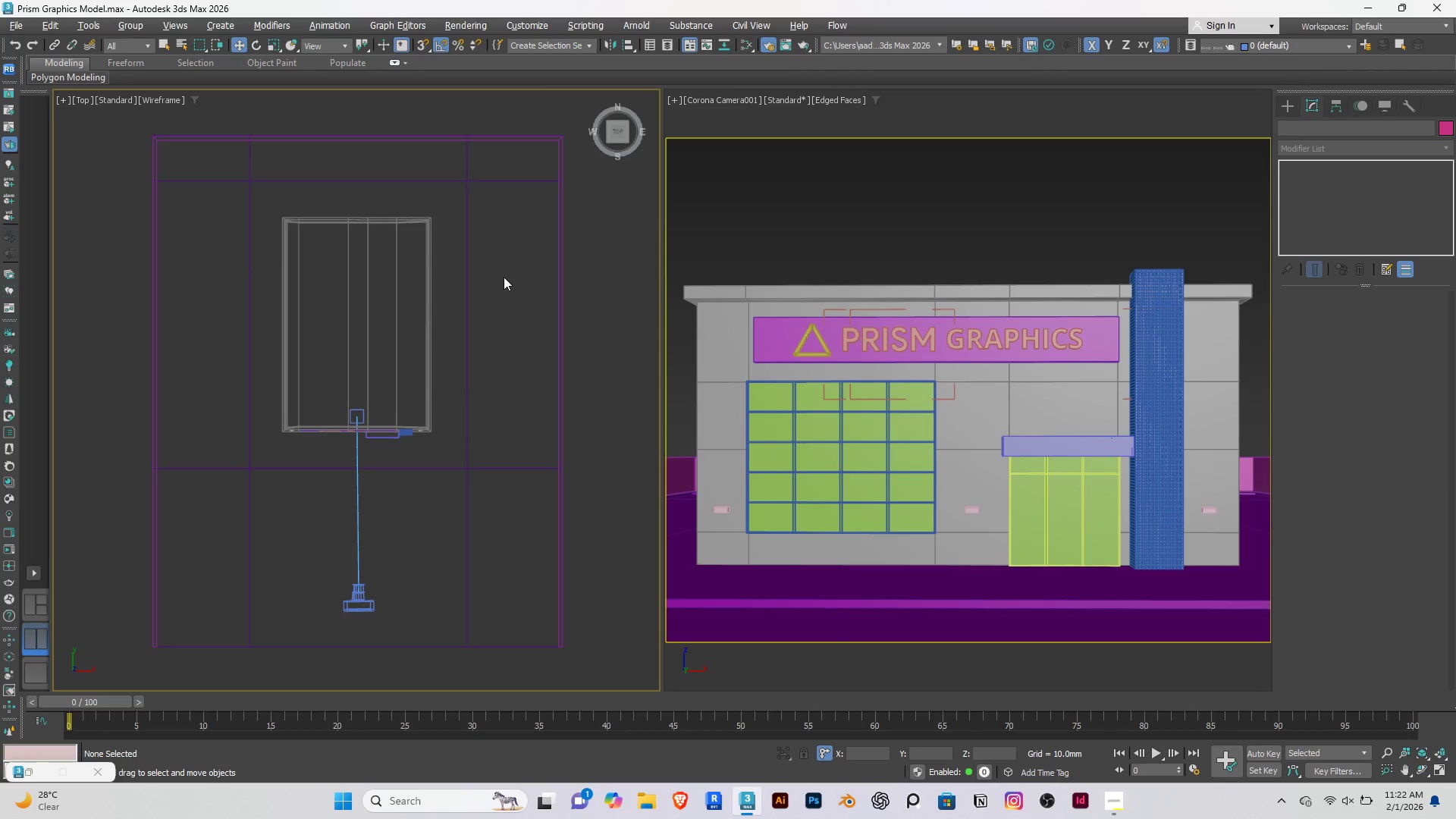 
wait(6.08)
 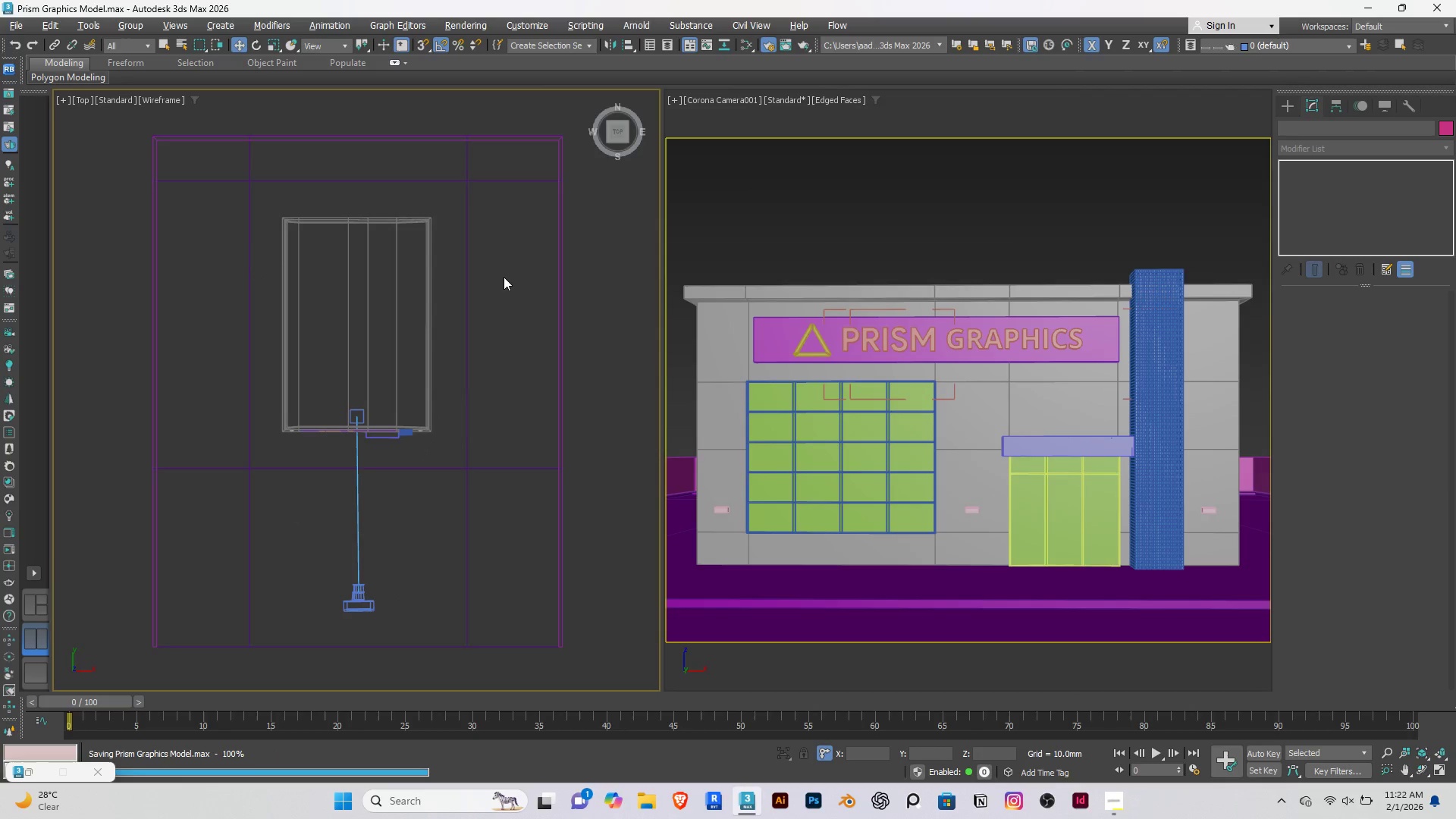 
scroll: coordinate [451, 405], scroll_direction: up, amount: 18.0
 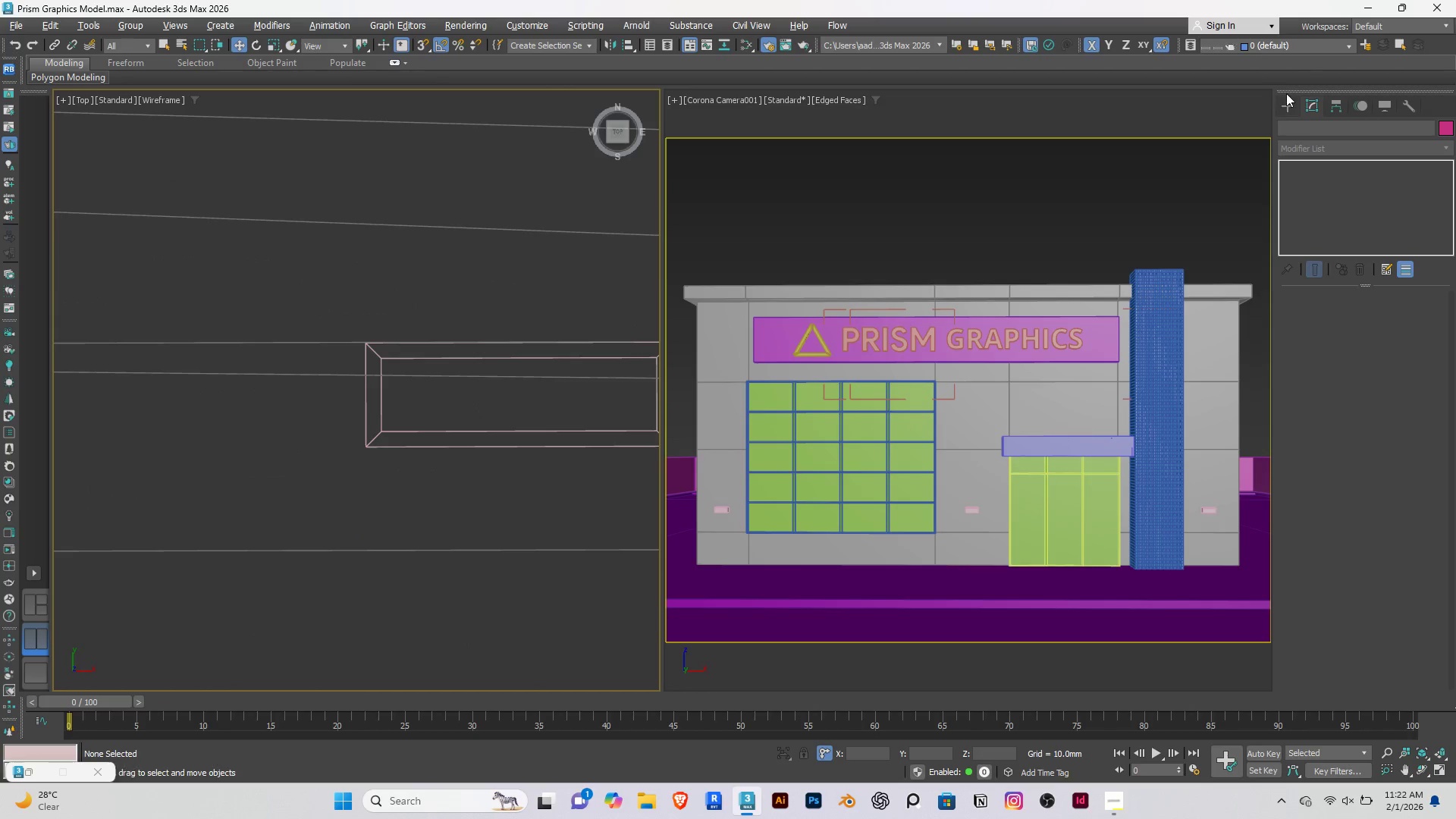 
double_click([1287, 103])
 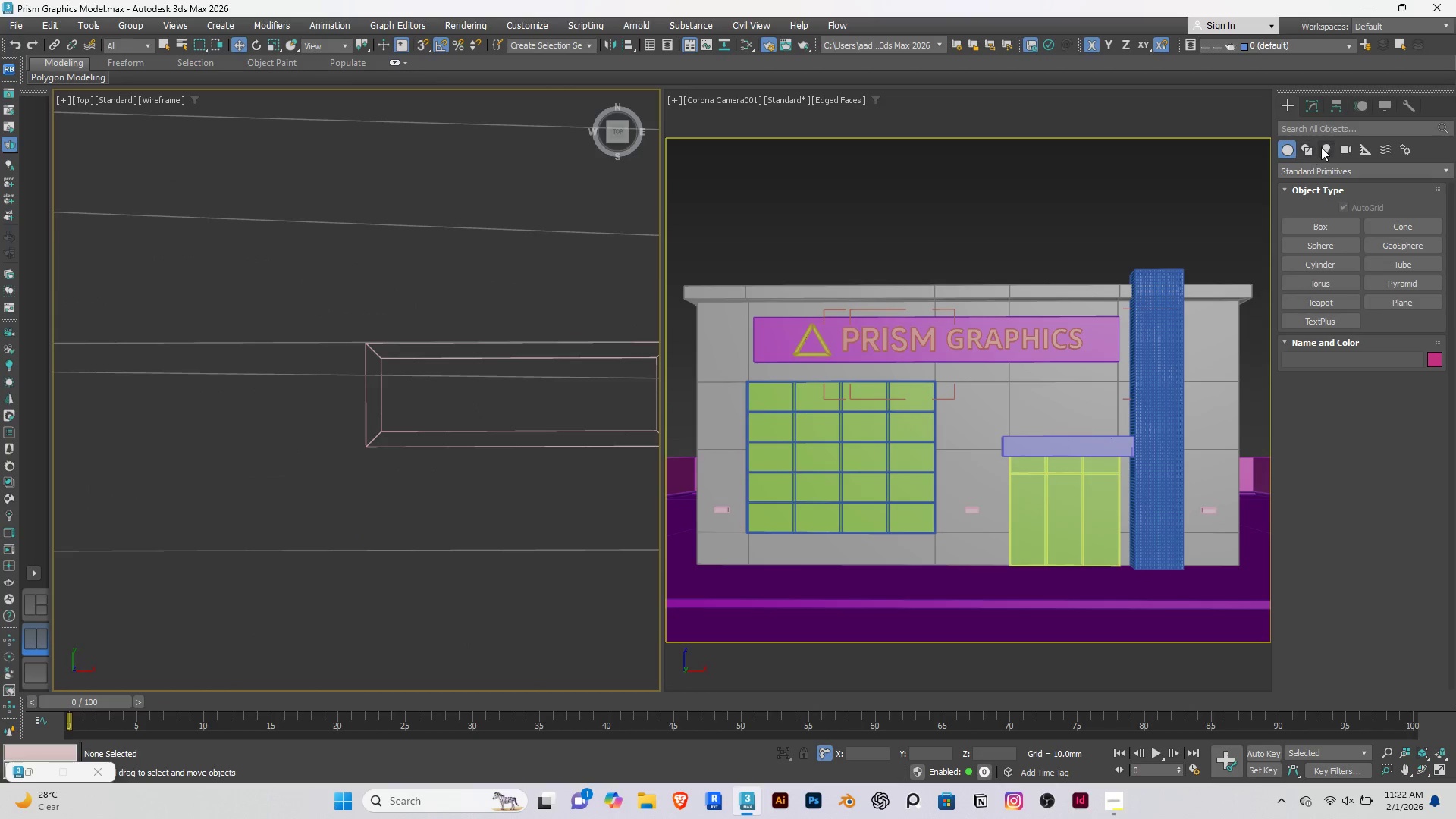 
left_click([1323, 146])
 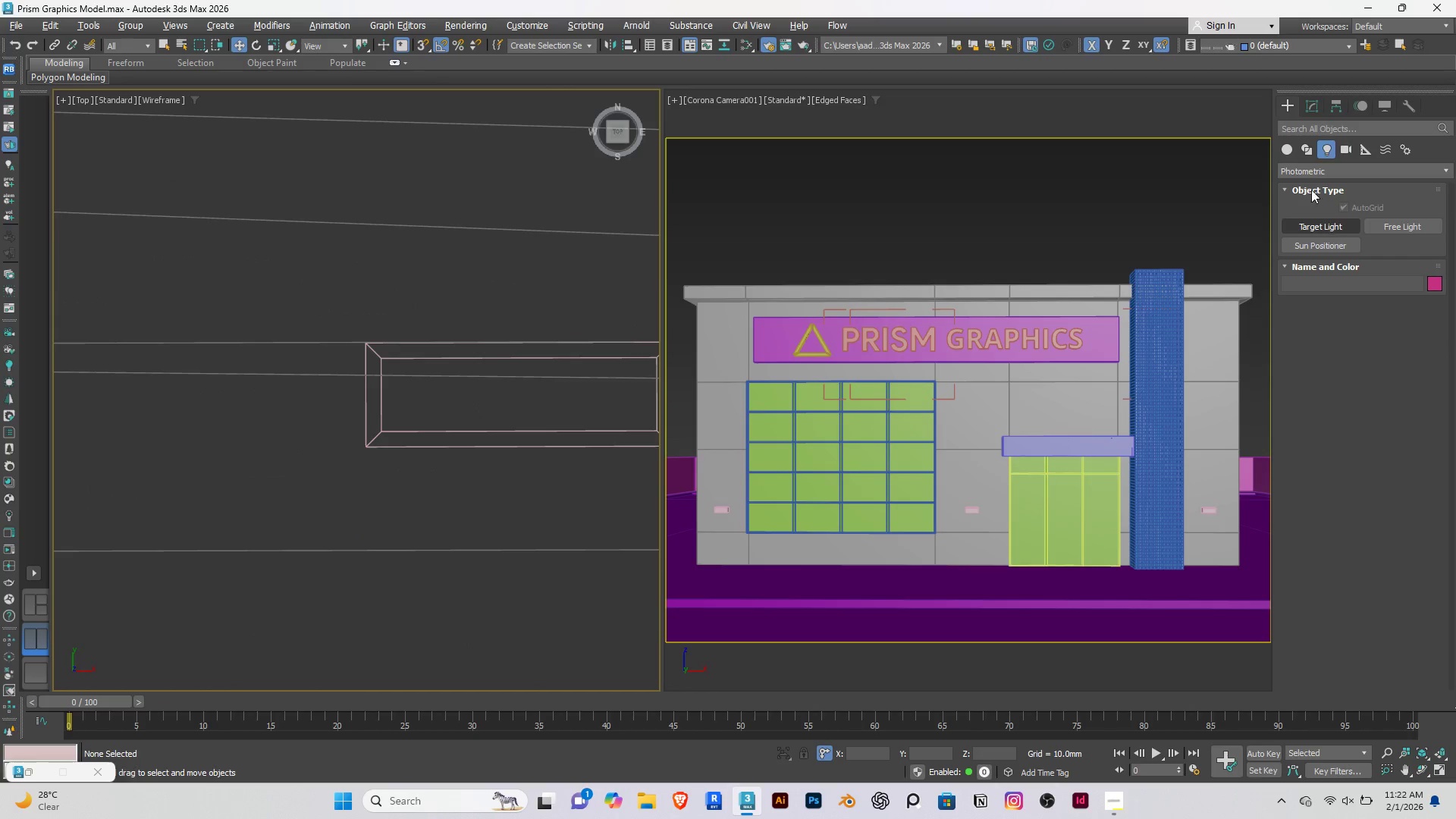 
left_click([1302, 177])
 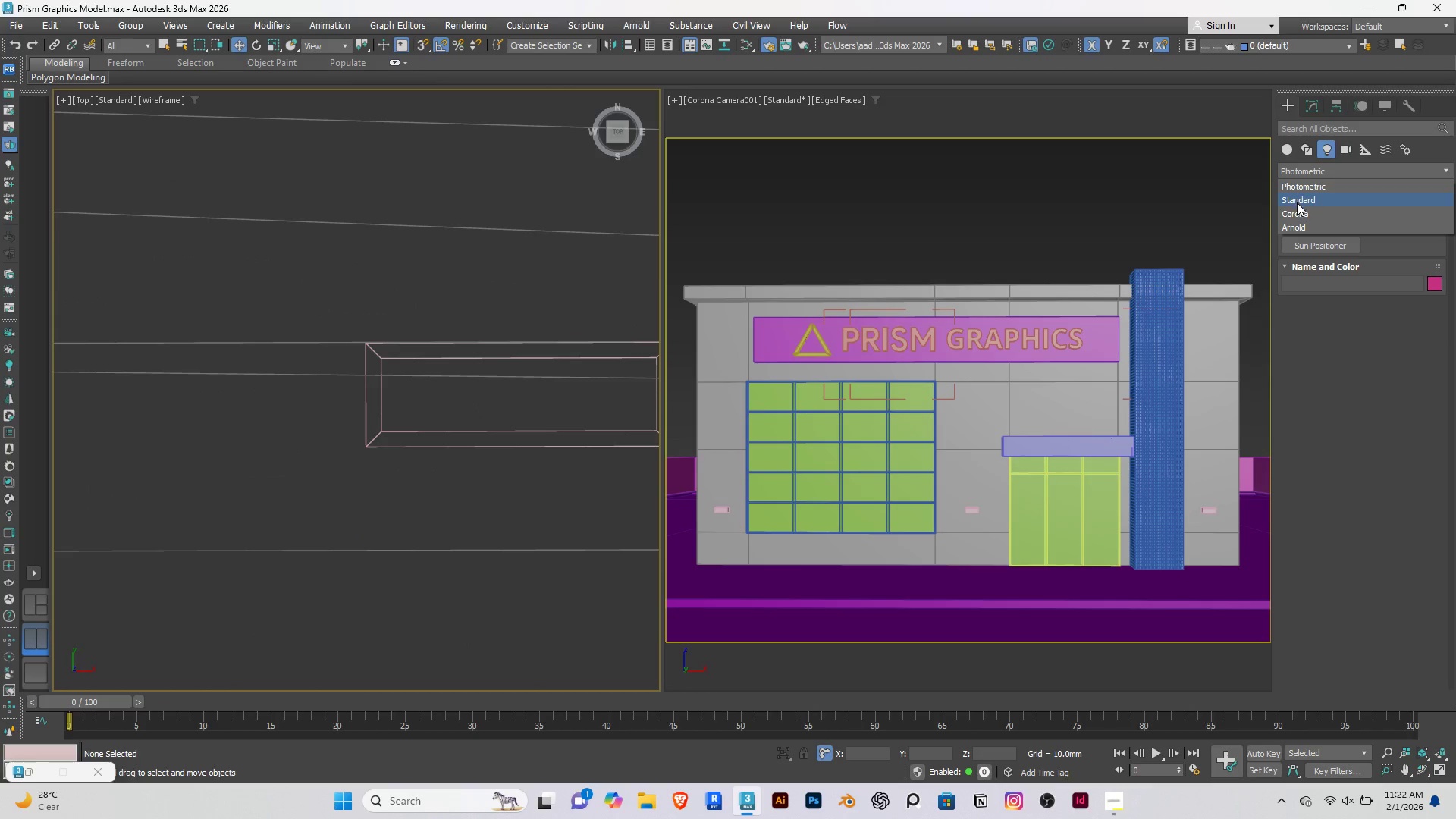 
left_click([1306, 209])
 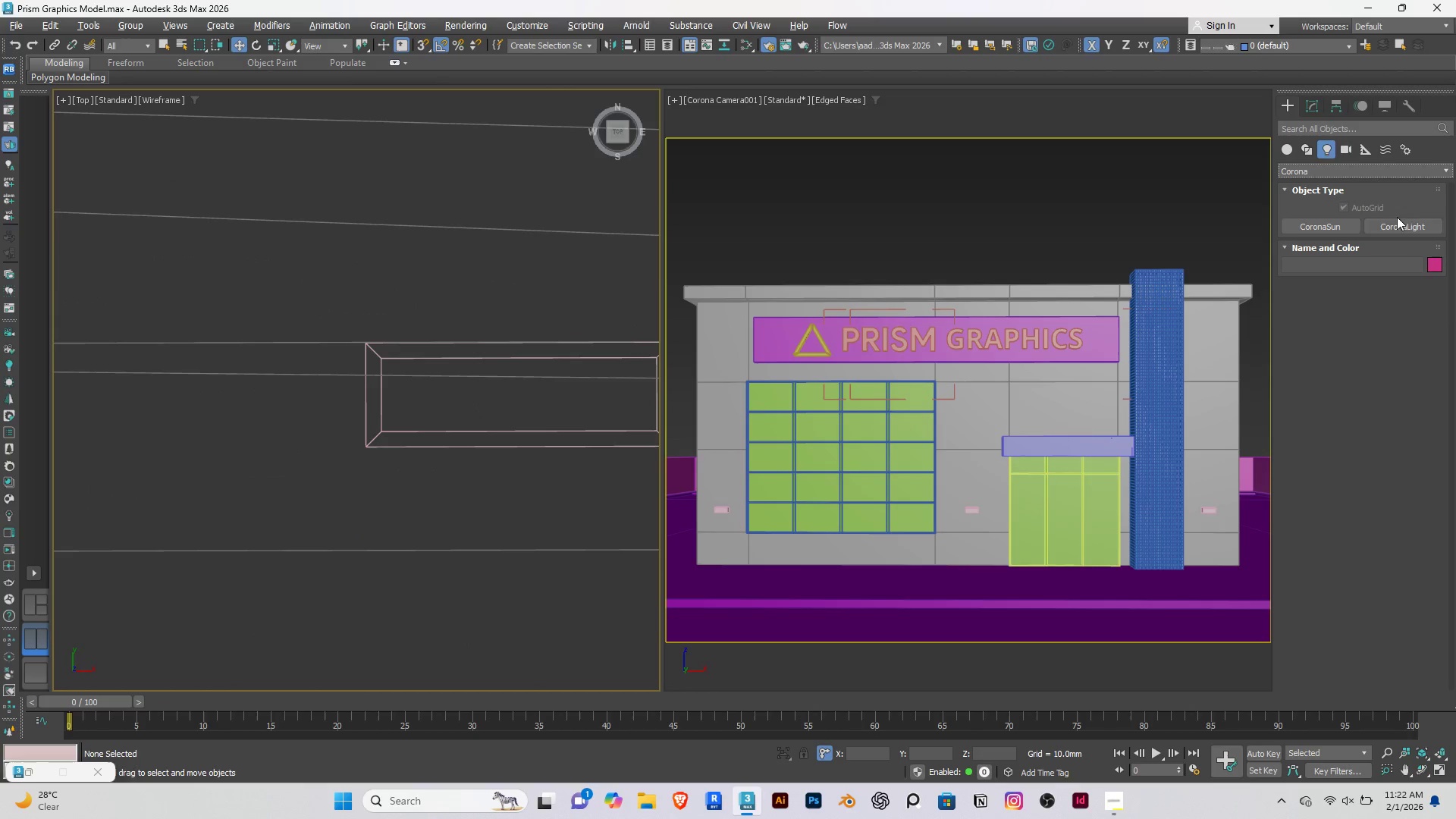 
left_click([1397, 224])
 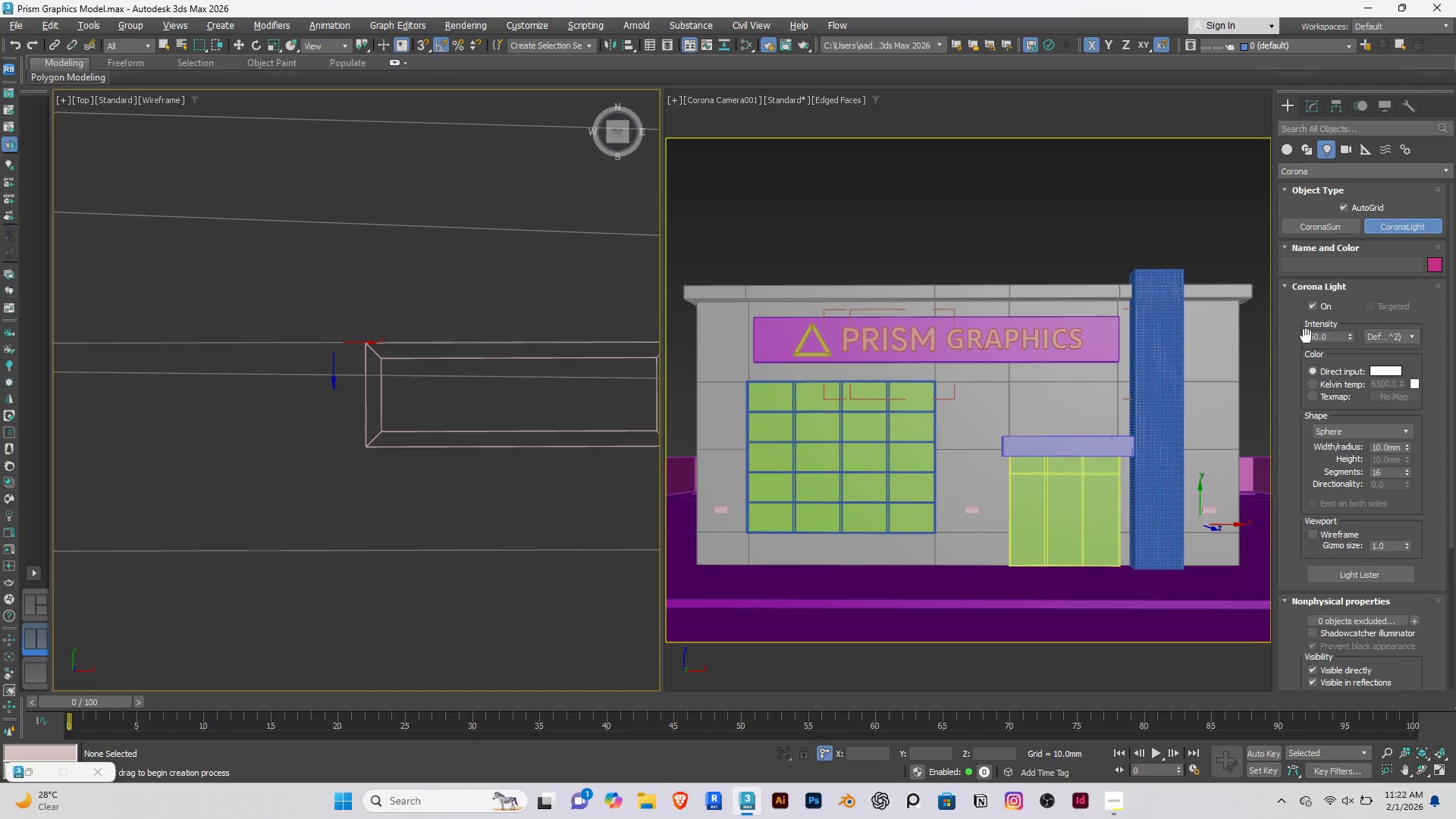 
wait(5.06)
 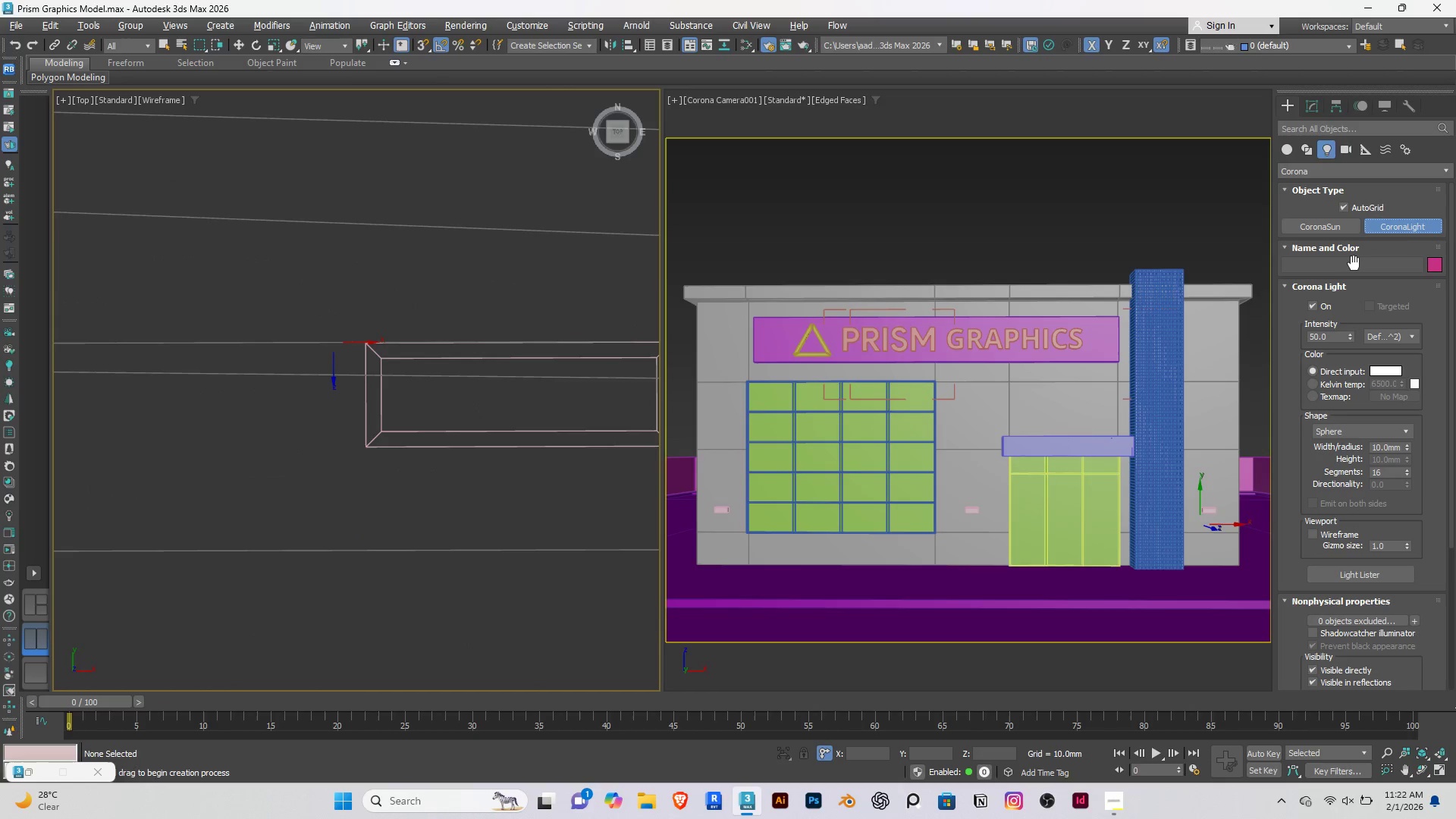 
left_click([1355, 435])
 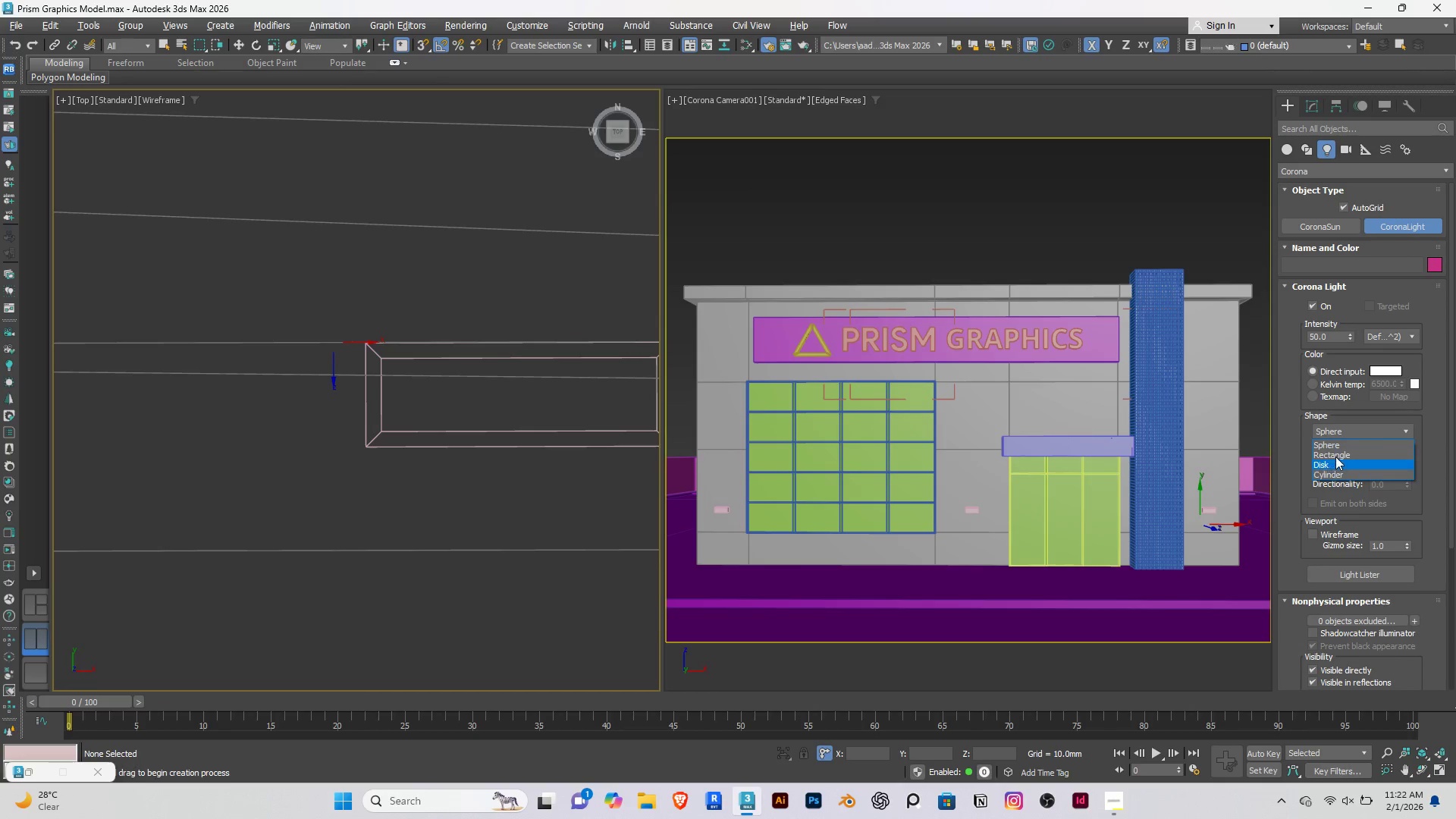 
left_click([1335, 454])
 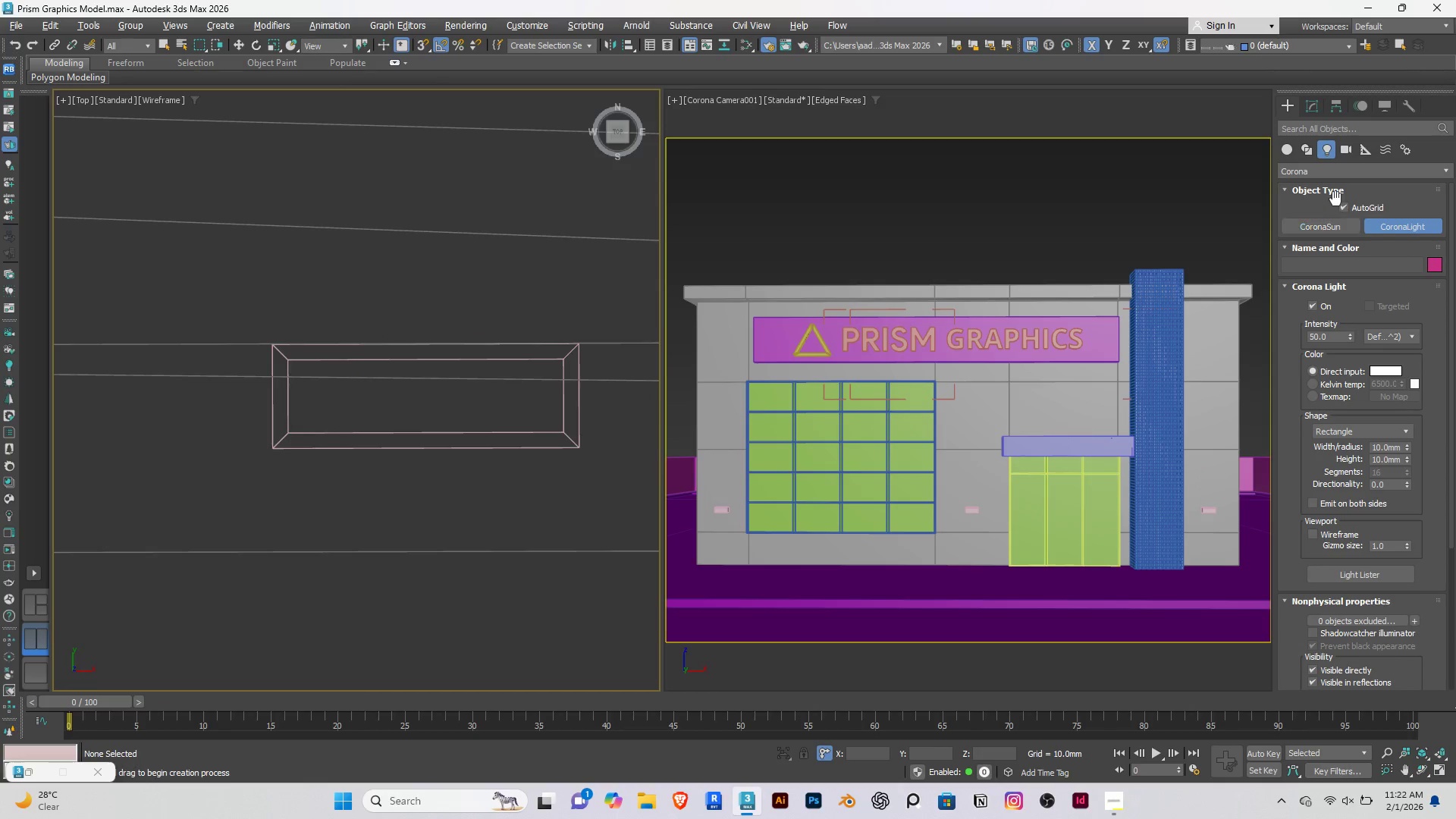 
left_click([1345, 207])
 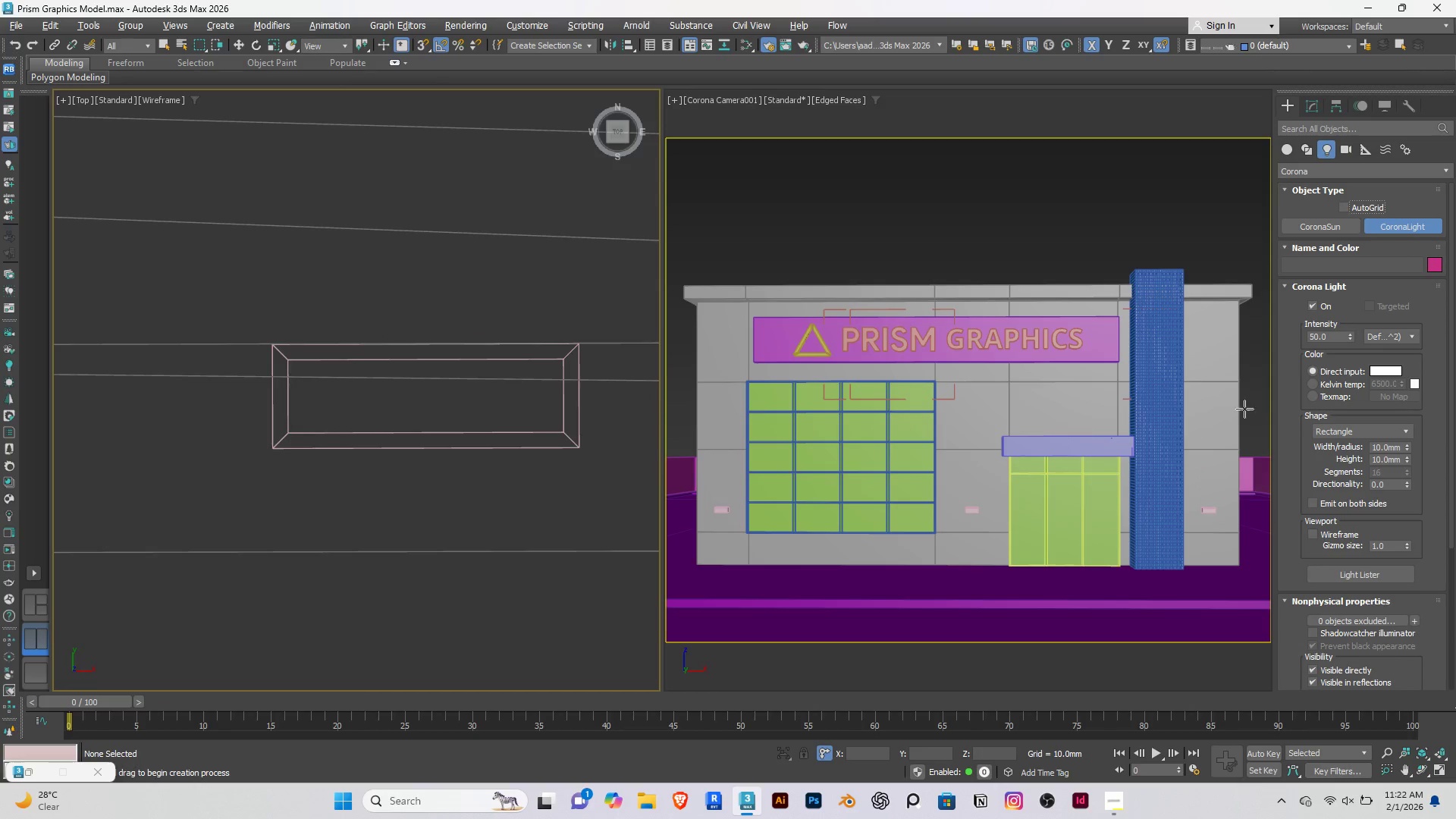 
double_click([1314, 381])
 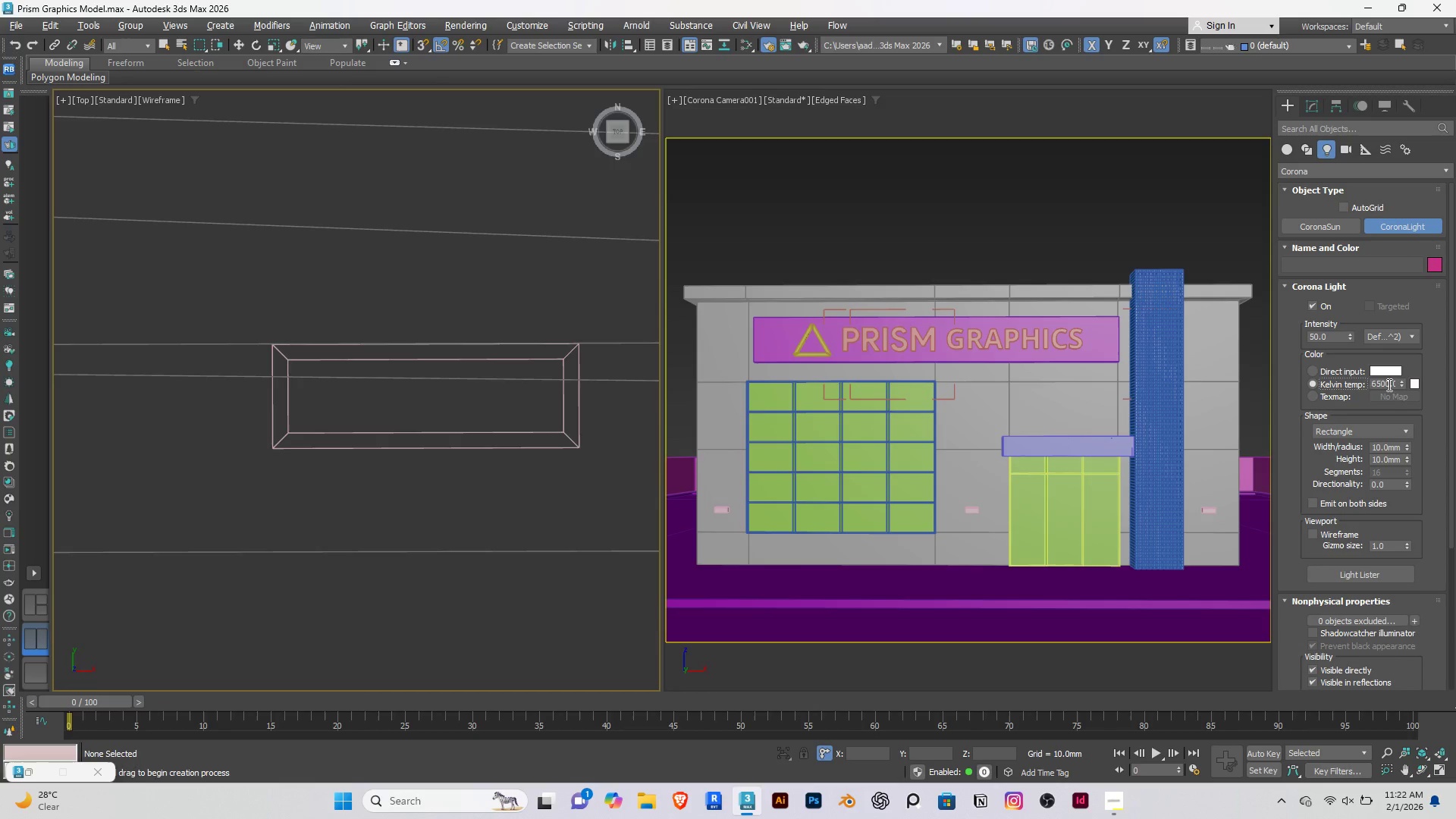 
double_click([1388, 384])
 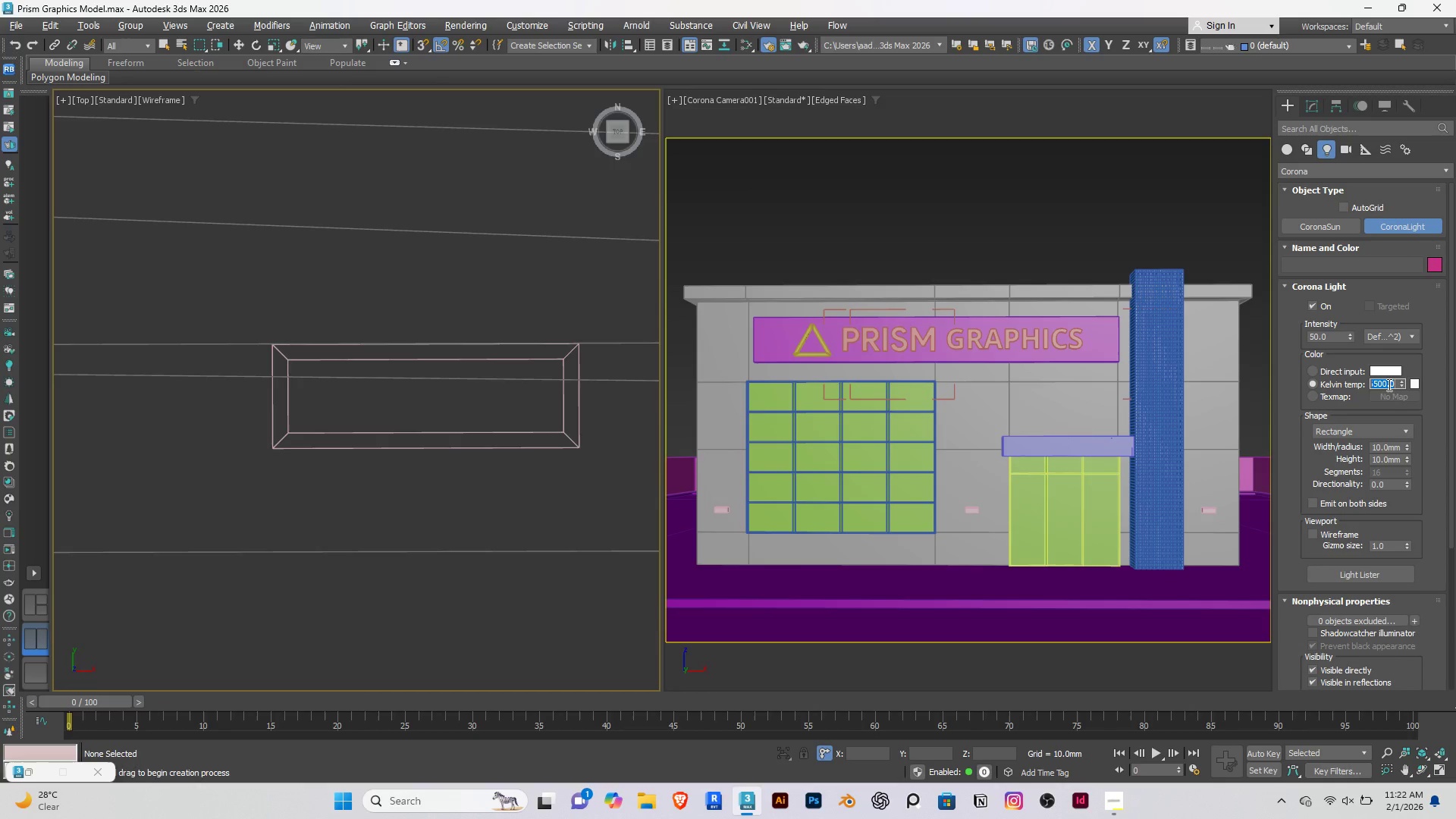 
type(3500)
 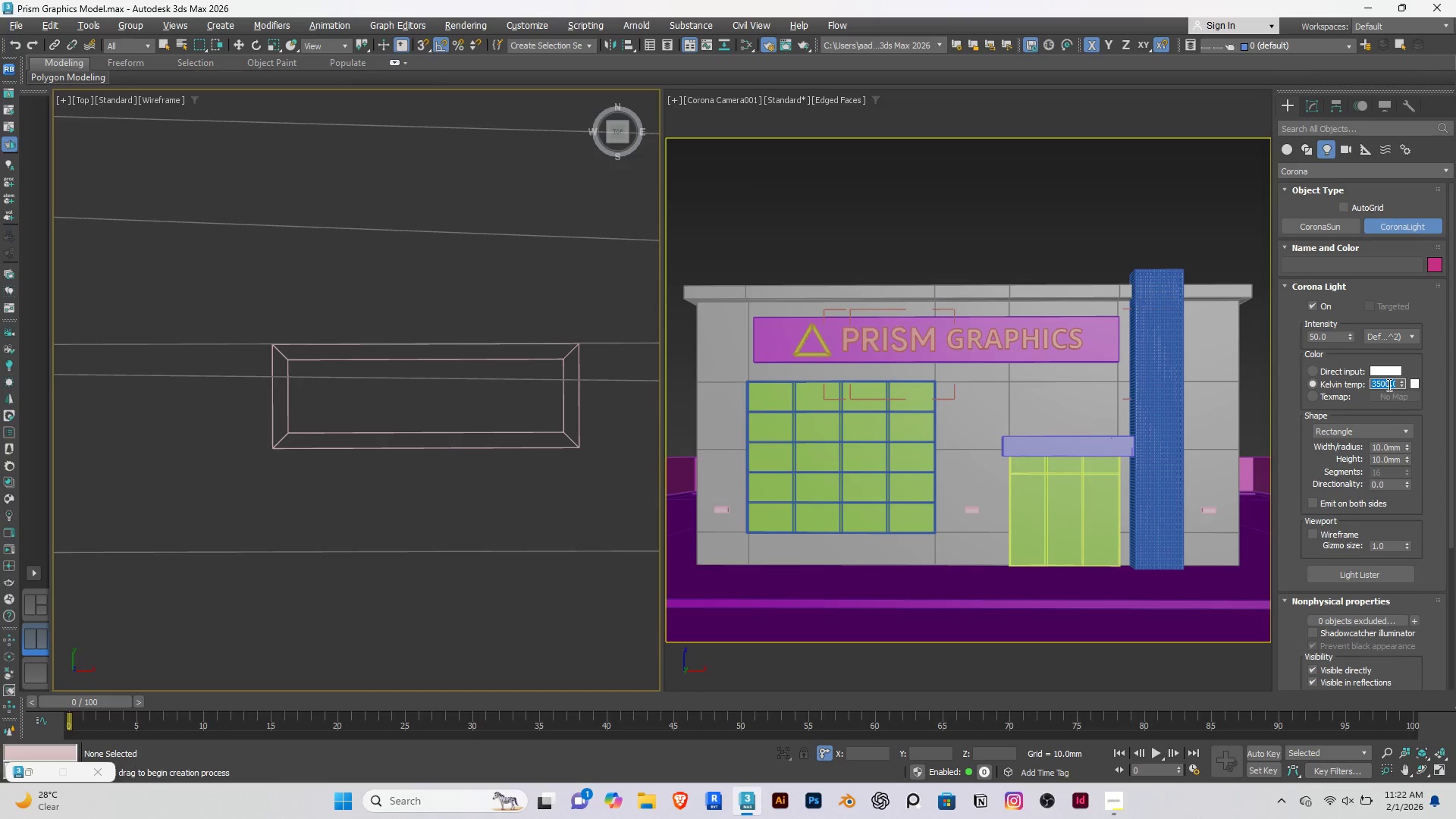 
key(Enter)
 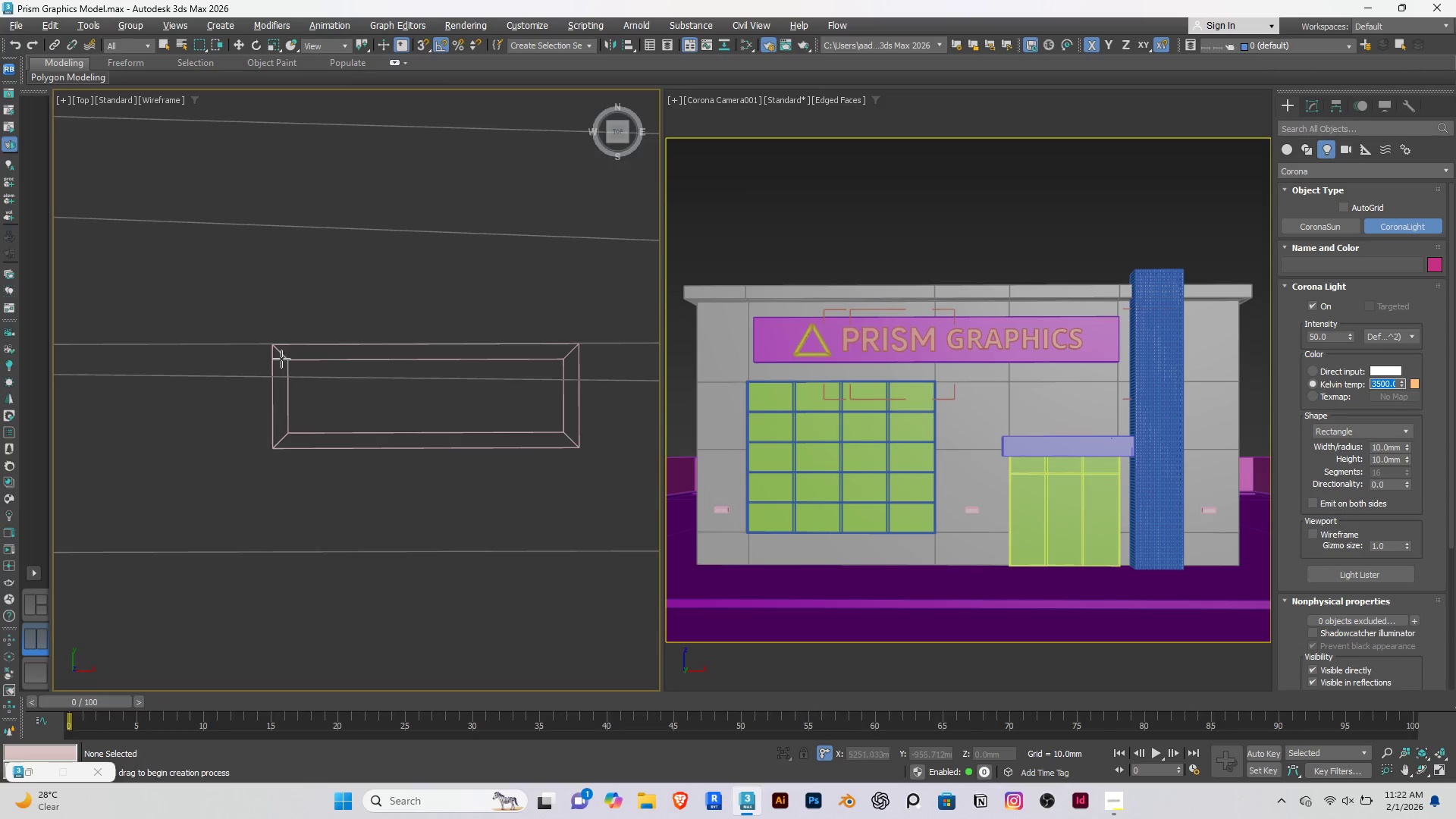 
left_click_drag(start_coordinate=[290, 363], to_coordinate=[560, 427])
 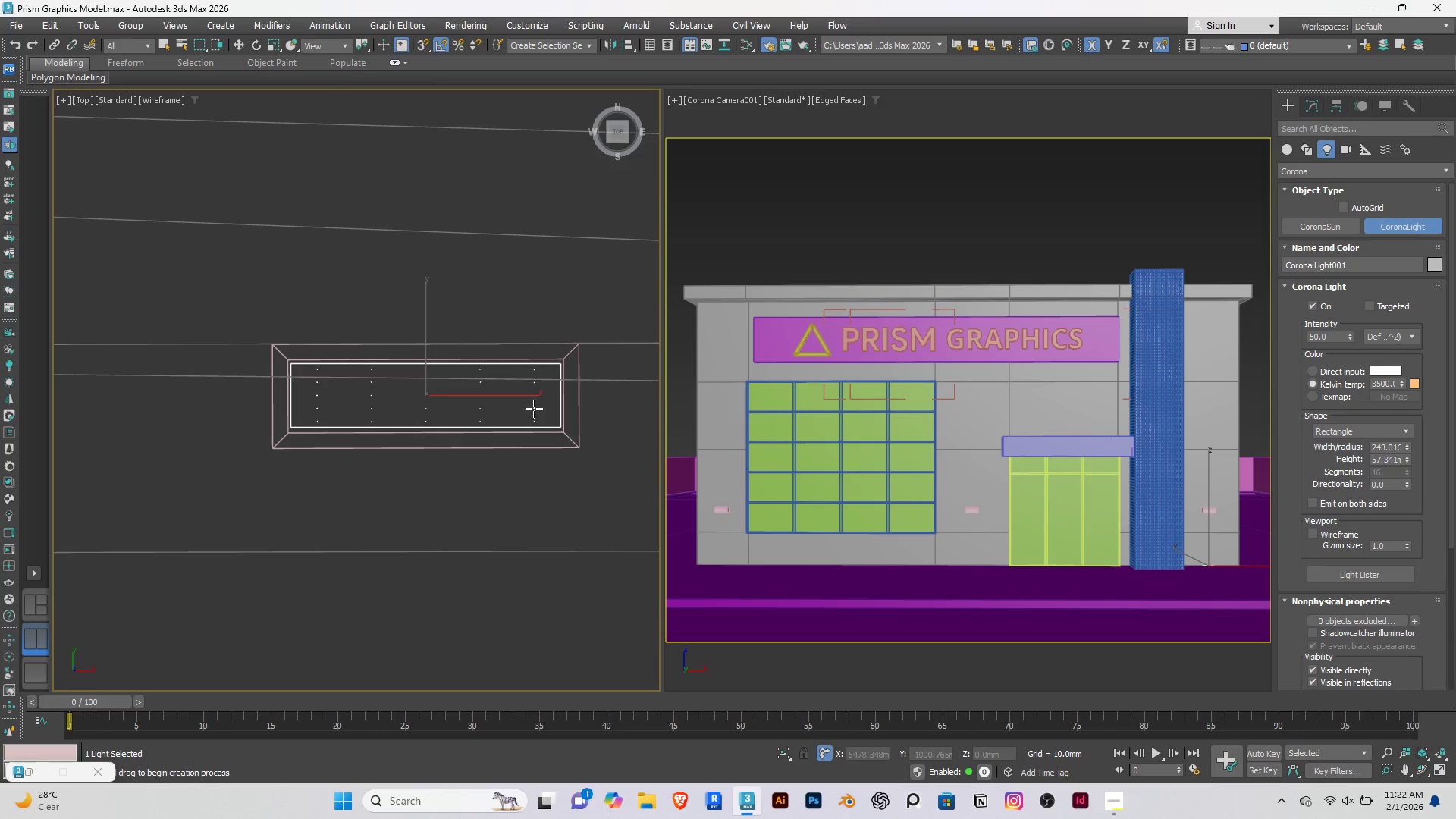 
right_click([534, 409])
 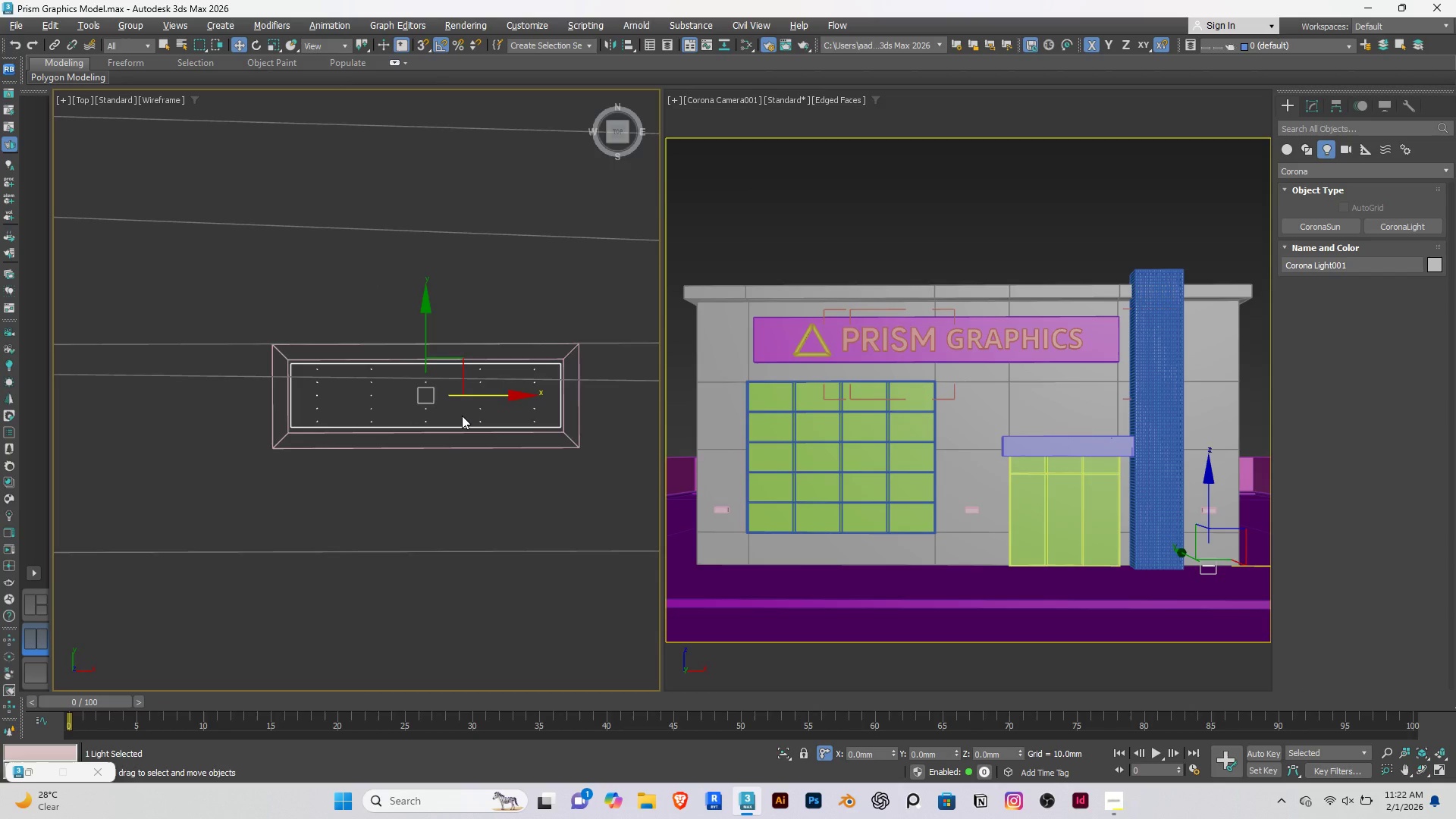 
key(F)
 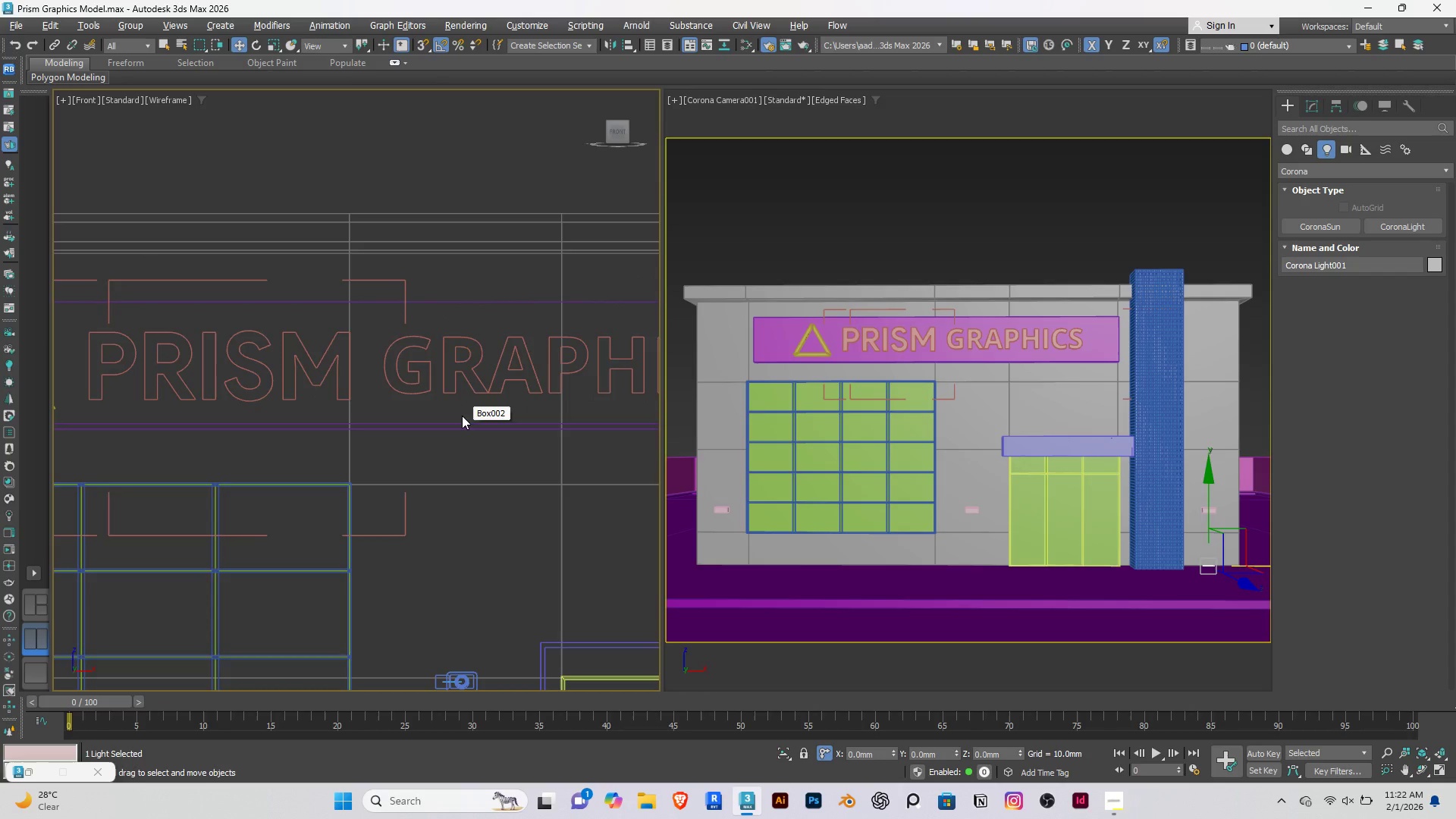 
scroll: coordinate [462, 416], scroll_direction: down, amount: 3.0
 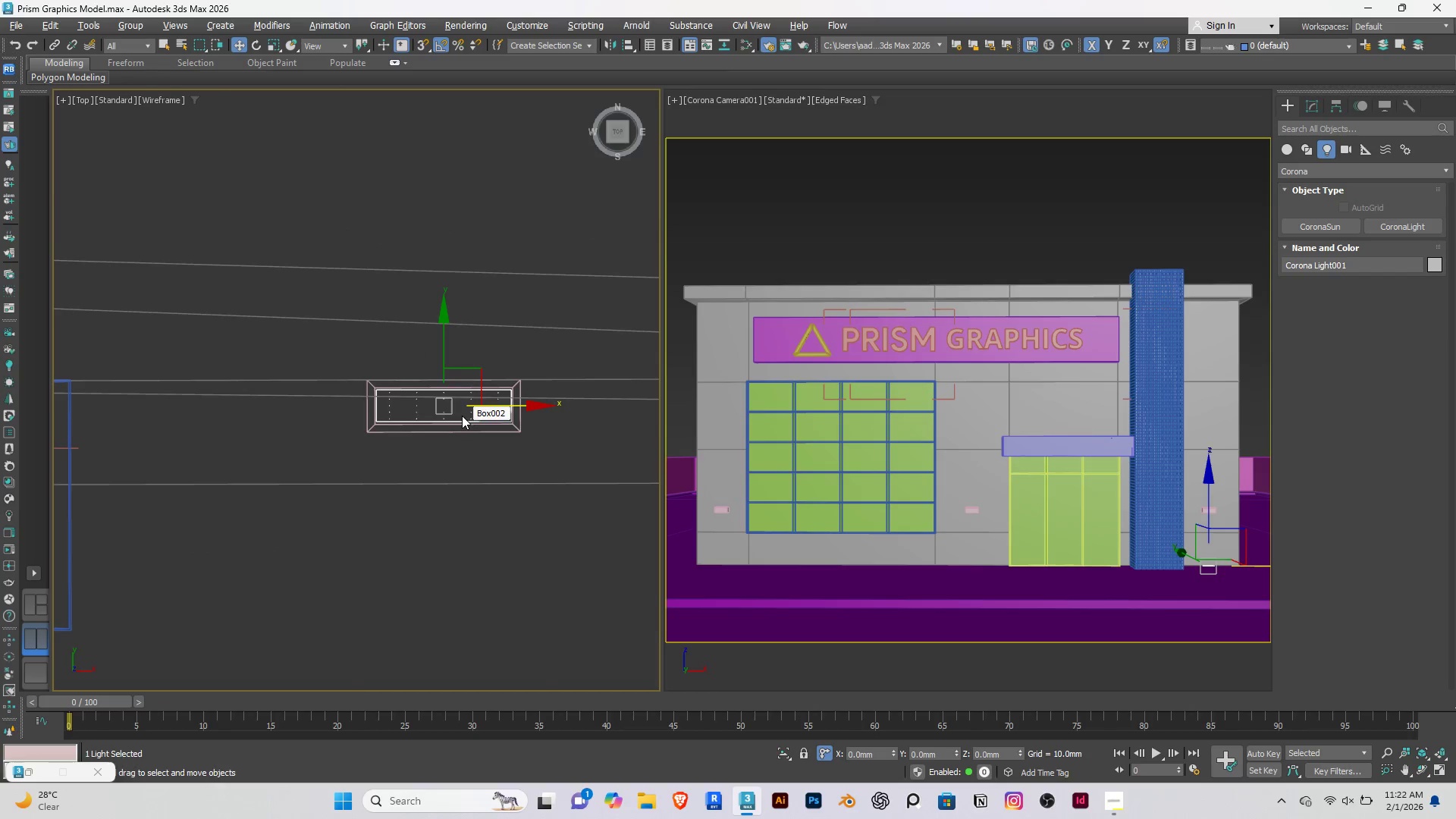 
key(Z)
 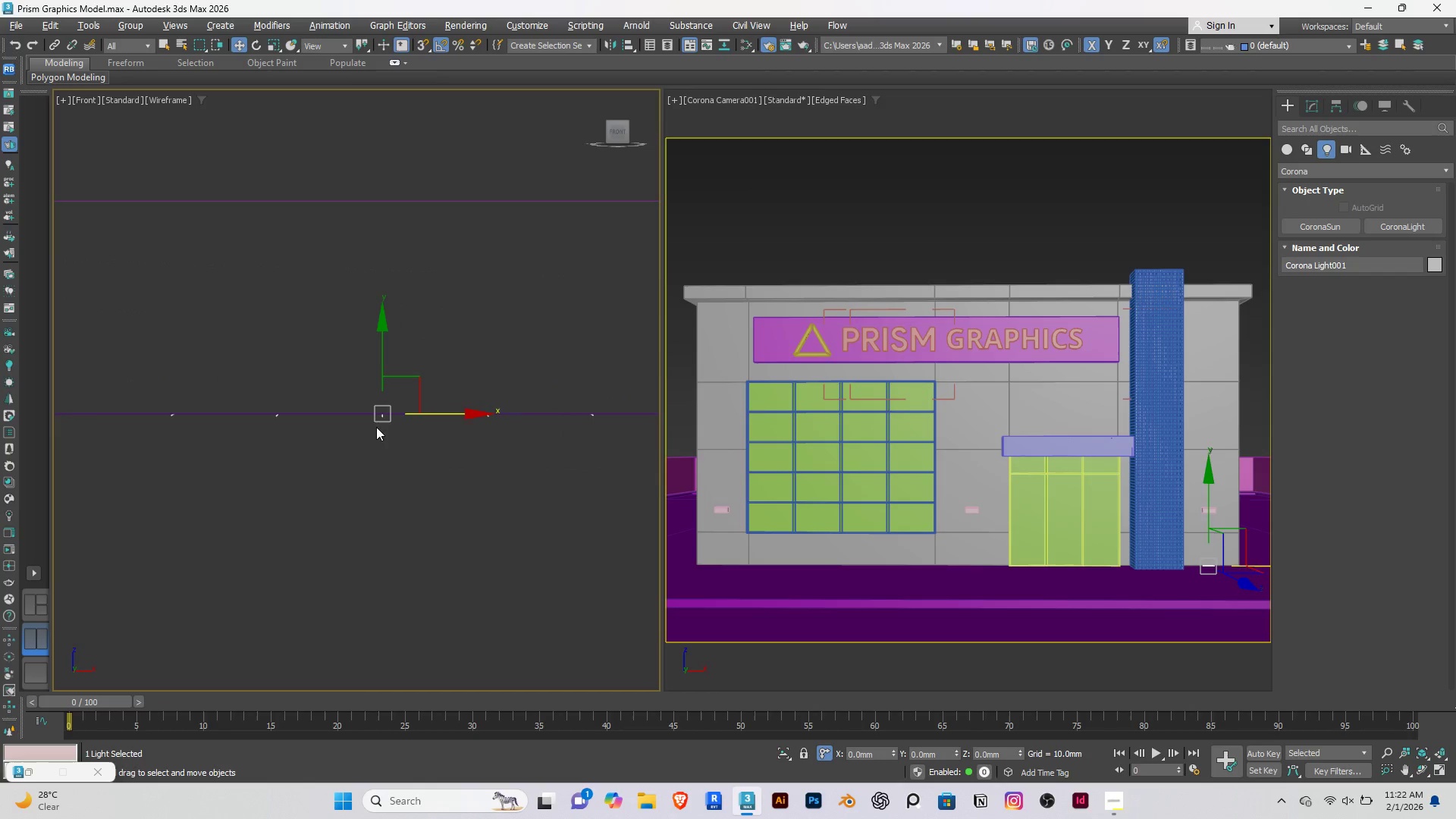 
scroll: coordinate [378, 416], scroll_direction: down, amount: 4.0
 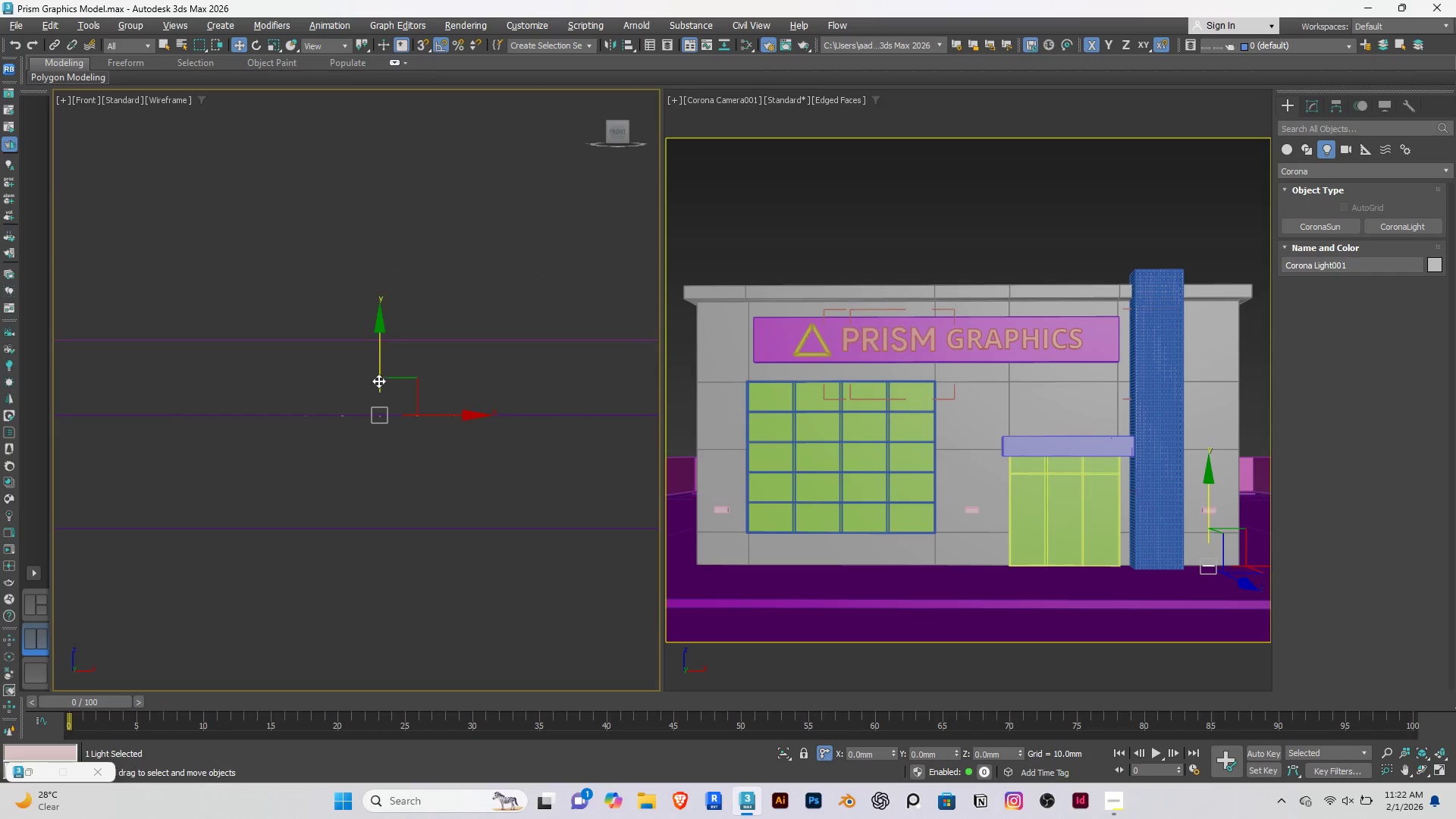 
left_click_drag(start_coordinate=[378, 378], to_coordinate=[389, 149])
 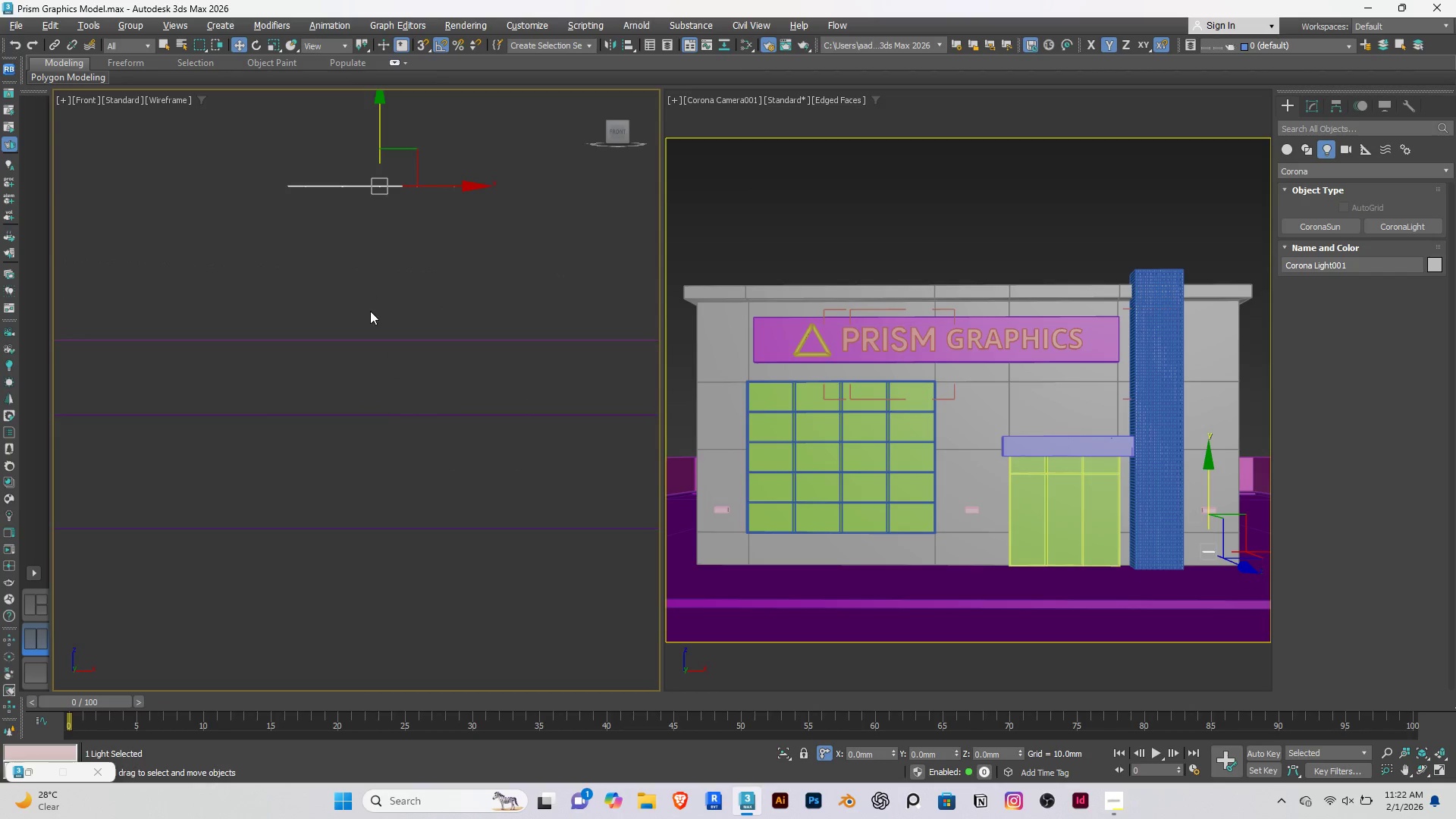 
scroll: coordinate [370, 313], scroll_direction: down, amount: 7.0
 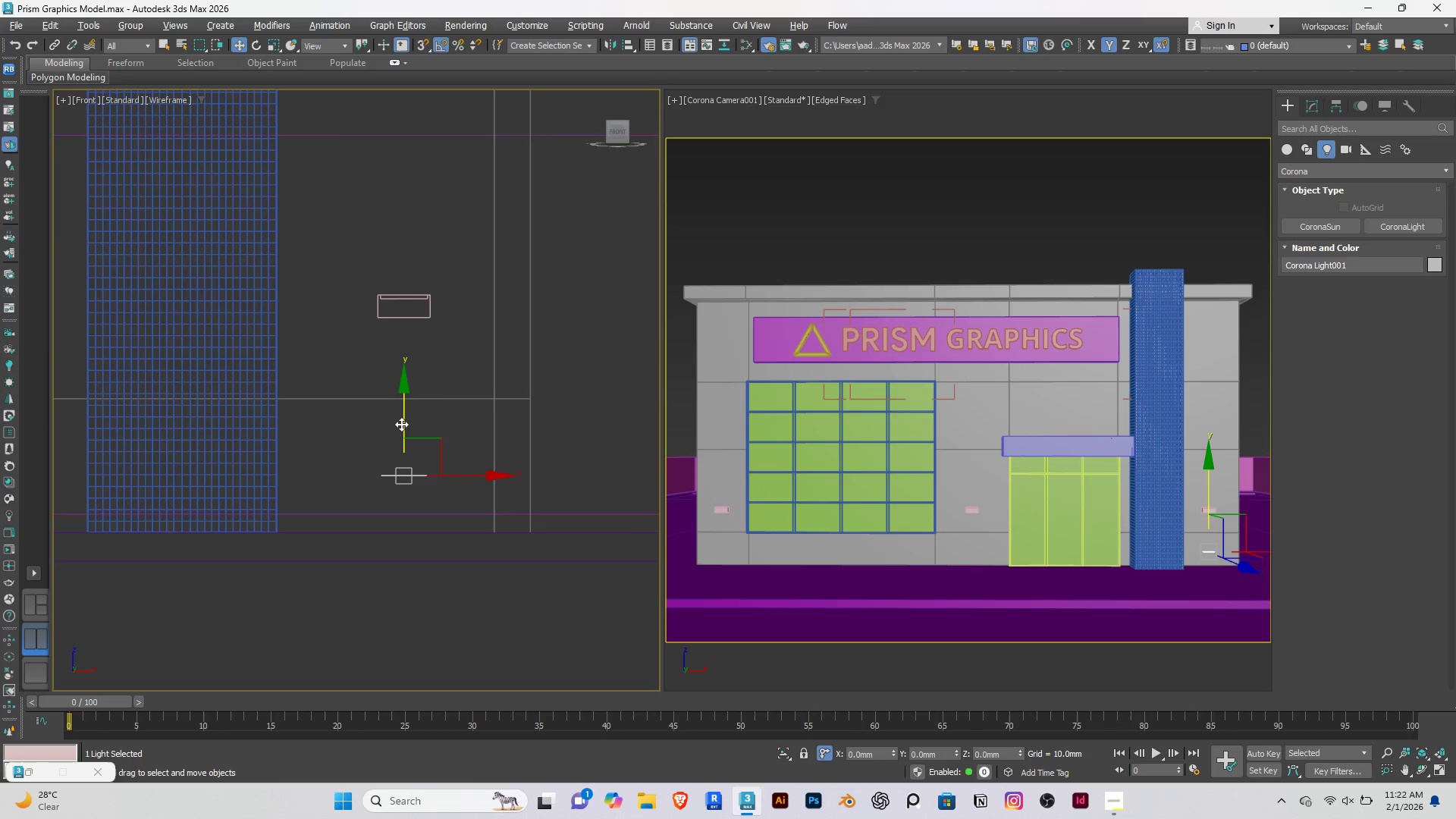 
left_click_drag(start_coordinate=[403, 421], to_coordinate=[413, 240])
 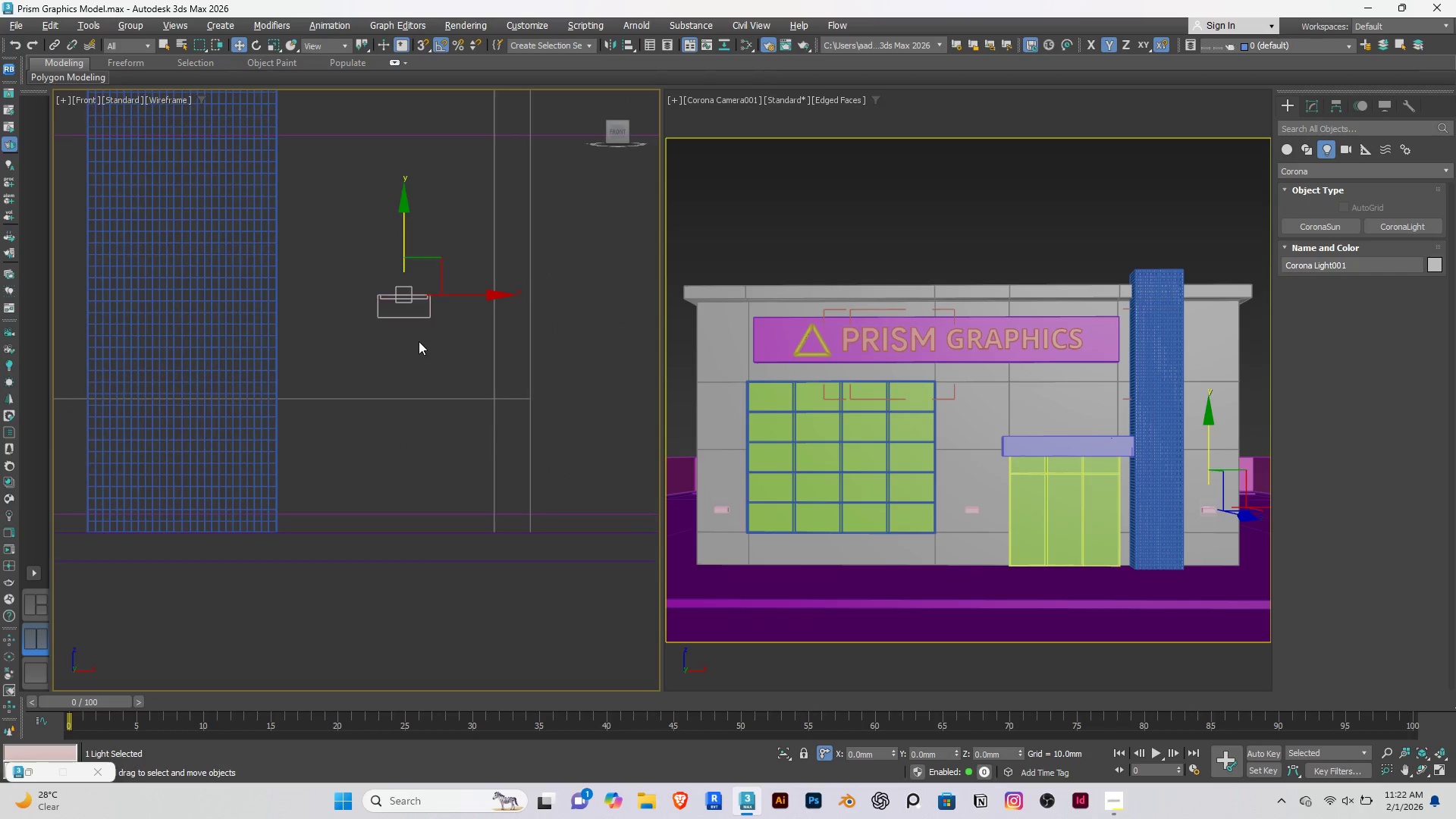 
scroll: coordinate [418, 392], scroll_direction: up, amount: 9.0
 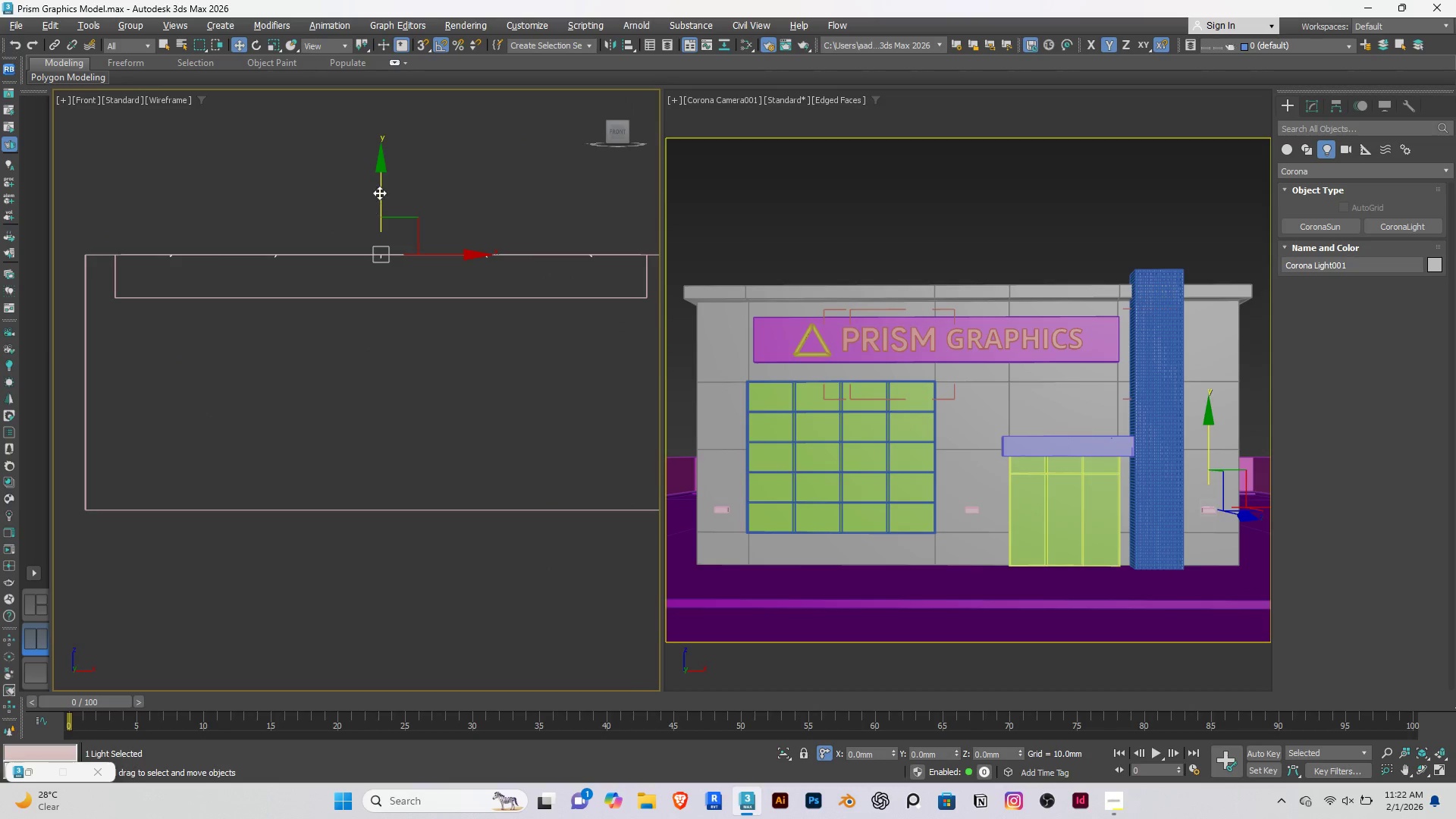 
left_click_drag(start_coordinate=[379, 193], to_coordinate=[375, 217])
 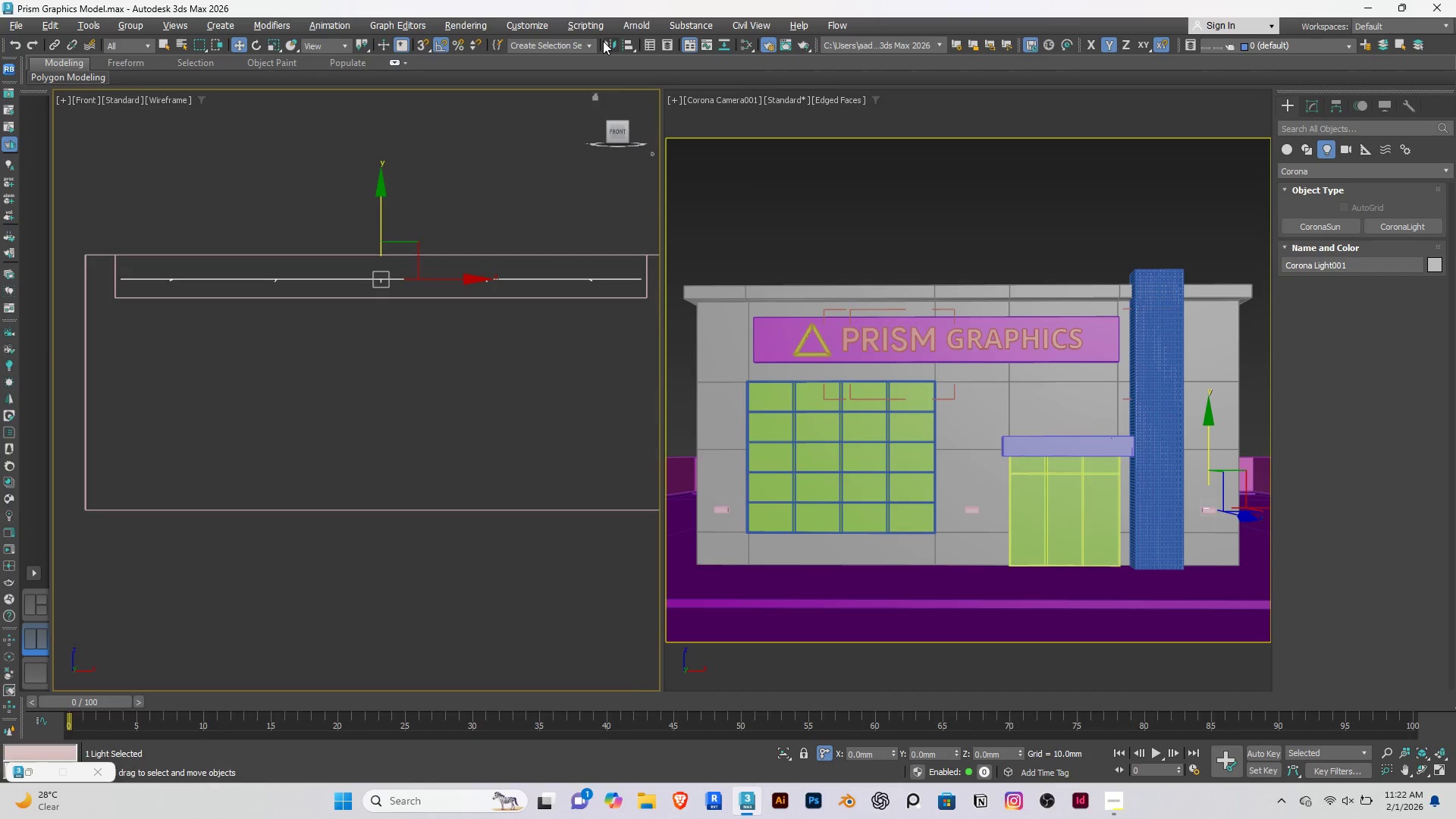 
left_click([607, 42])
 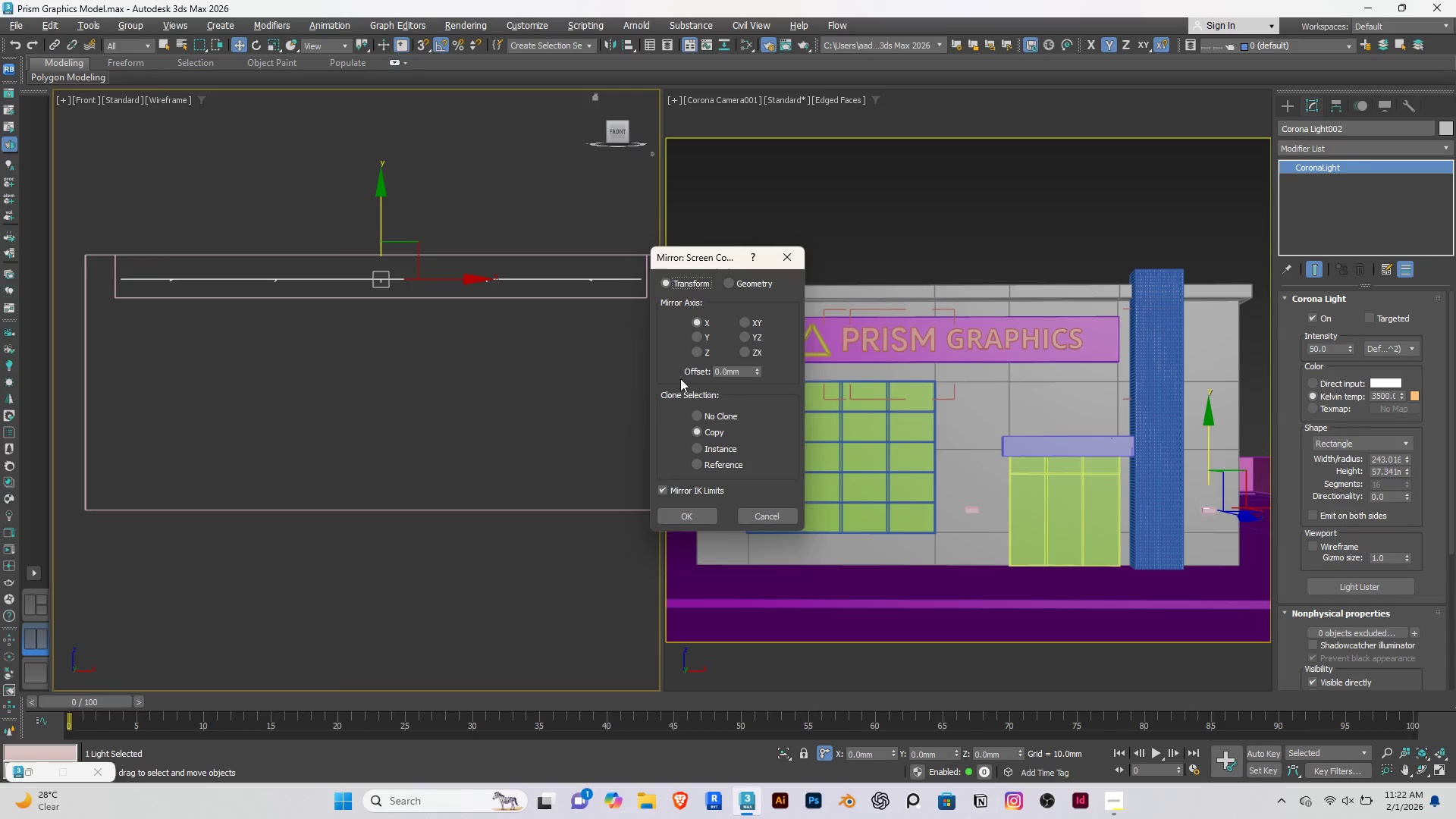 
left_click([700, 416])
 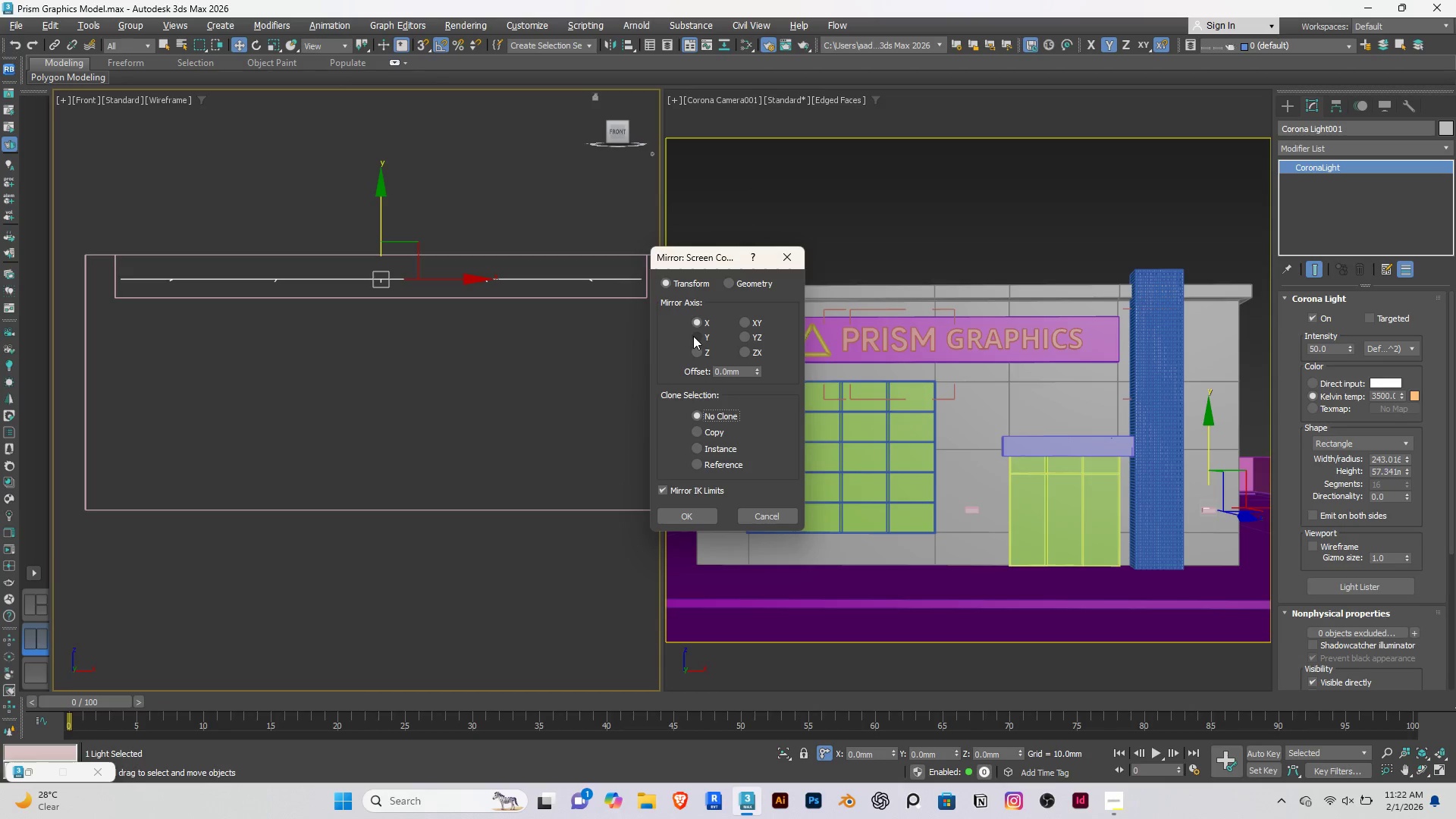 
left_click([693, 336])
 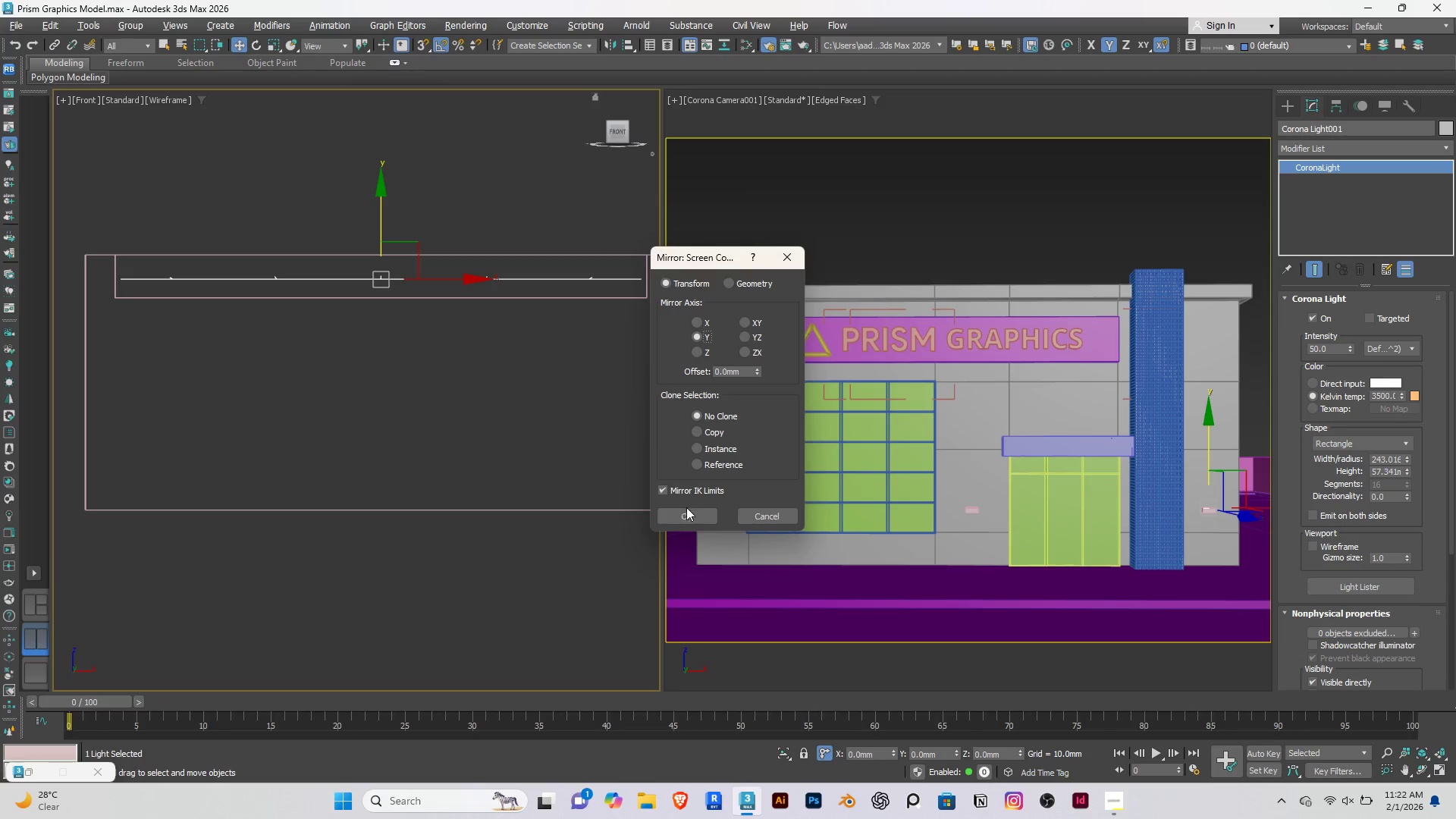 
left_click([690, 519])
 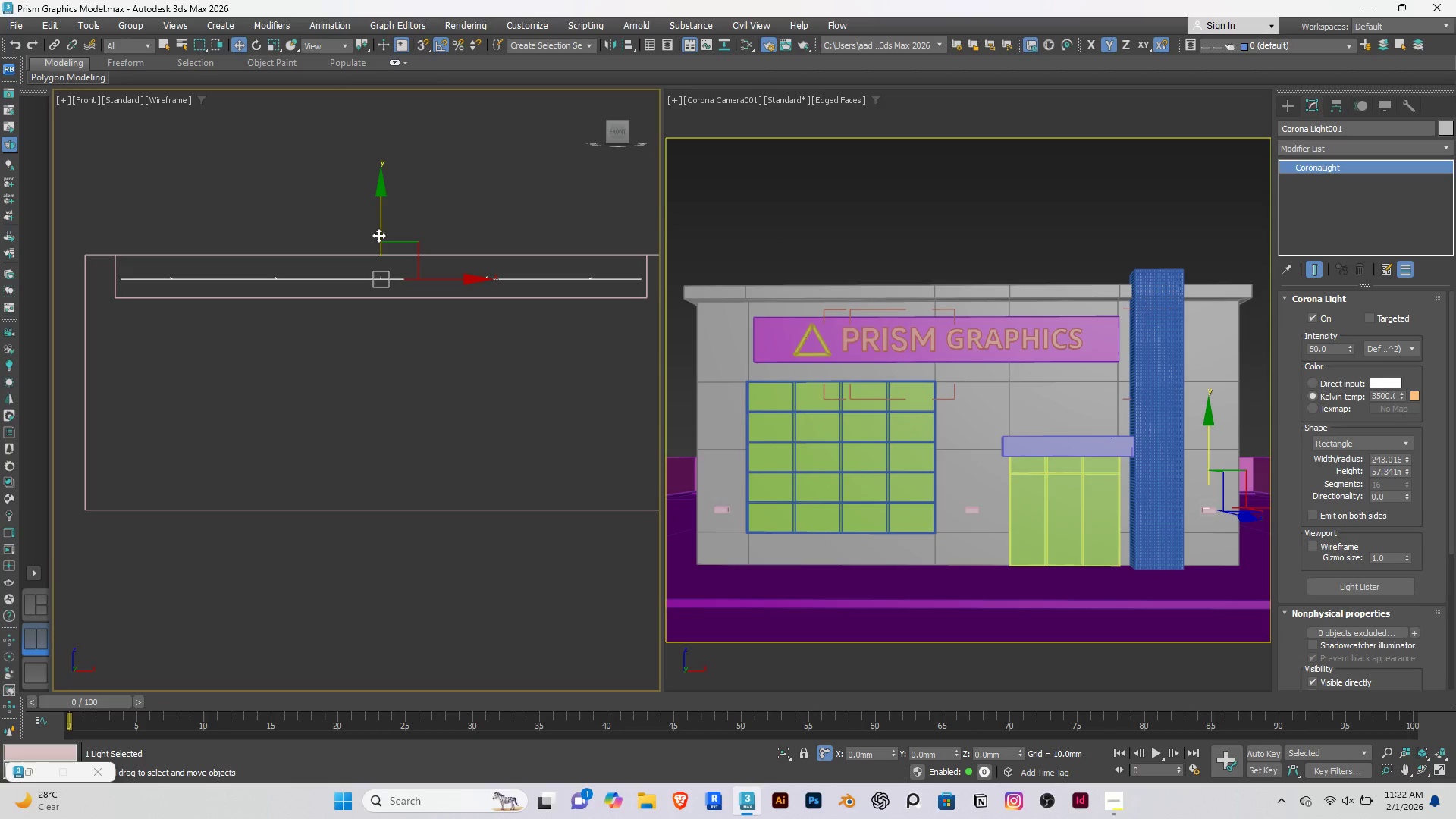 
scroll: coordinate [366, 247], scroll_direction: down, amount: 6.0
 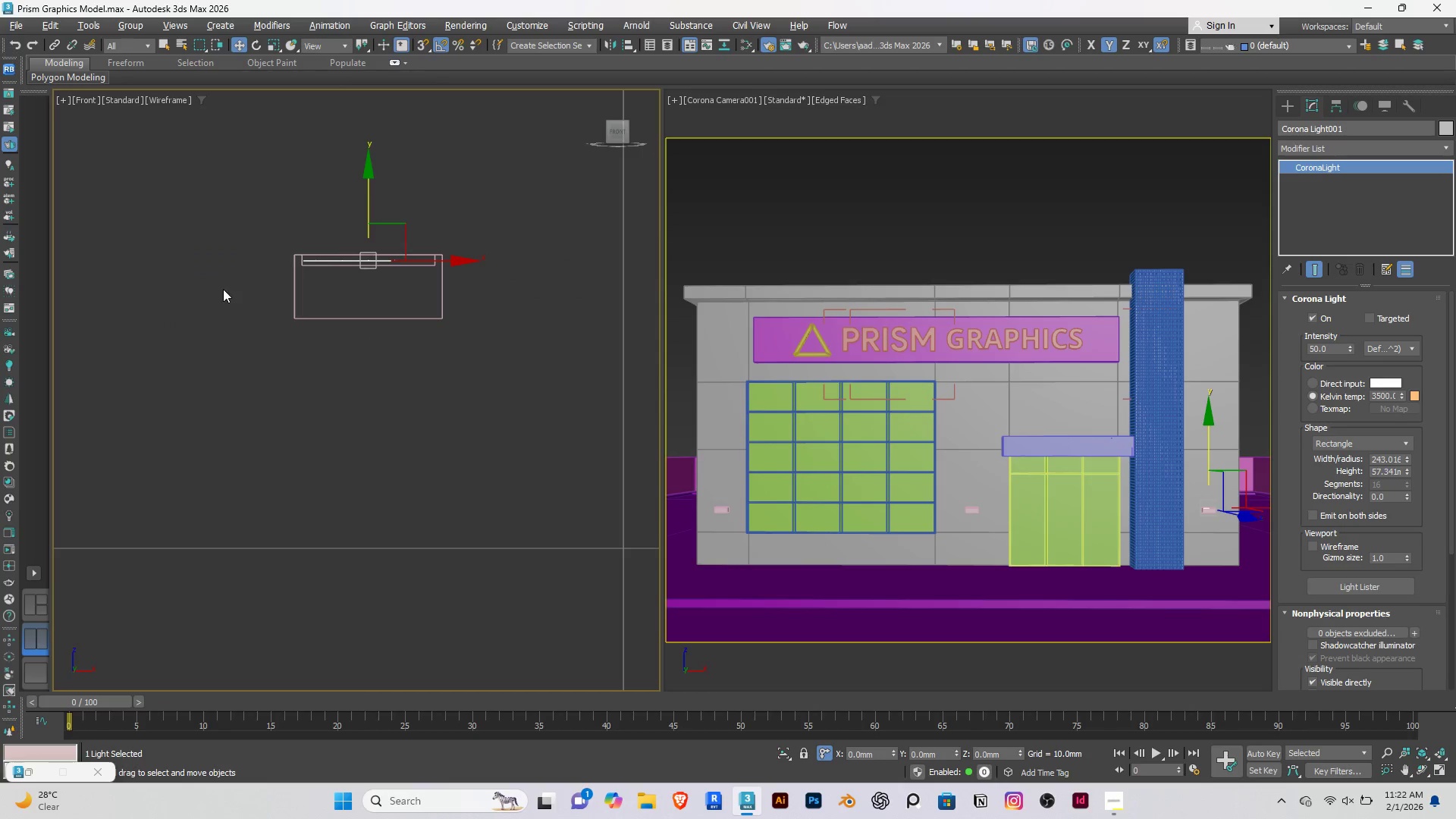 
left_click([220, 287])
 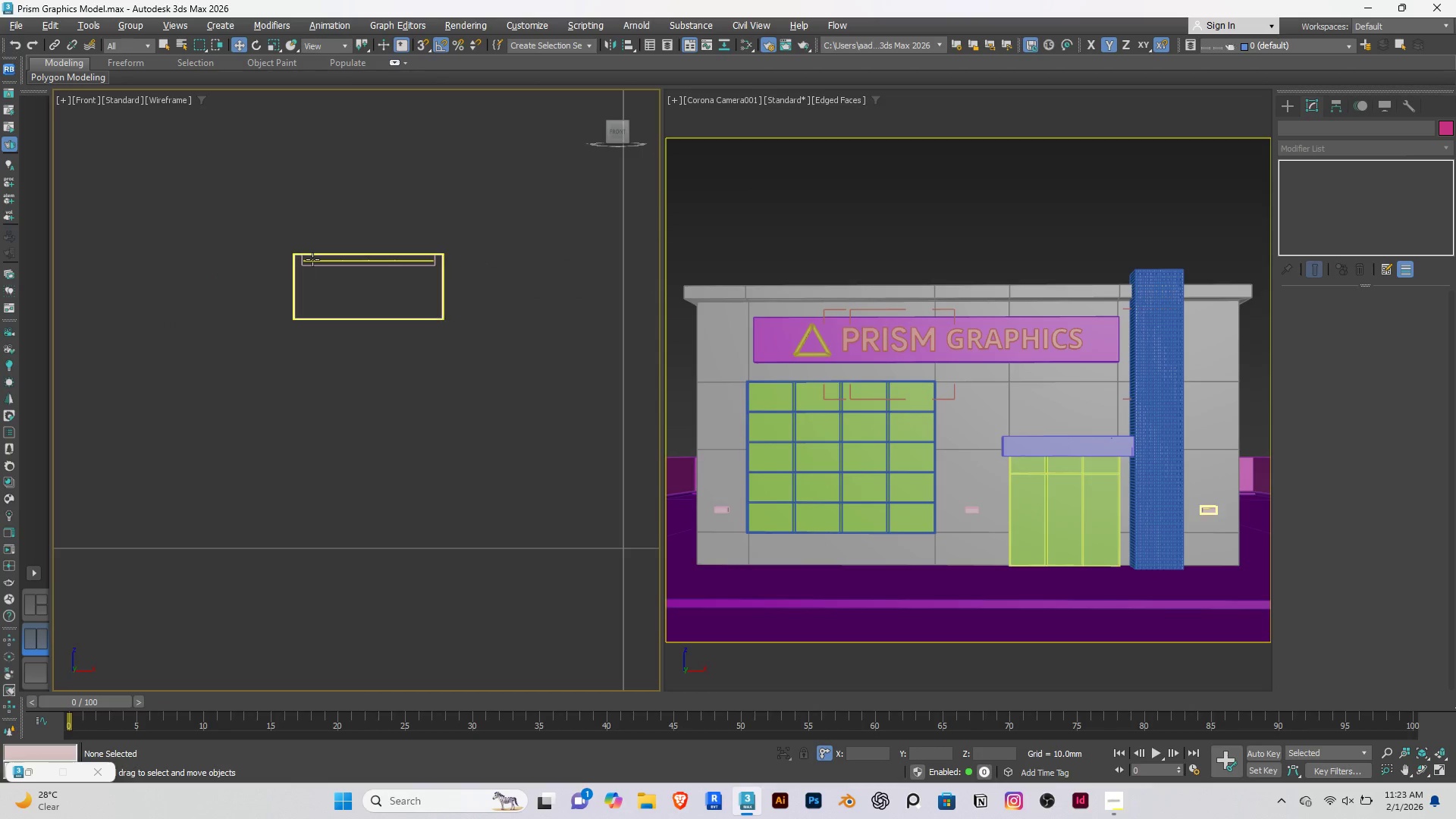 
left_click([182, 171])
 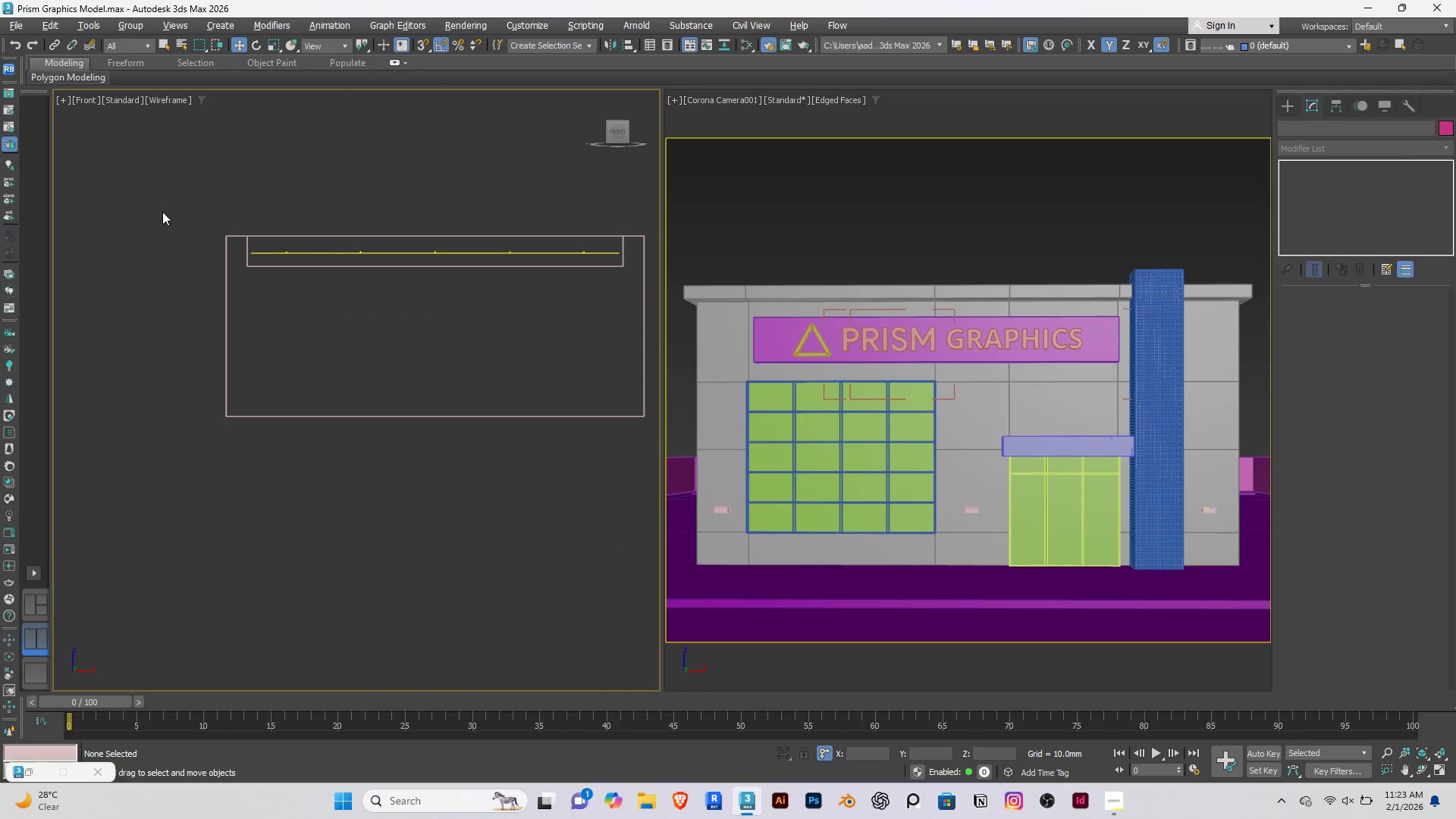 
scroll: coordinate [334, 265], scroll_direction: up, amount: 3.0
 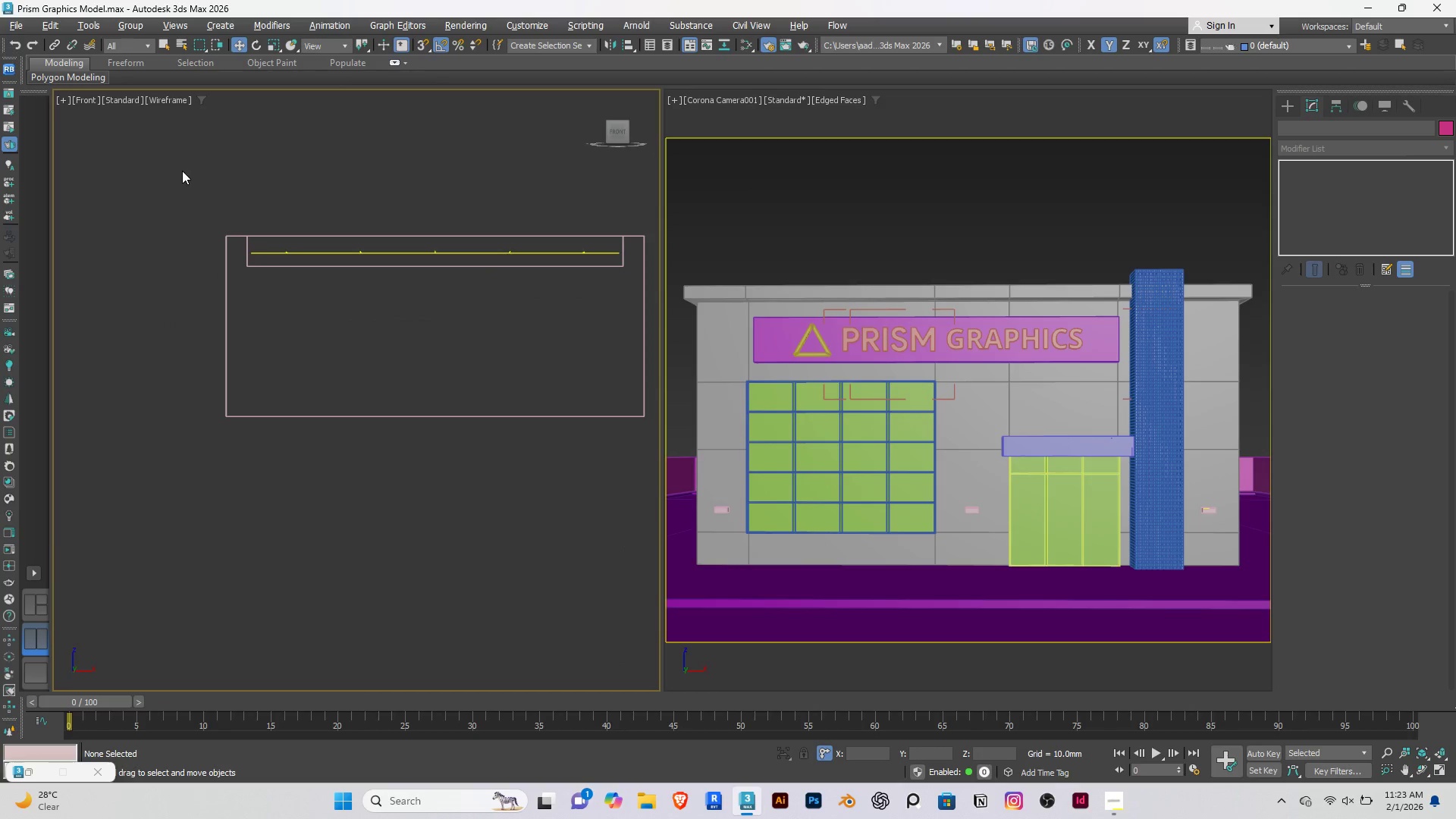 
left_click_drag(start_coordinate=[137, 165], to_coordinate=[391, 369])
 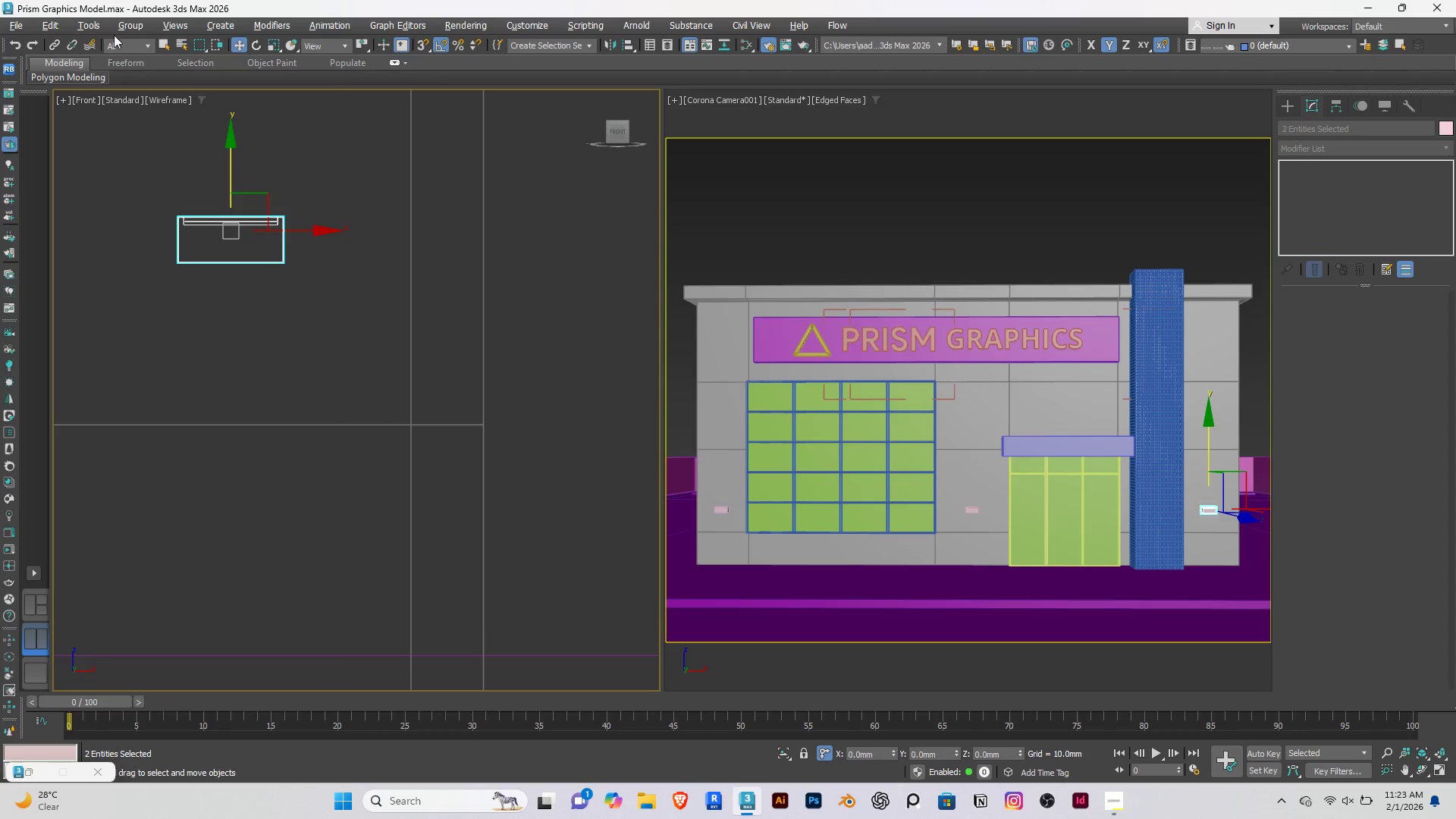 
scroll: coordinate [162, 212], scroll_direction: down, amount: 4.0
 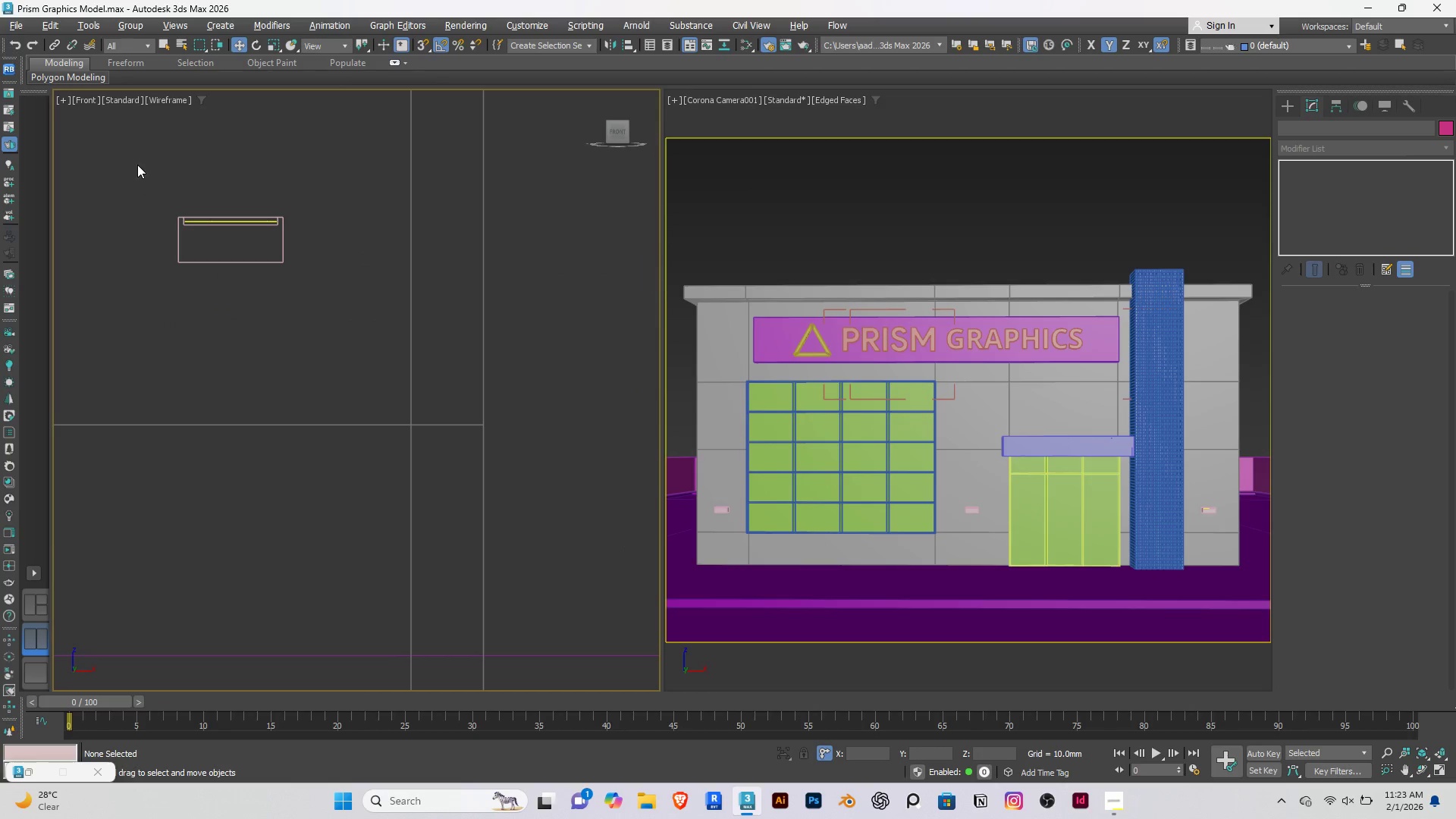 
left_click([123, 27])
 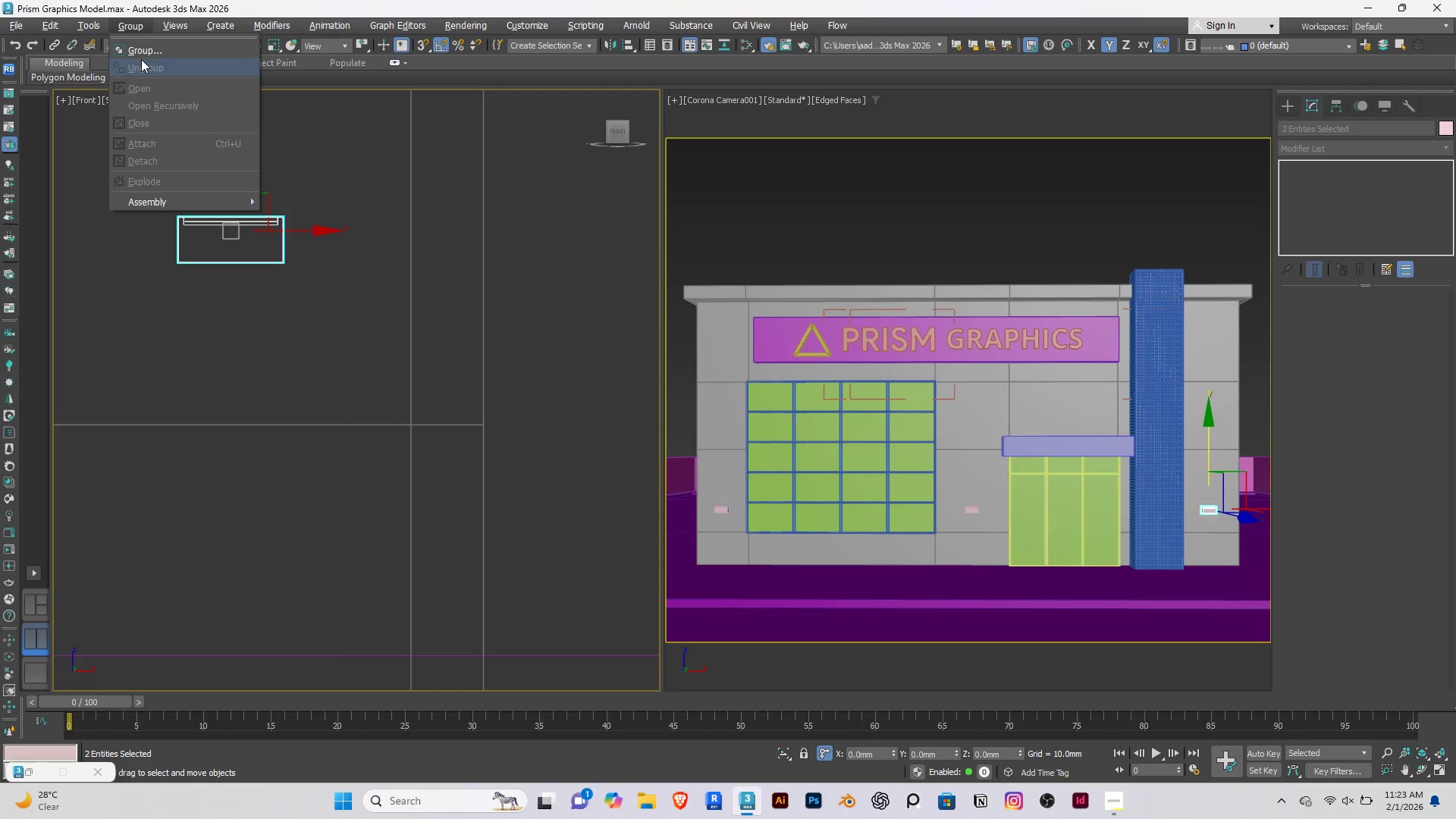 
left_click([142, 47])
 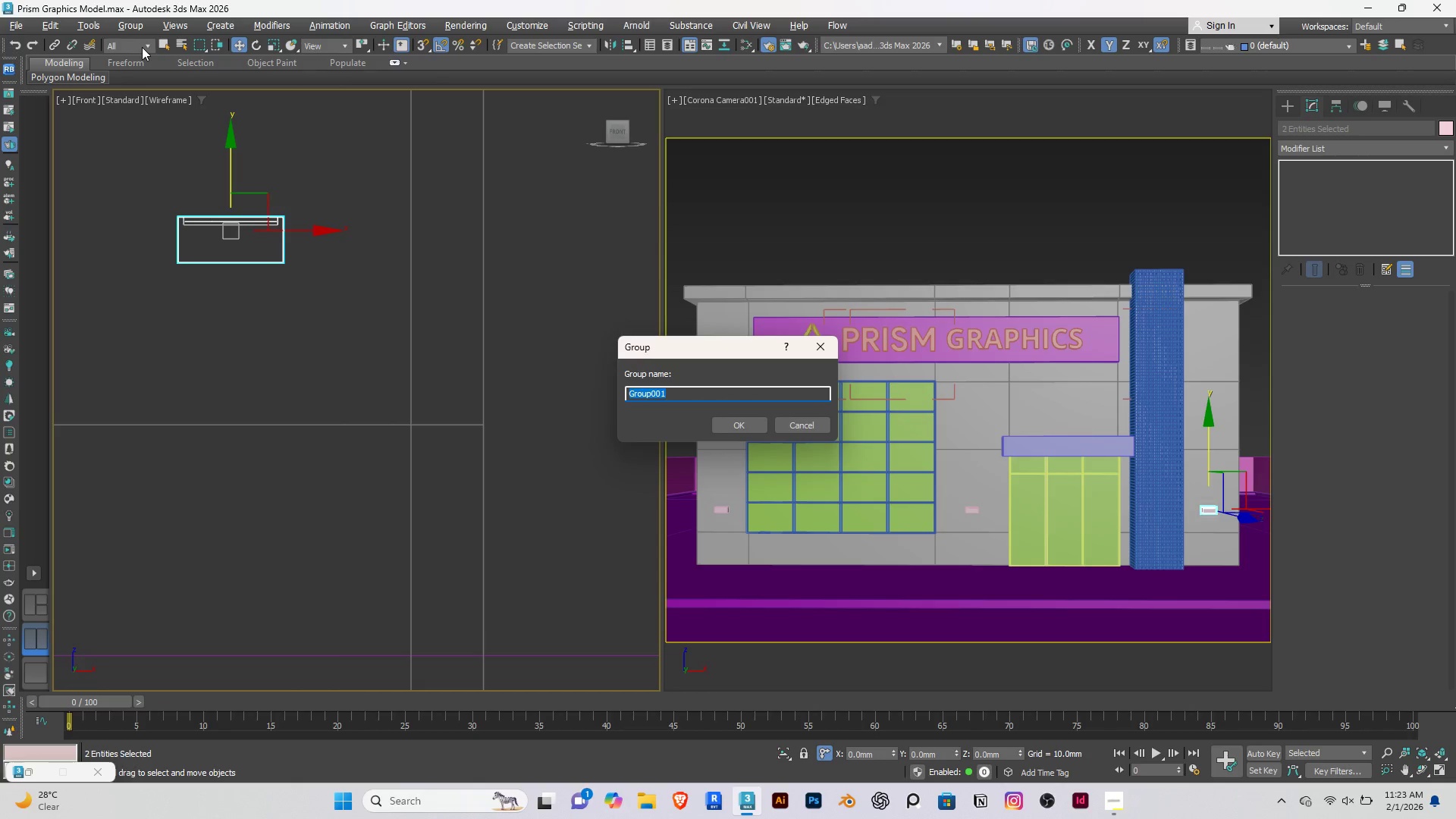 
type(Light LampeXTERIOR lAMP)
 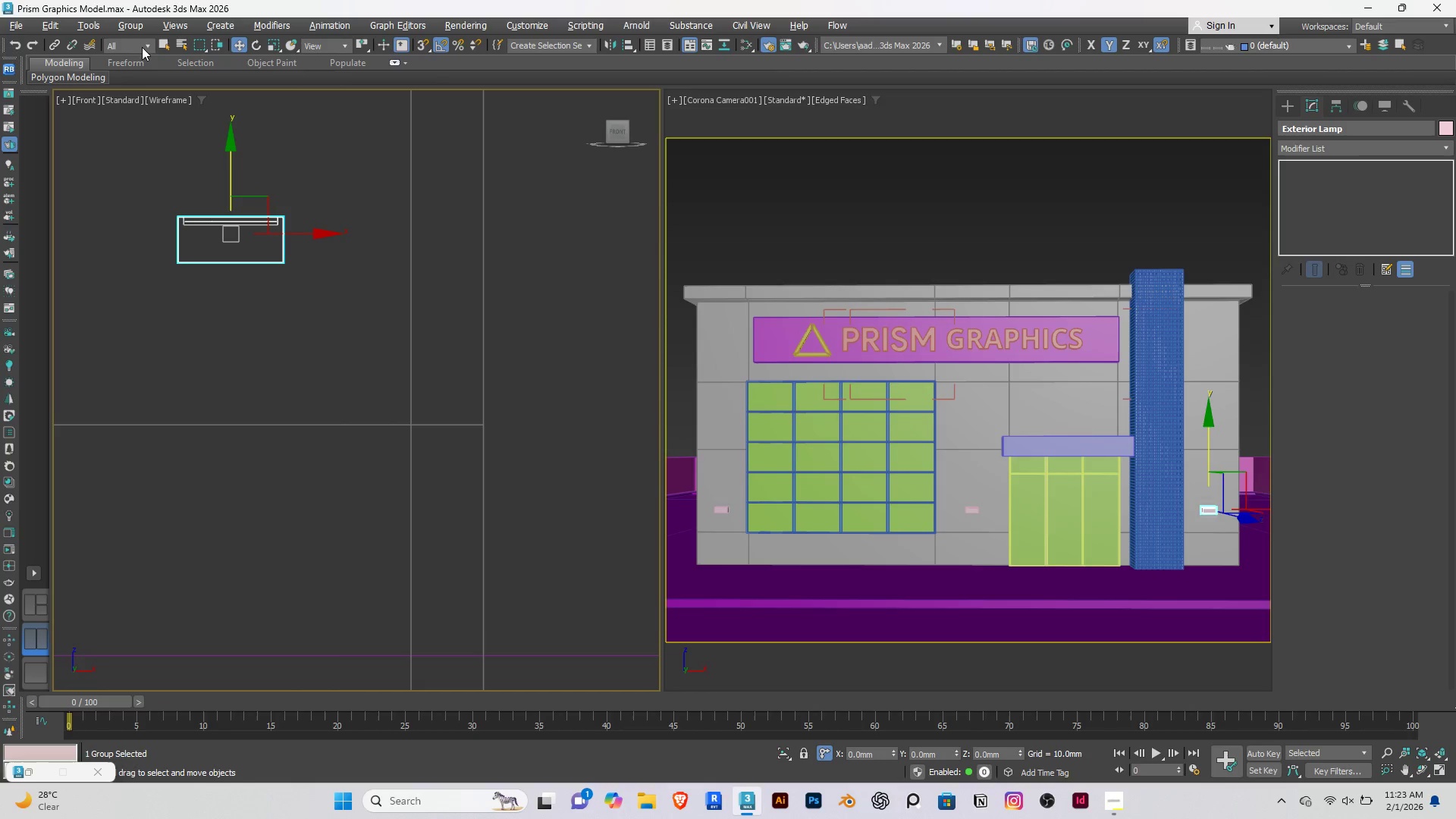 
hold_key(key=Backspace, duration=1.05)
 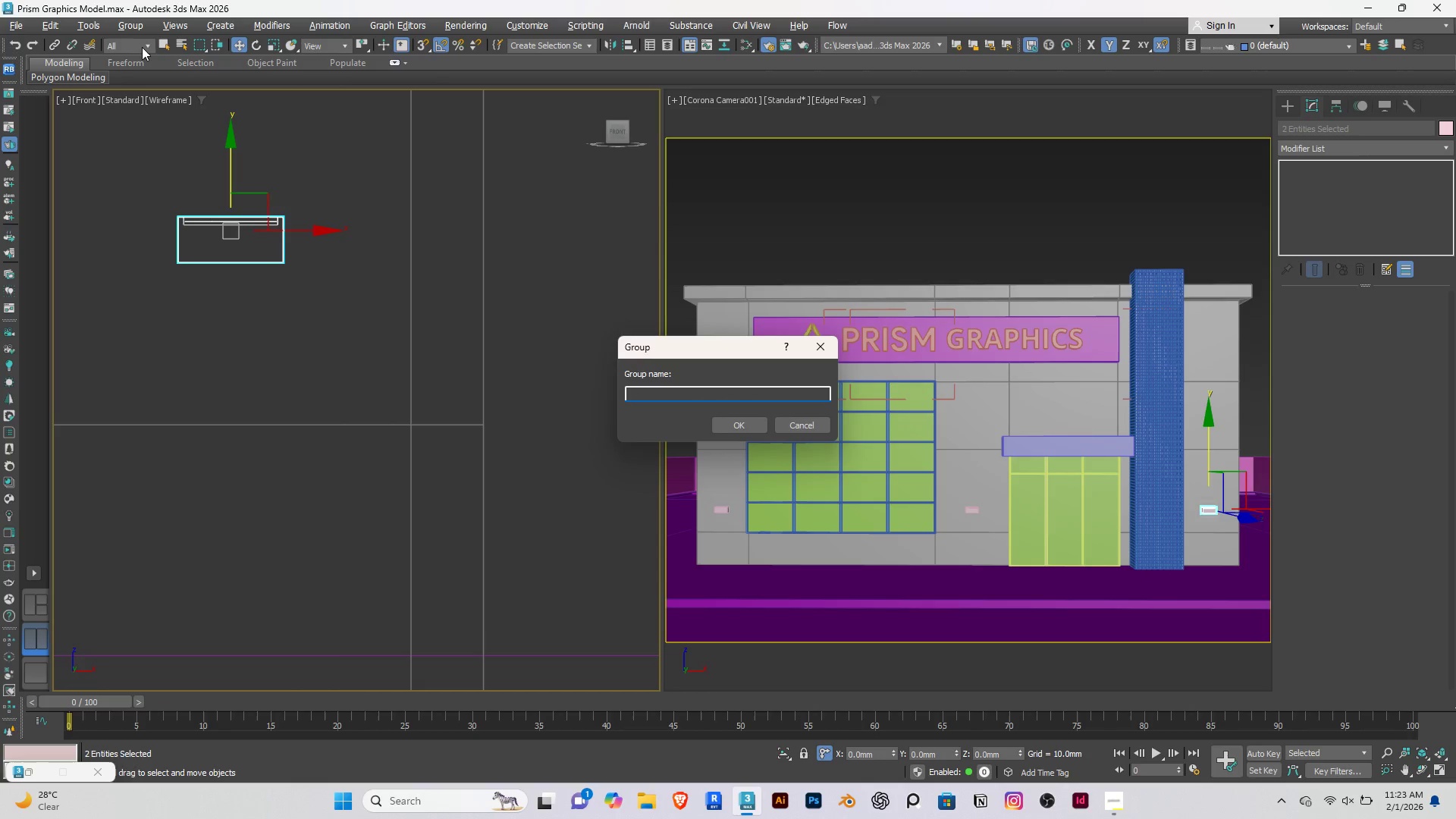 
key(Enter)
 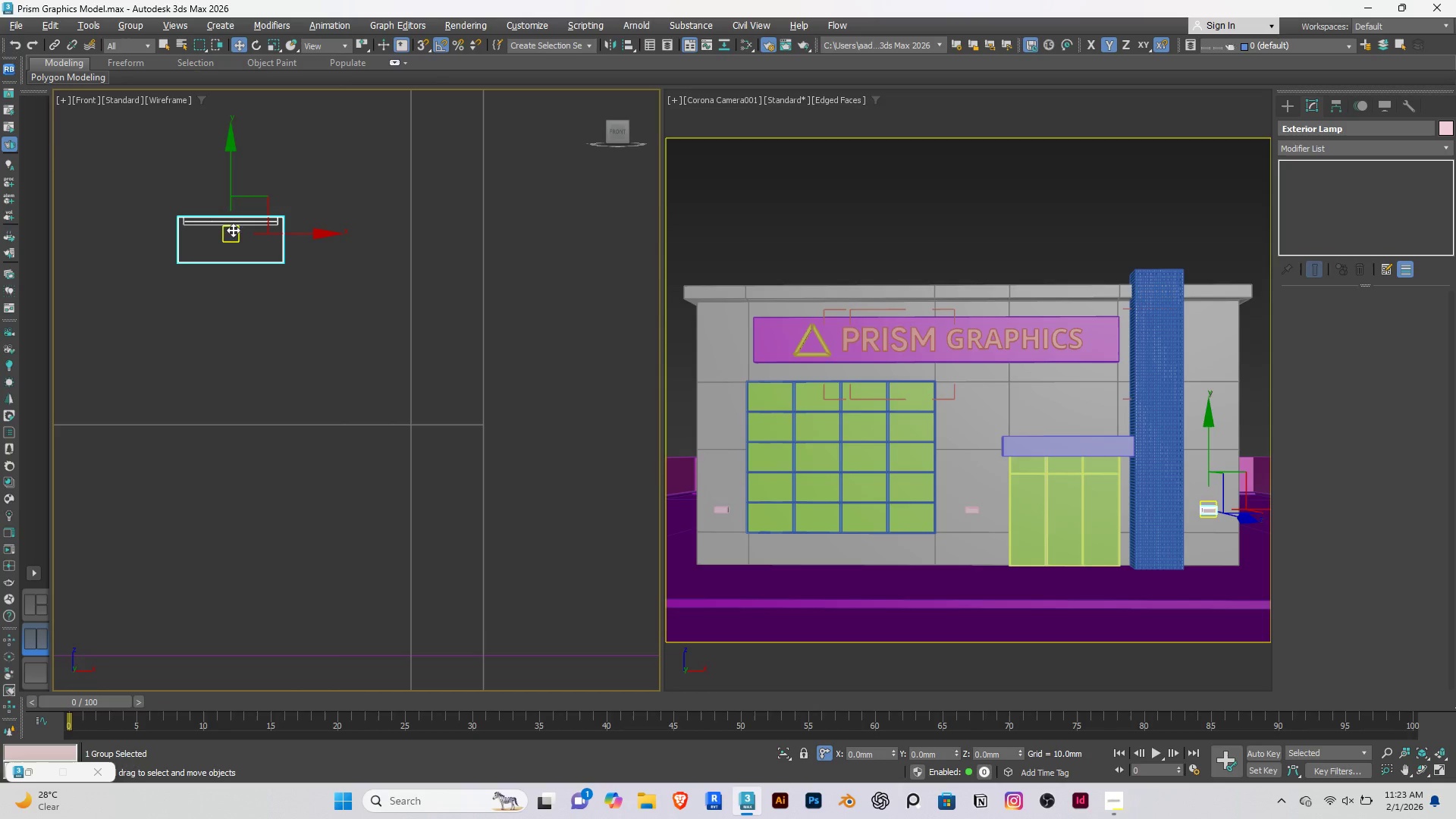 
scroll: coordinate [345, 451], scroll_direction: down, amount: 10.0
 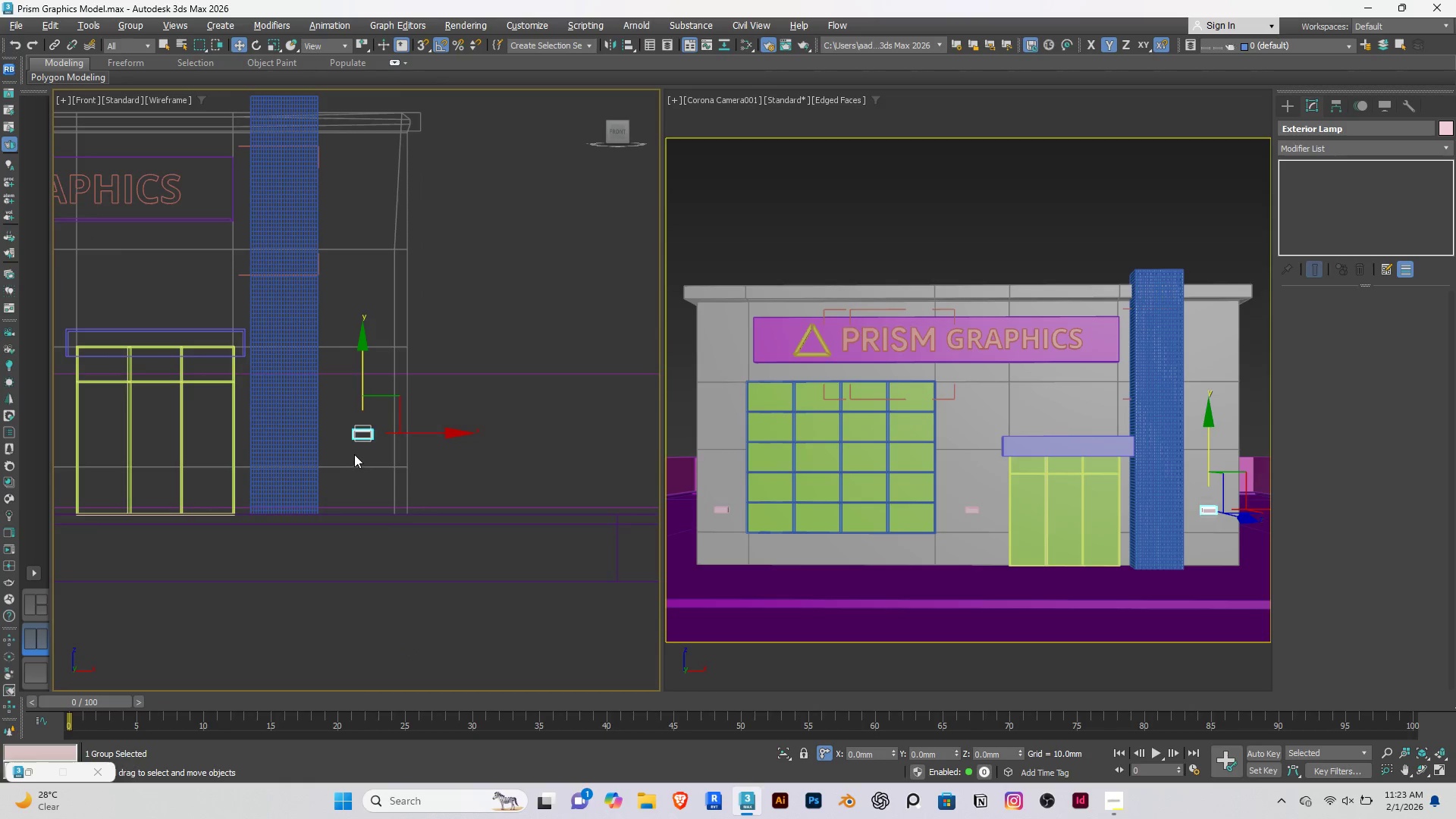 
double_click([359, 440])
 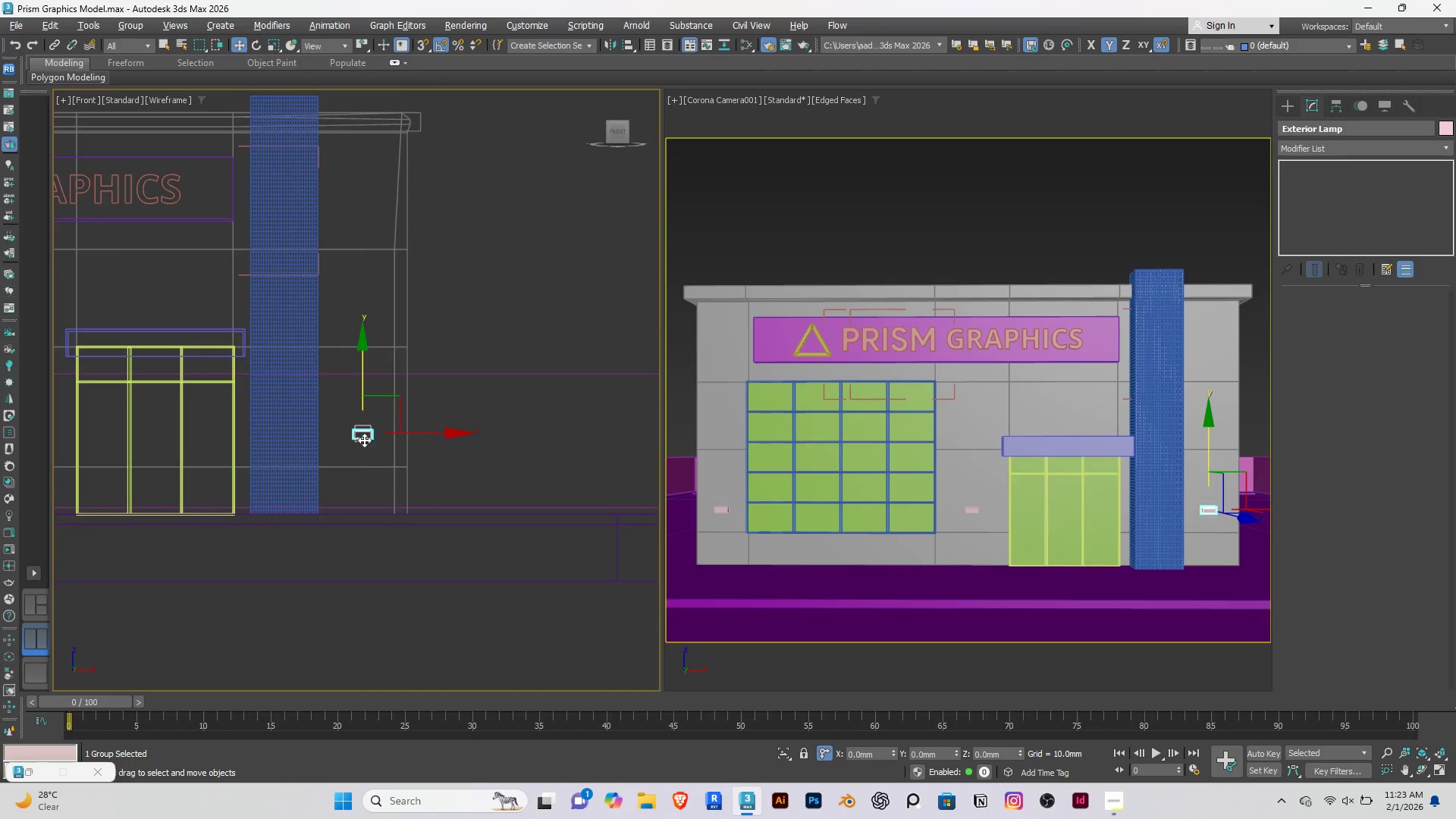 
hold_key(key=ShiftRight, duration=1.5)
left_click_drag(start_coordinate=[410, 431], to_coordinate=[105, 461])
 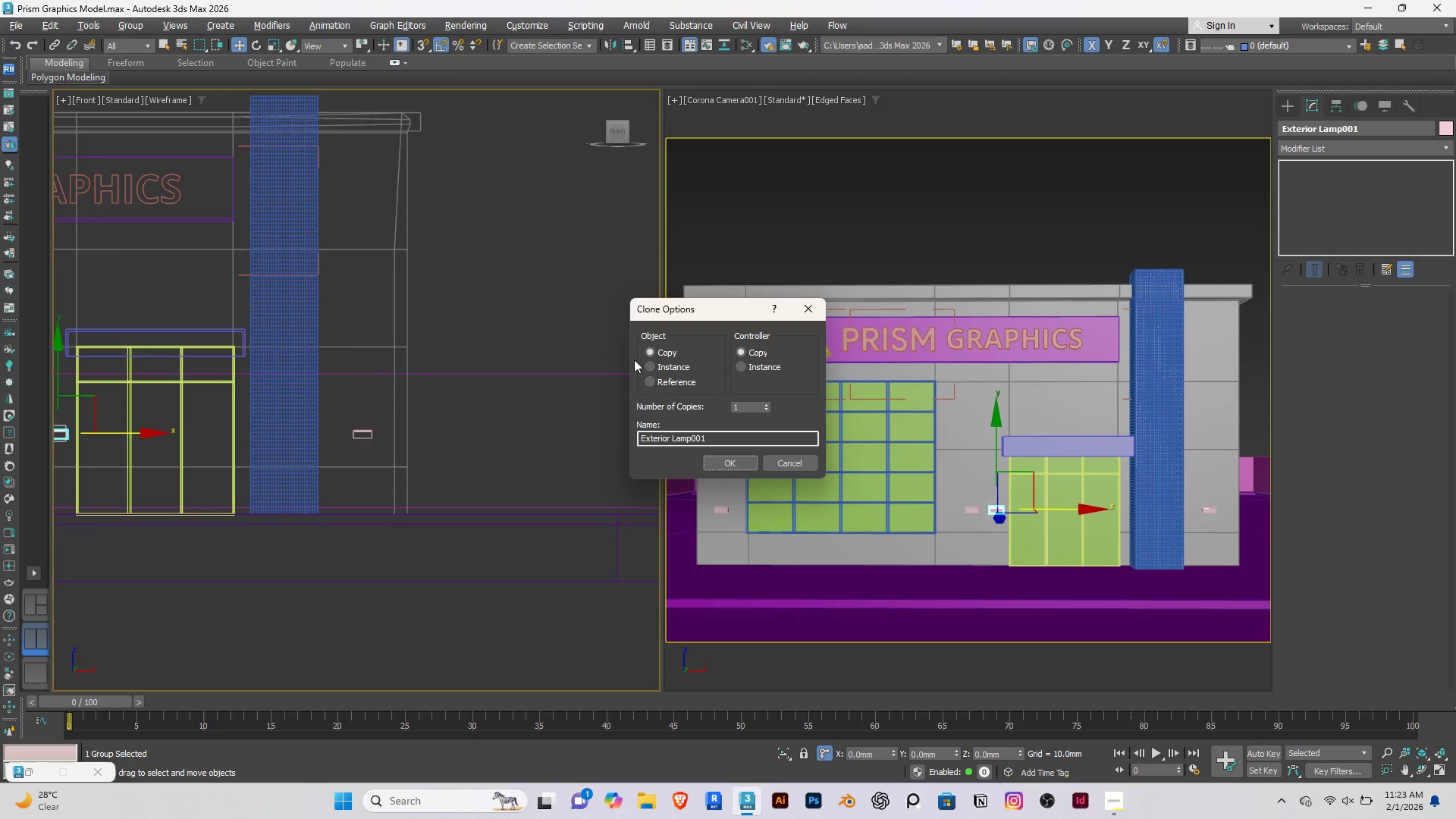 
left_click([648, 364])
 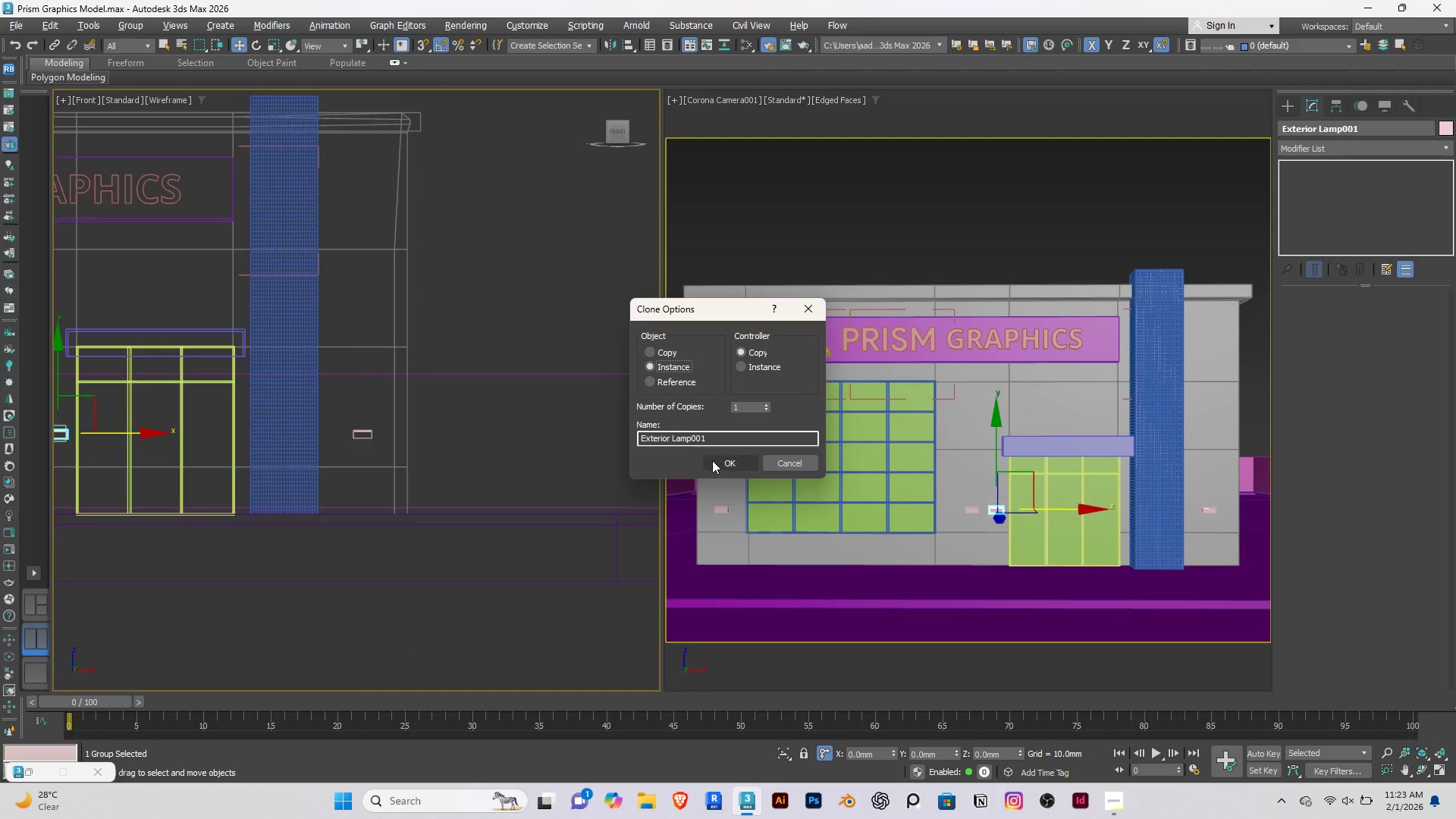 
left_click([714, 460])
 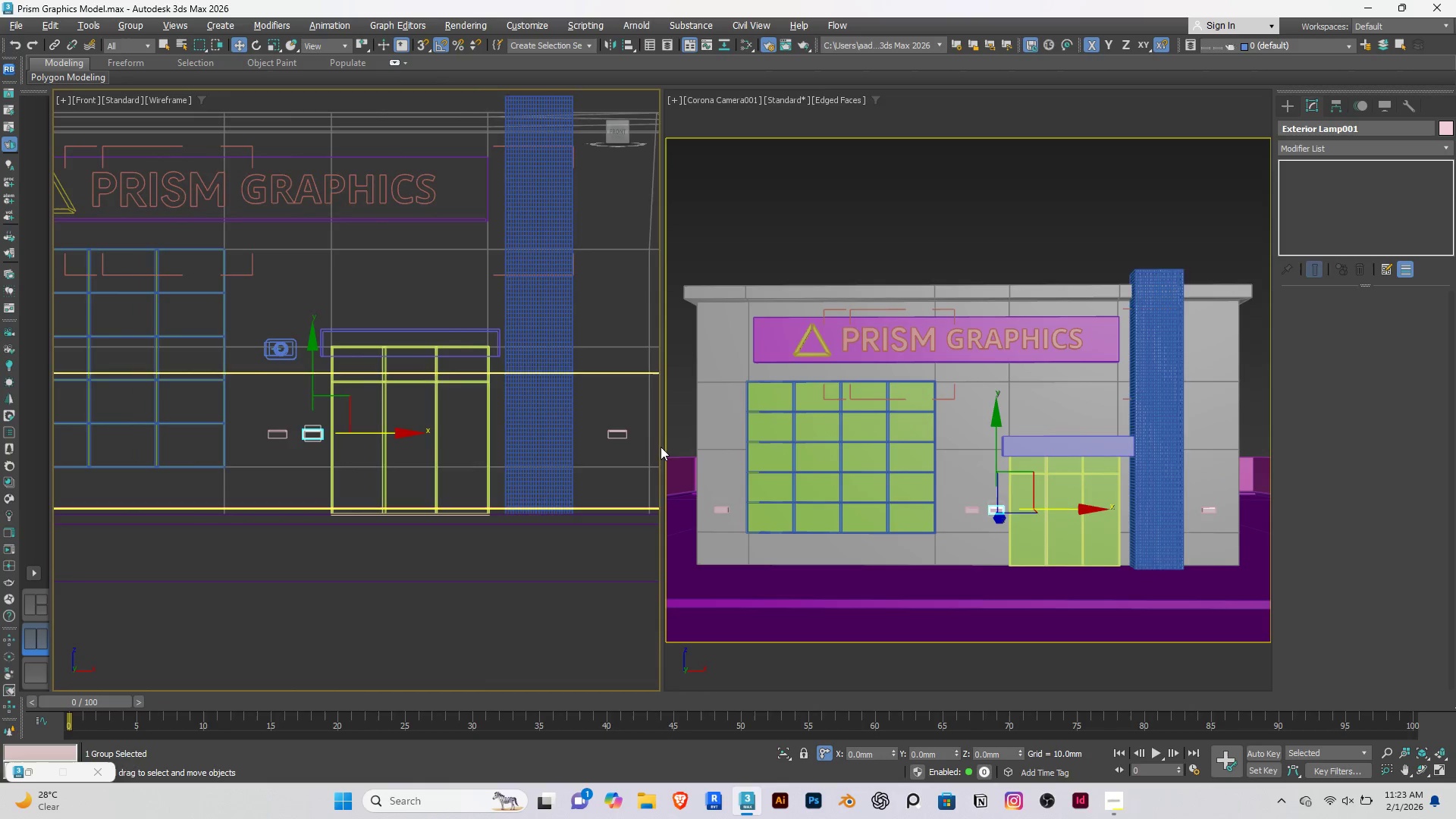 
scroll: coordinate [375, 437], scroll_direction: up, amount: 6.0
 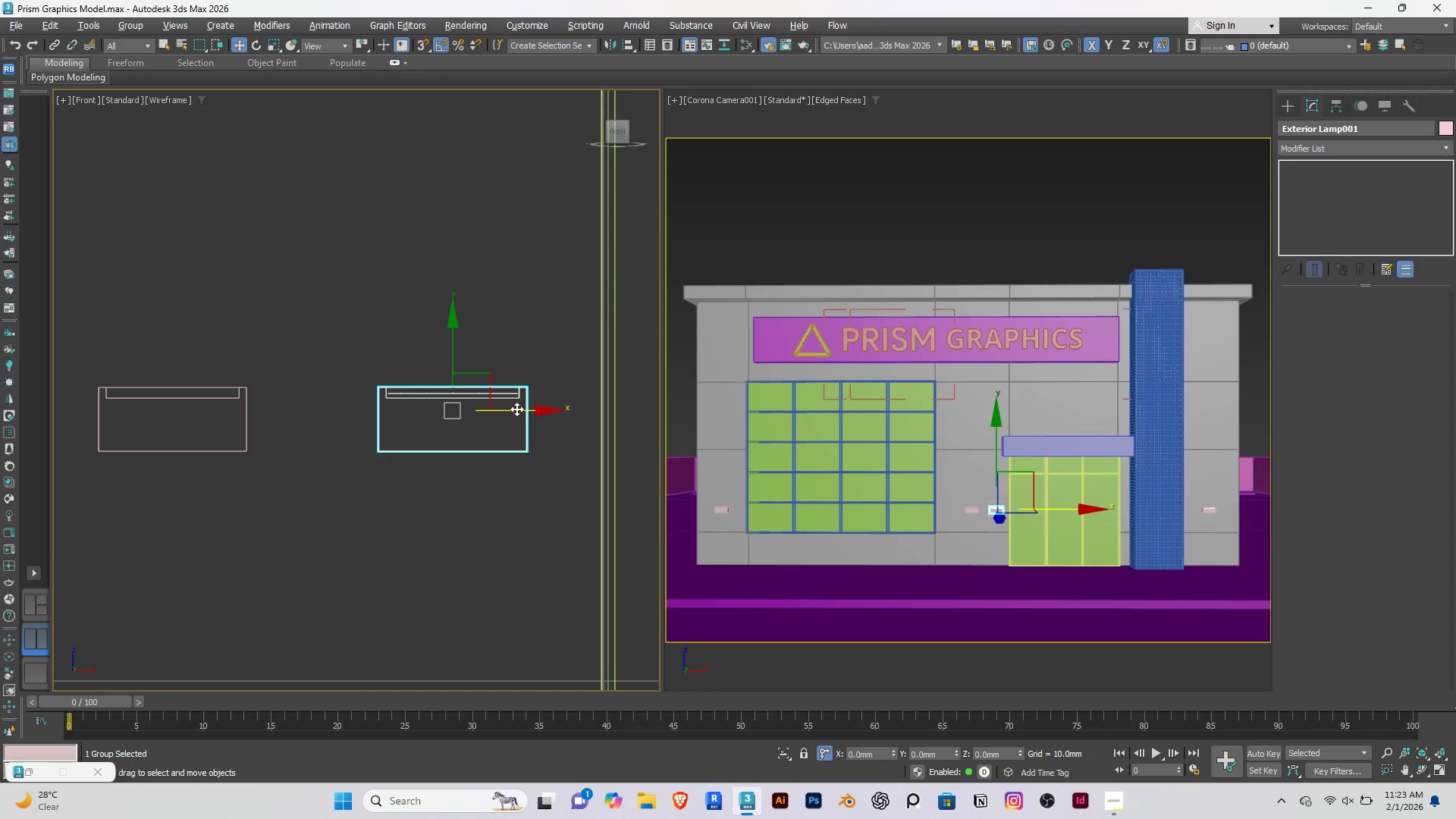 
left_click_drag(start_coordinate=[519, 408], to_coordinate=[222, 464])
 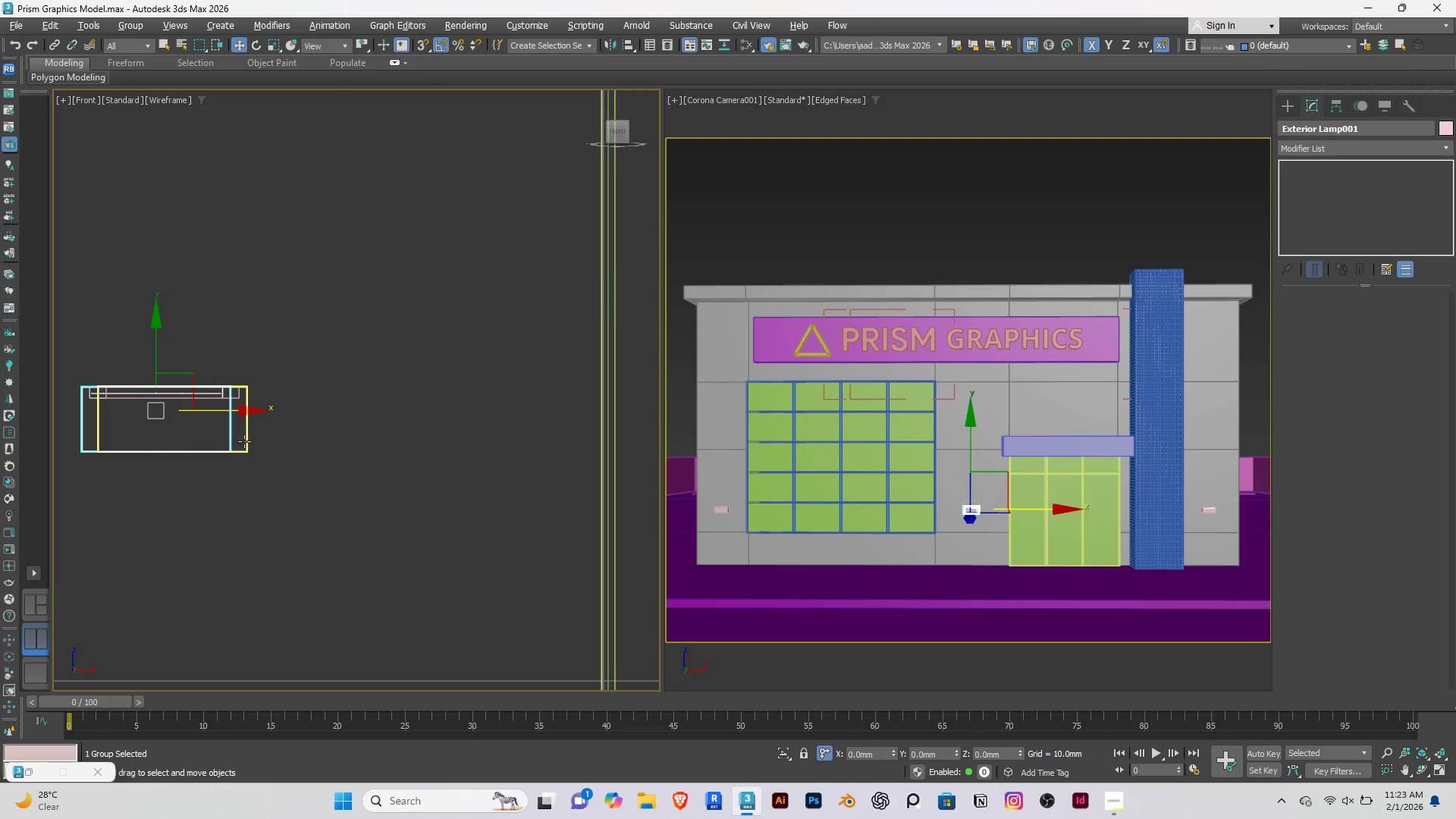 
left_click([244, 441])
 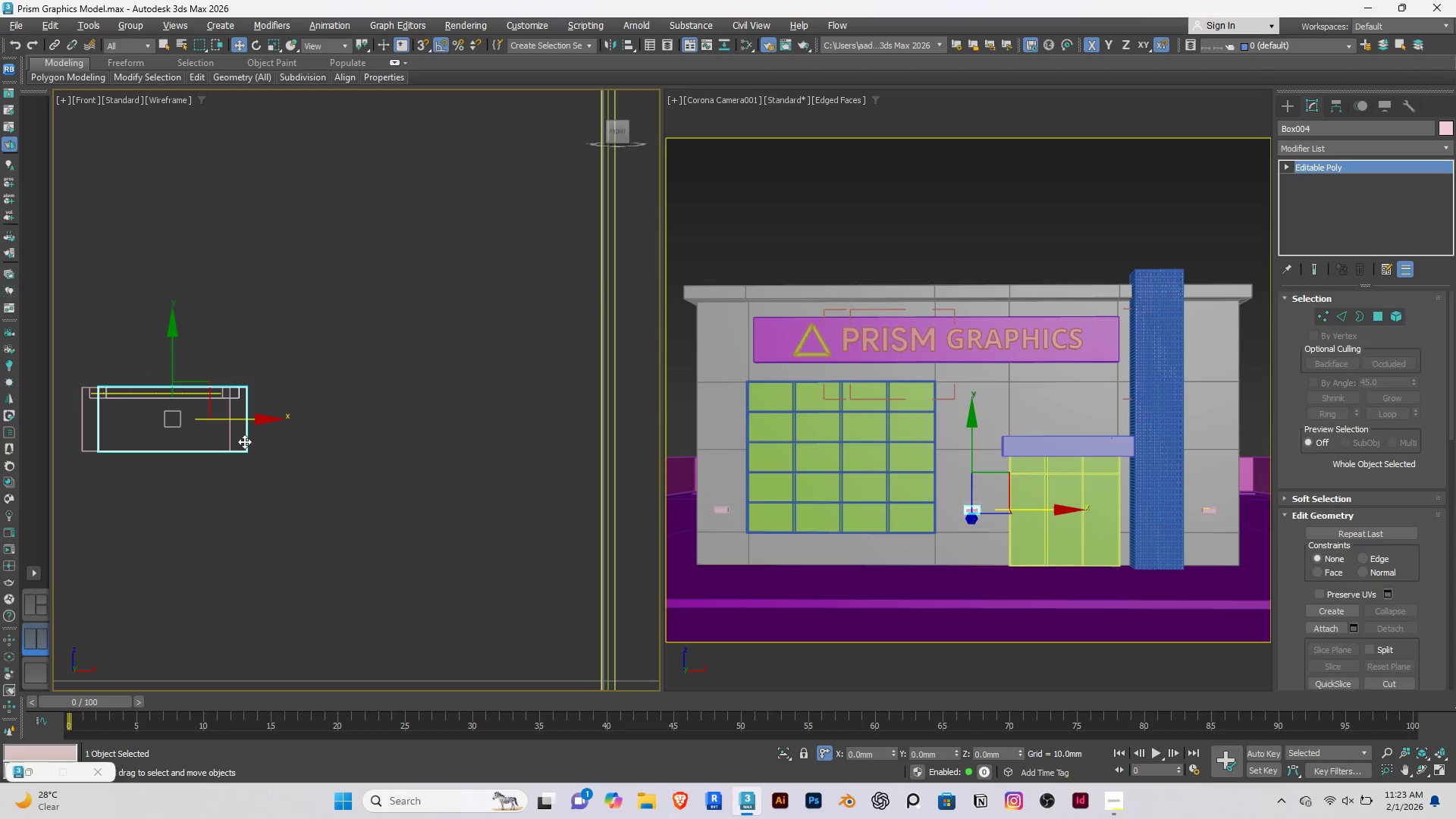 
key(Delete)
 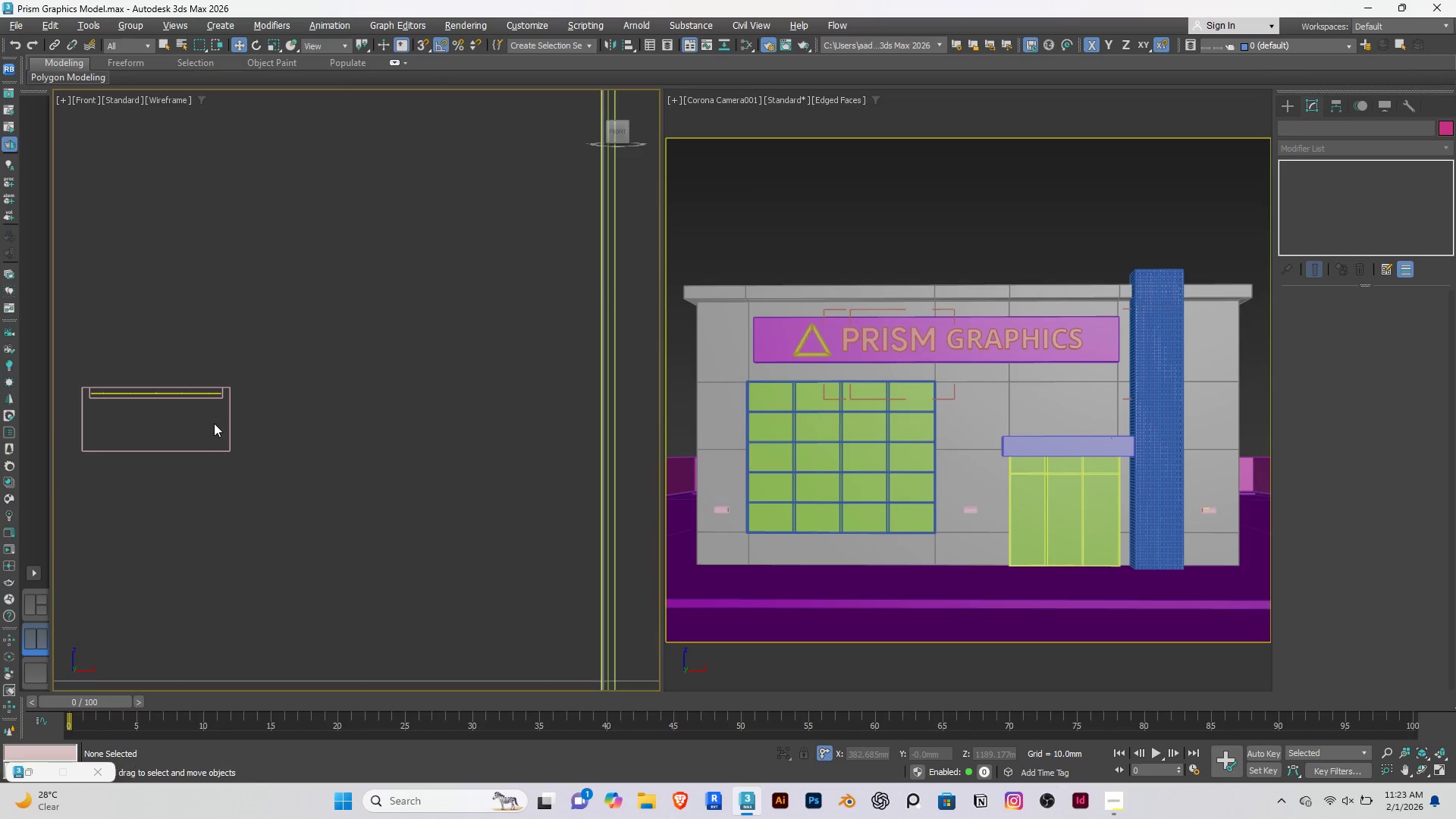 
double_click([231, 416])
 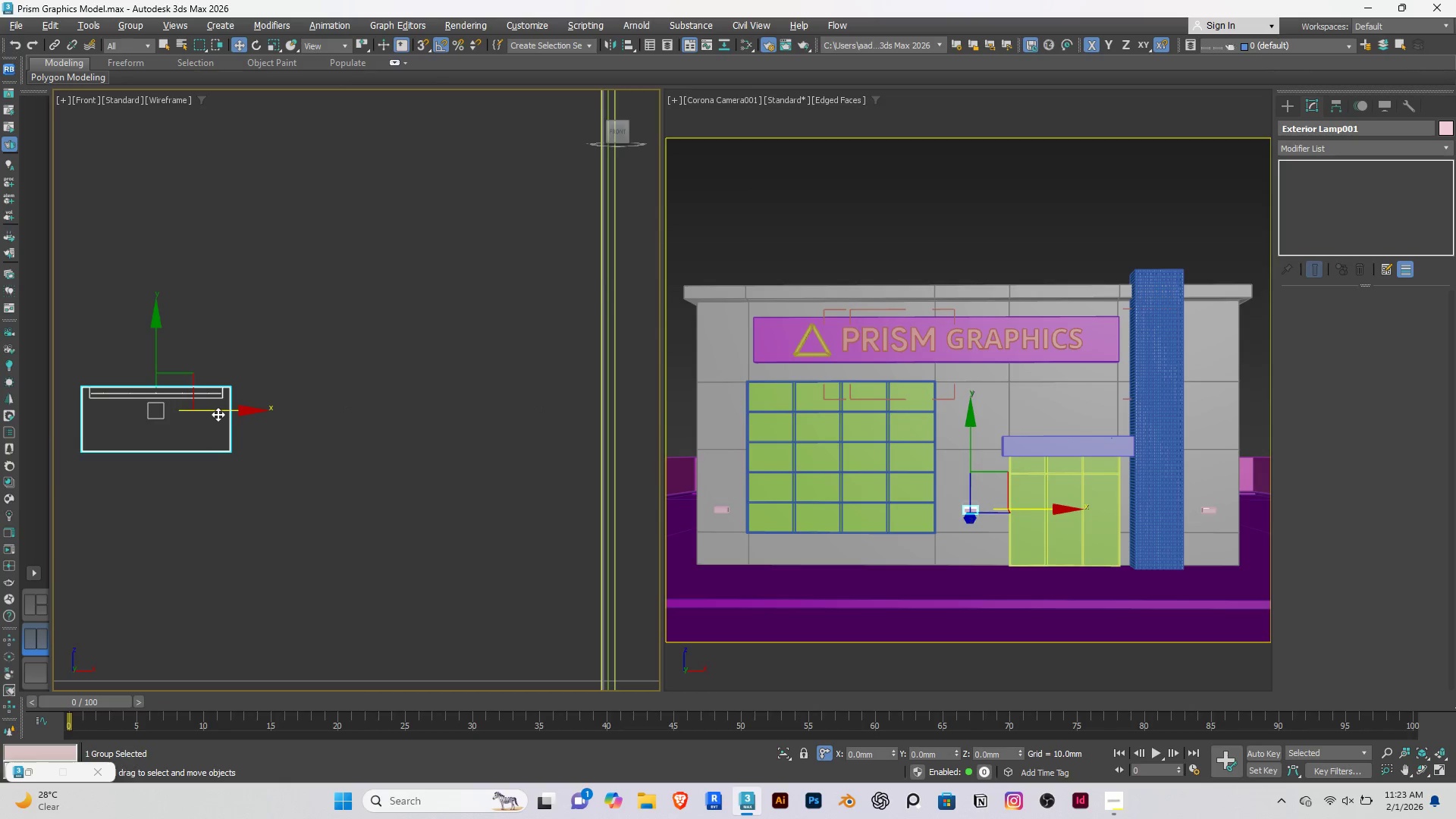 
left_click_drag(start_coordinate=[218, 414], to_coordinate=[239, 408])
 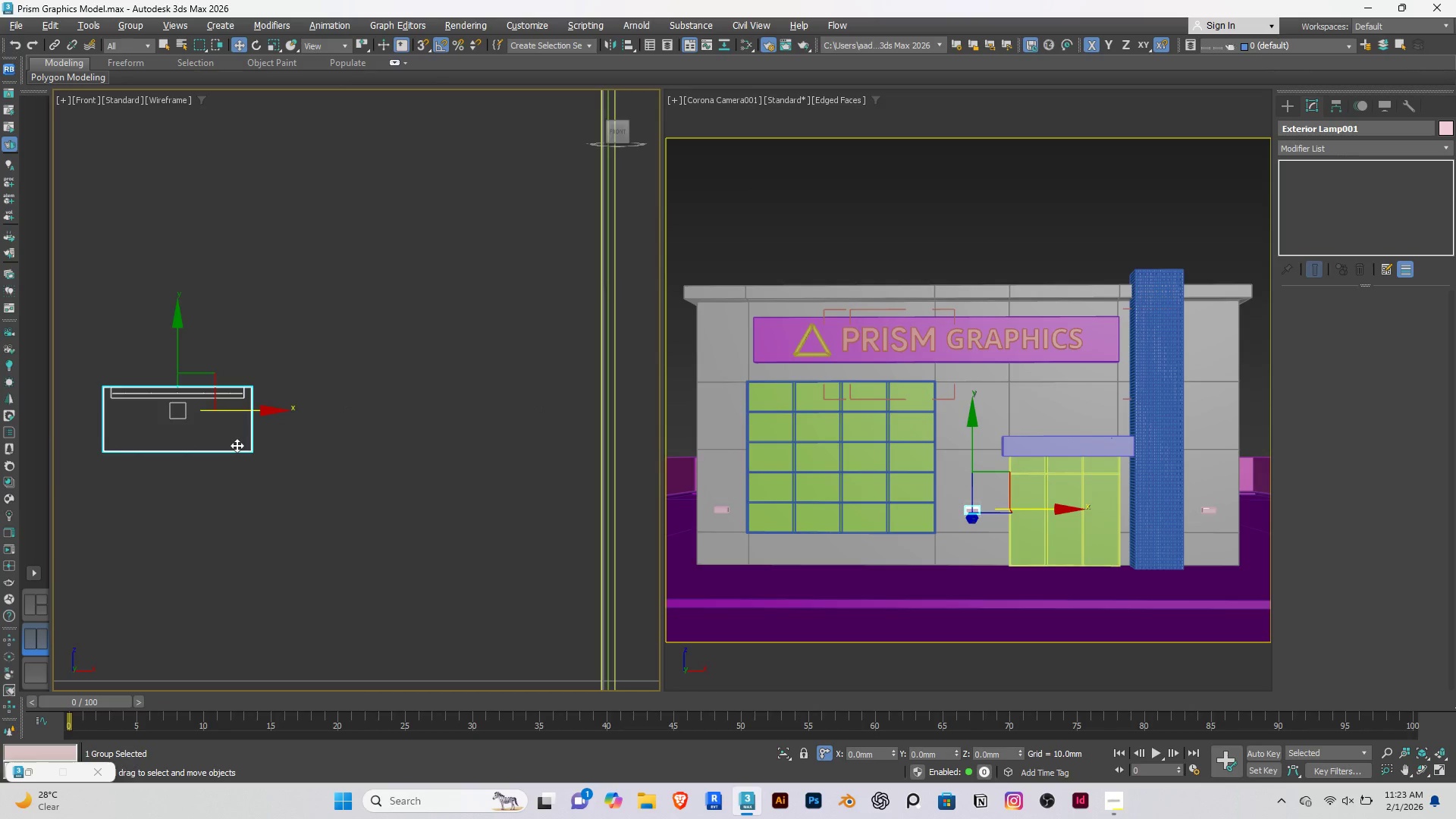 
scroll: coordinate [228, 501], scroll_direction: down, amount: 9.0
 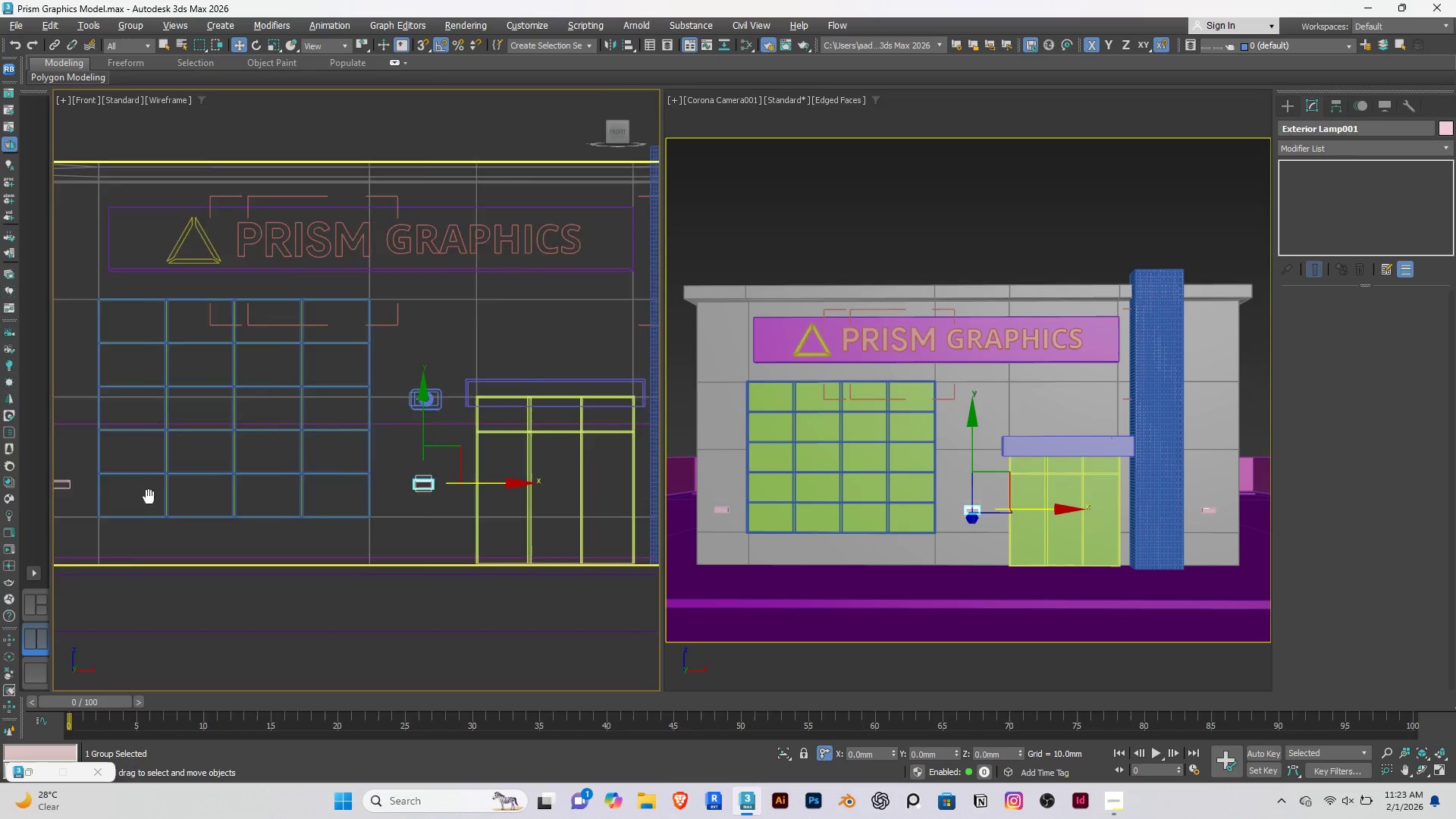 
left_click([180, 475])
 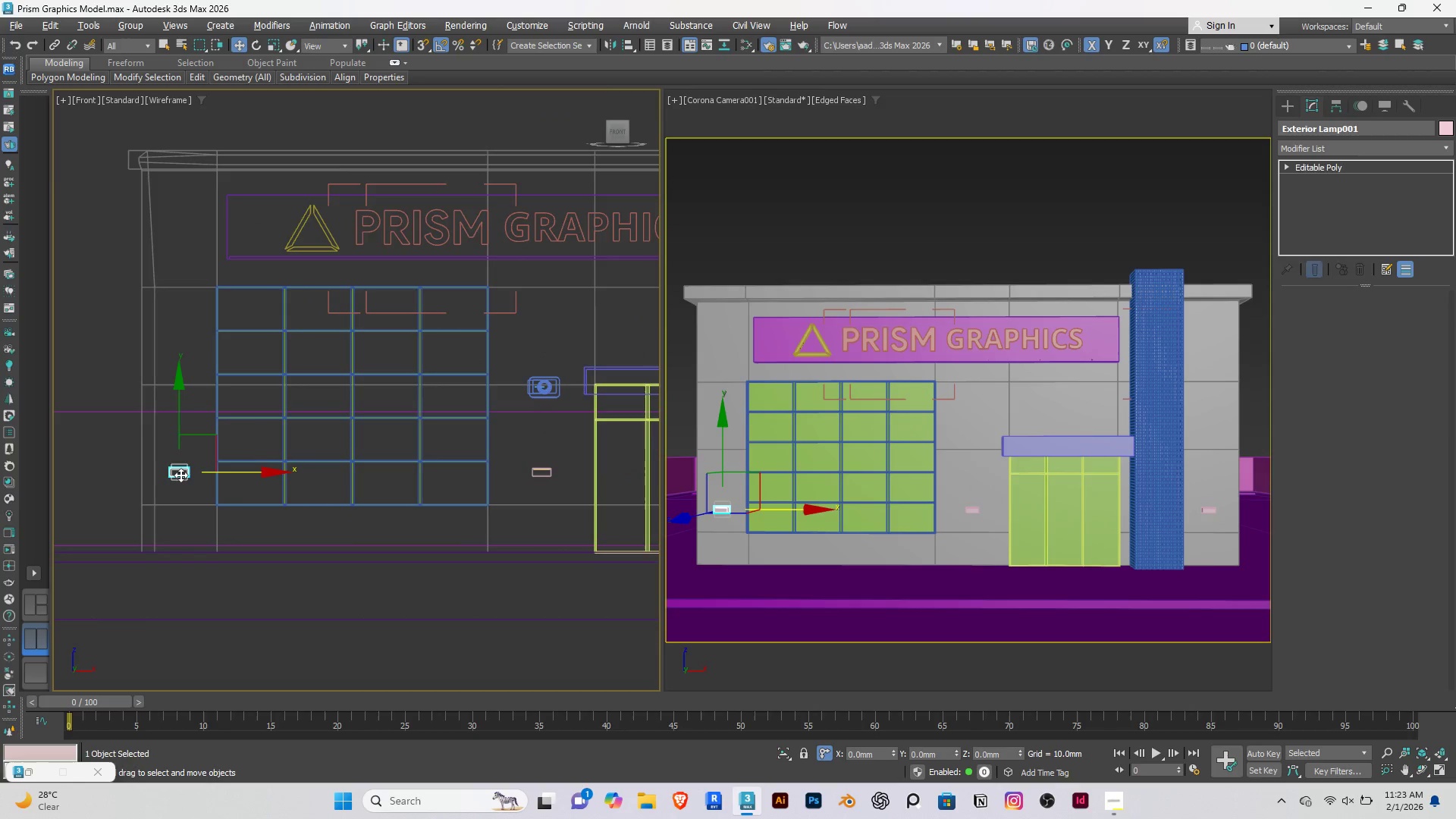 
key(Delete)
 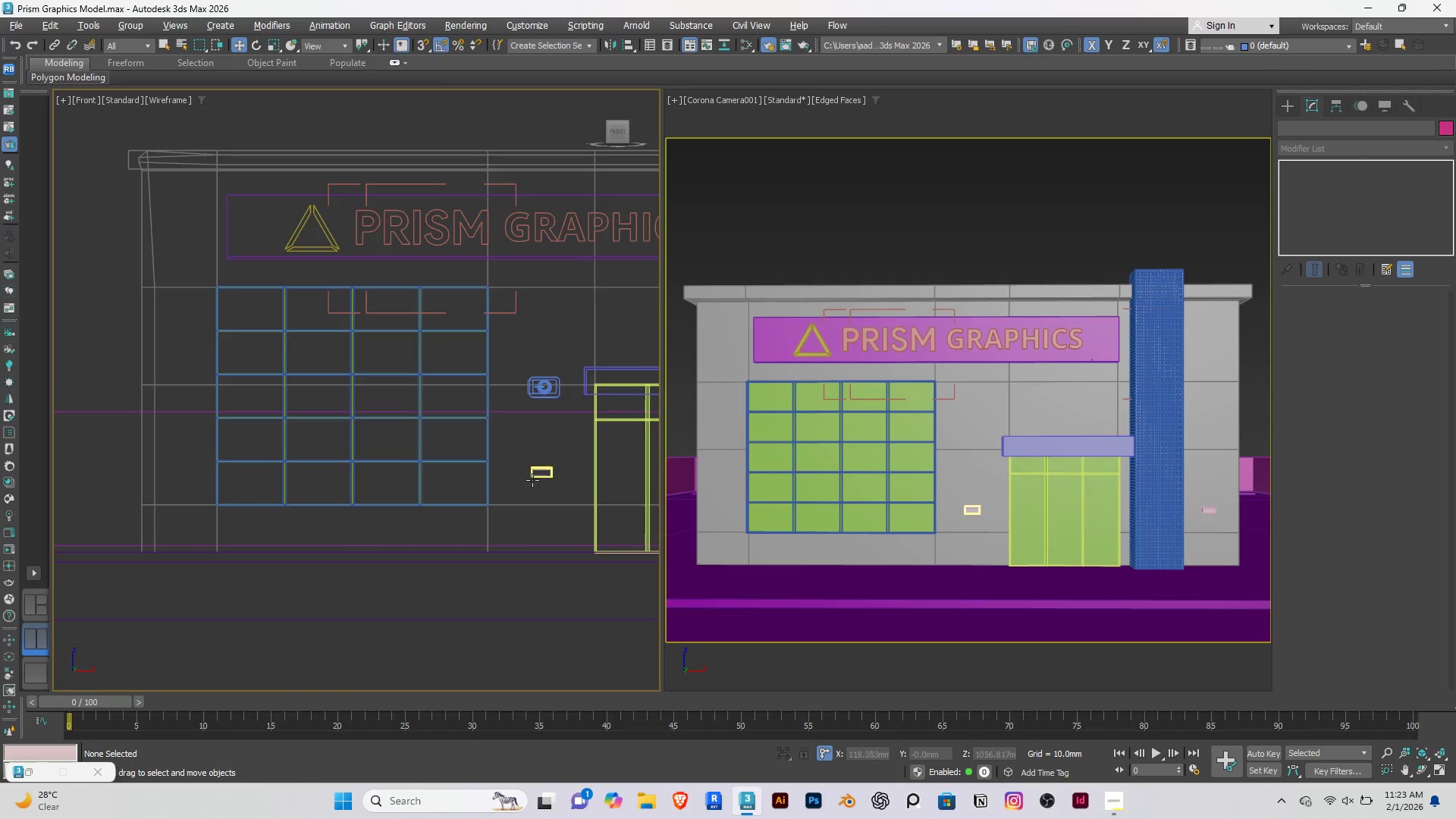 
left_click([535, 479])
 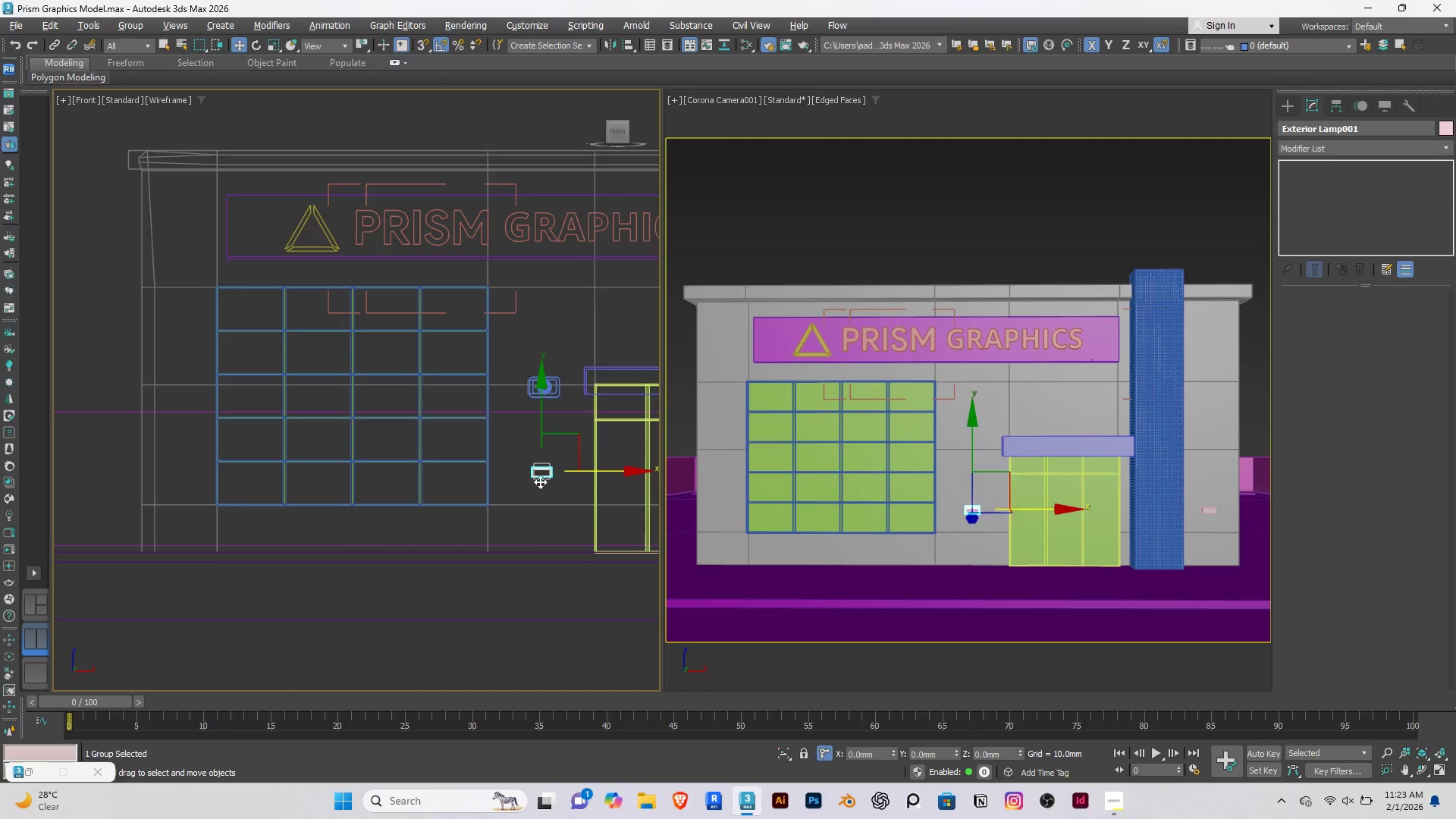 
hold_key(key=ShiftRight, duration=0.5)
 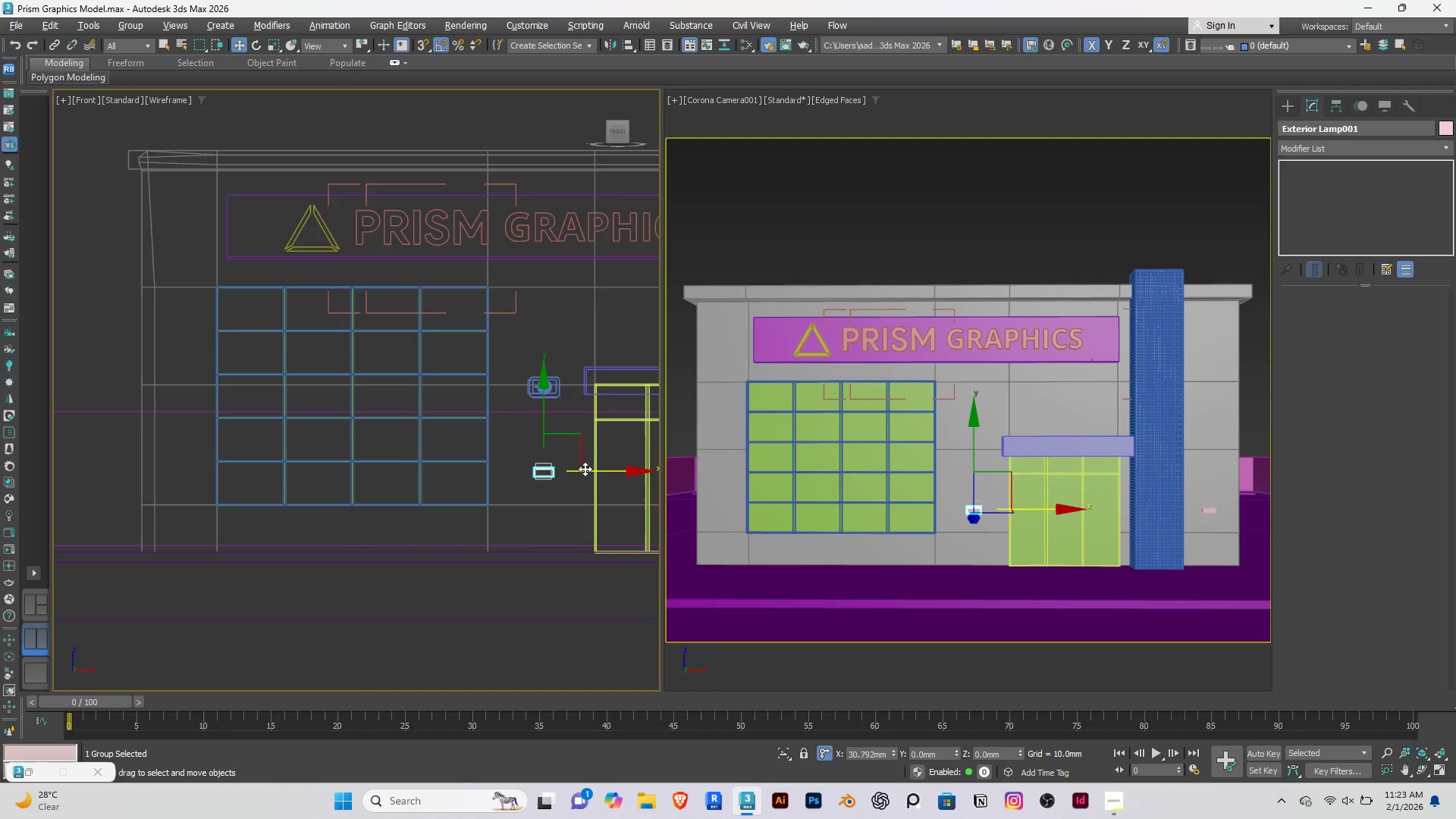 
hold_key(key=ShiftRight, duration=1.5)
left_click_drag(start_coordinate=[590, 467], to_coordinate=[226, 506])
 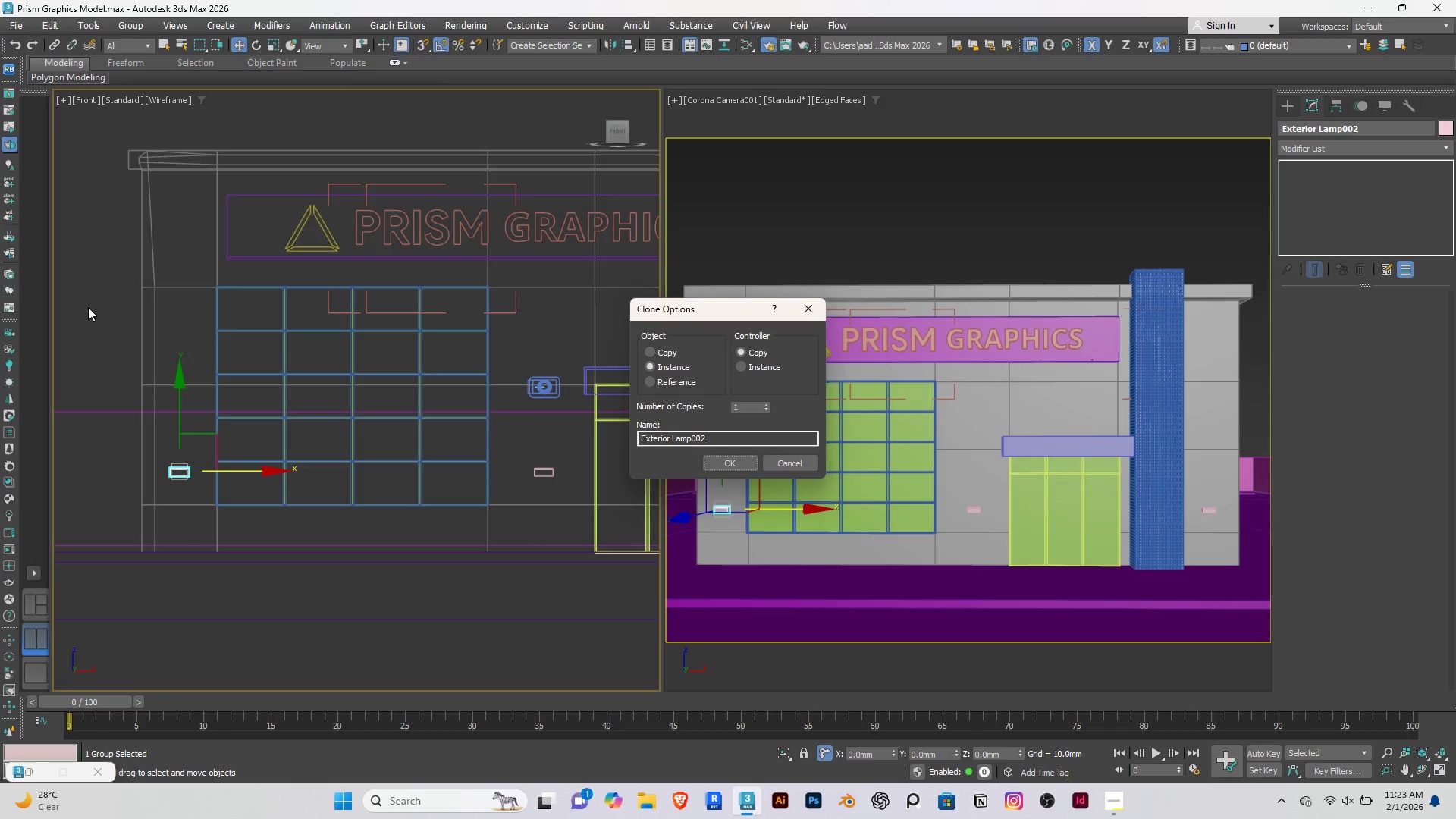 
hold_key(key=ShiftRight, duration=1.51)
 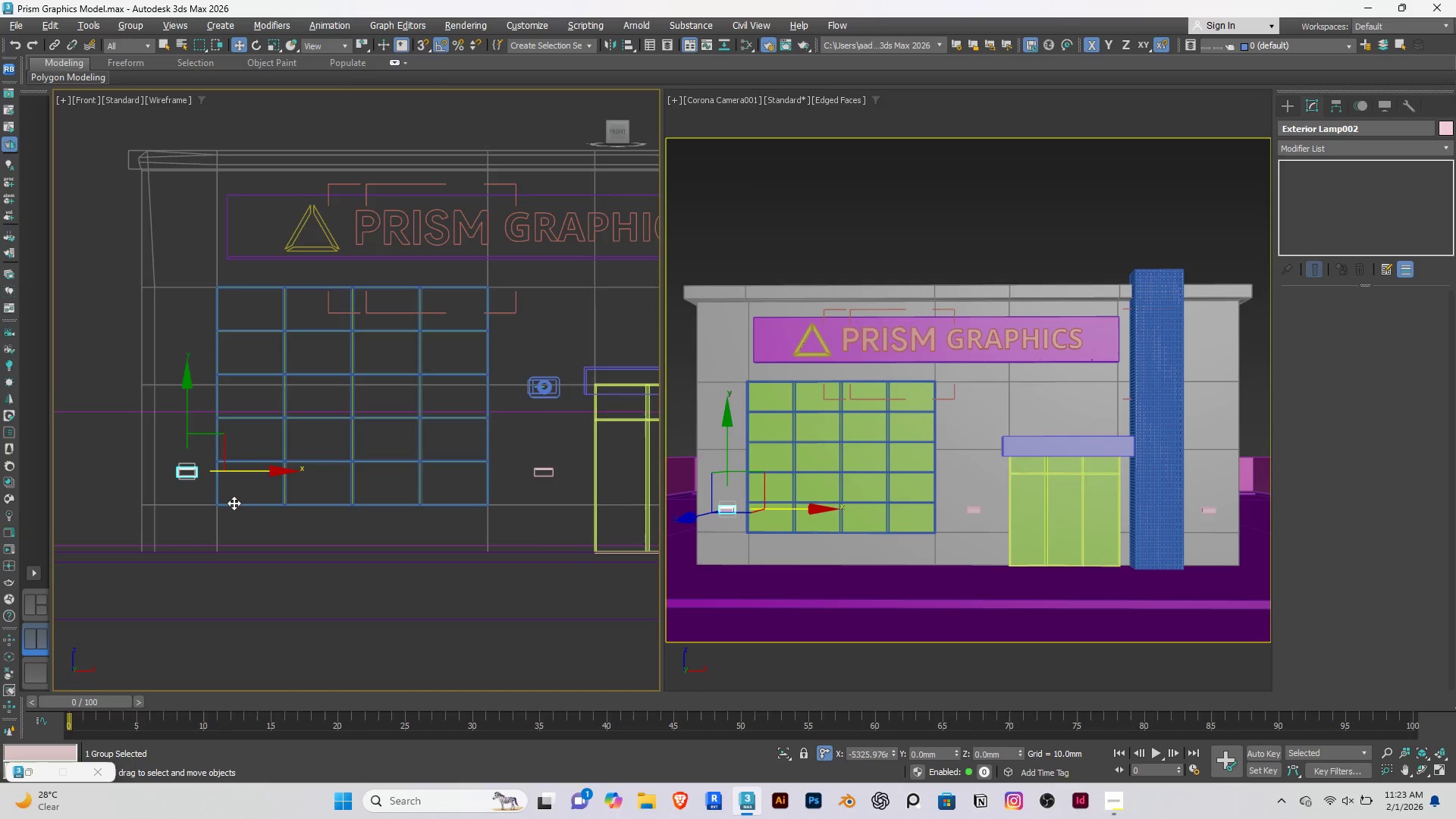 
hold_key(key=ShiftRight, duration=1.5)
 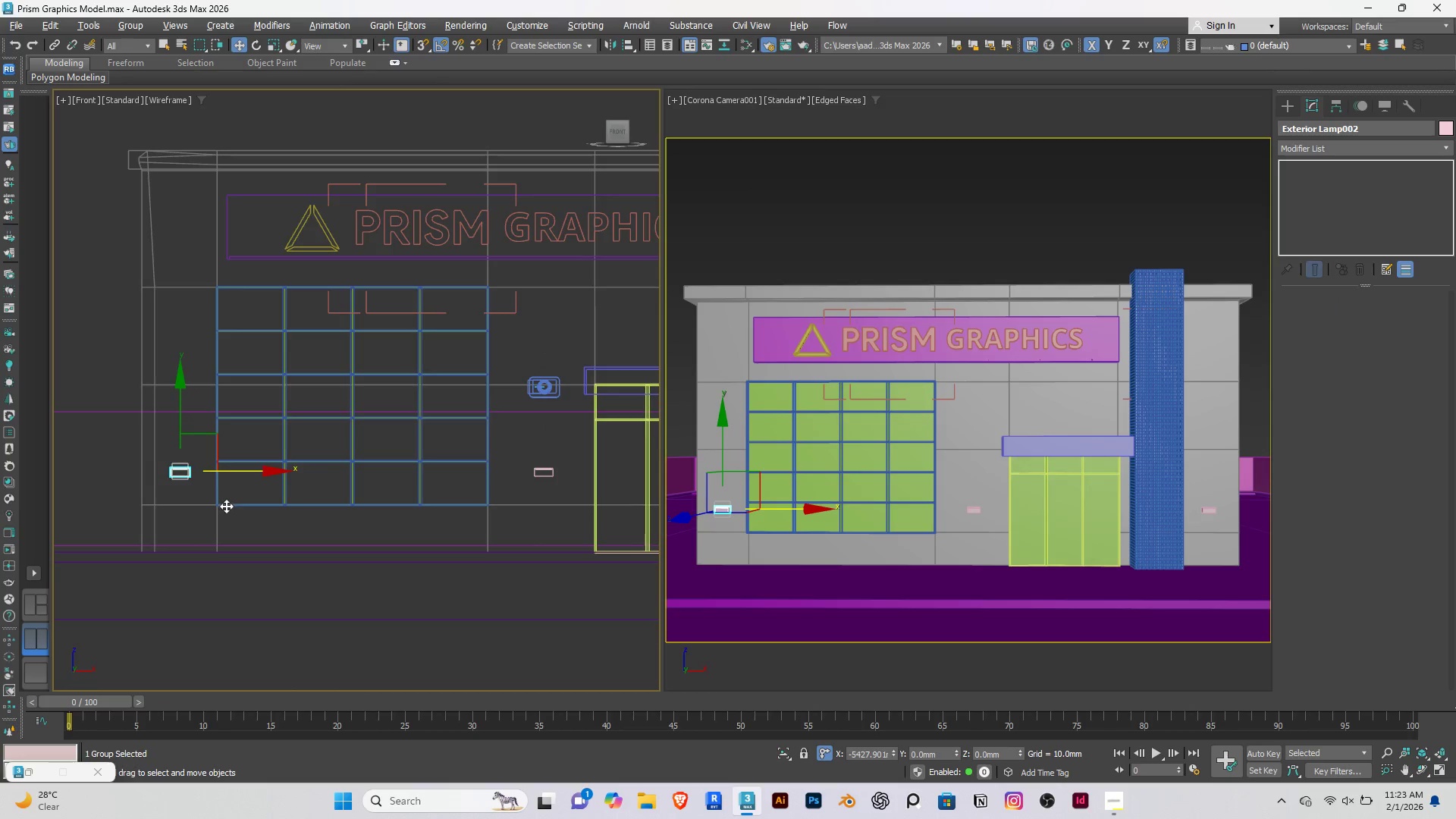 
hold_key(key=ShiftRight, duration=1.52)
 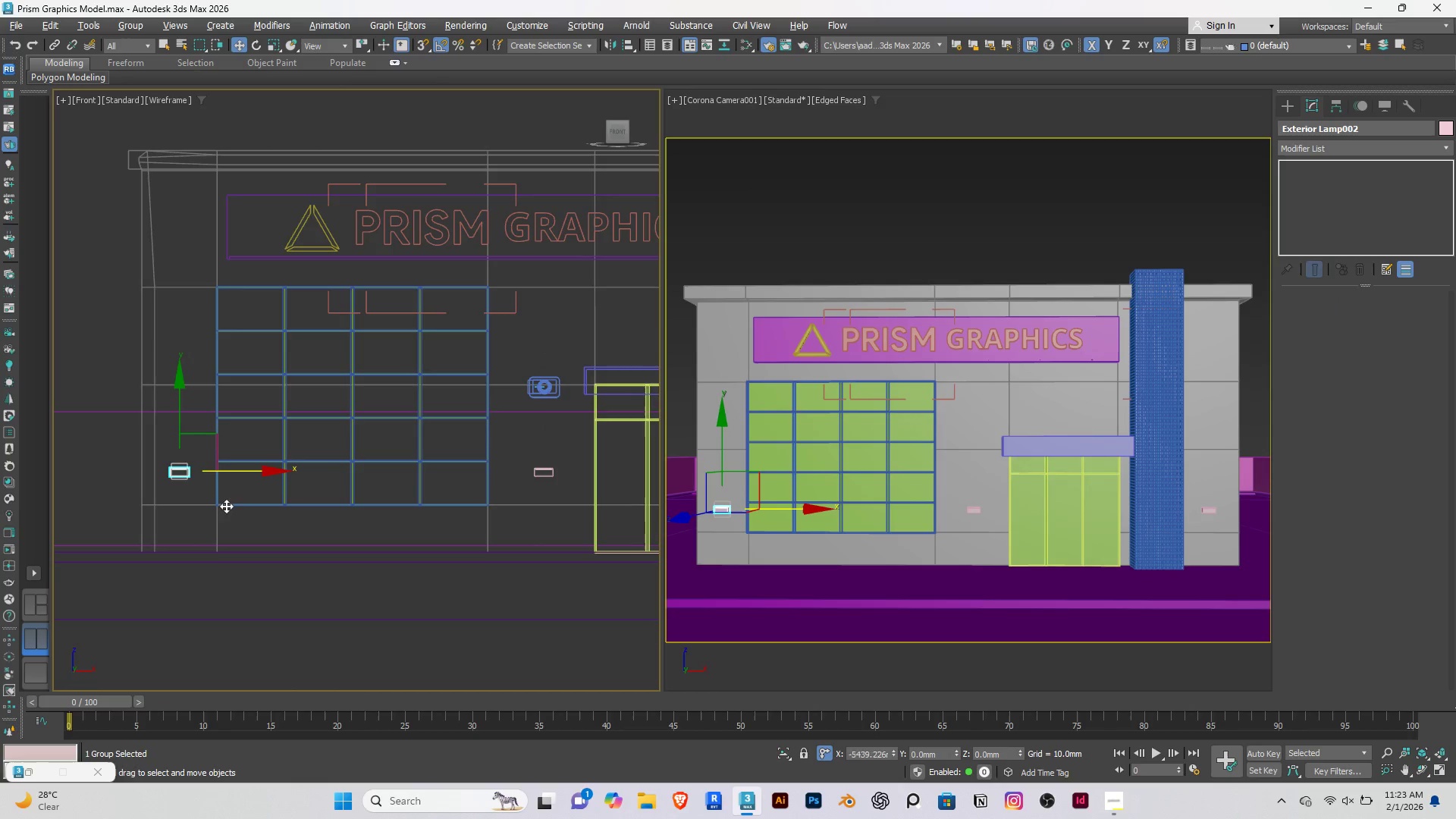 
hold_key(key=ShiftRight, duration=0.61)
 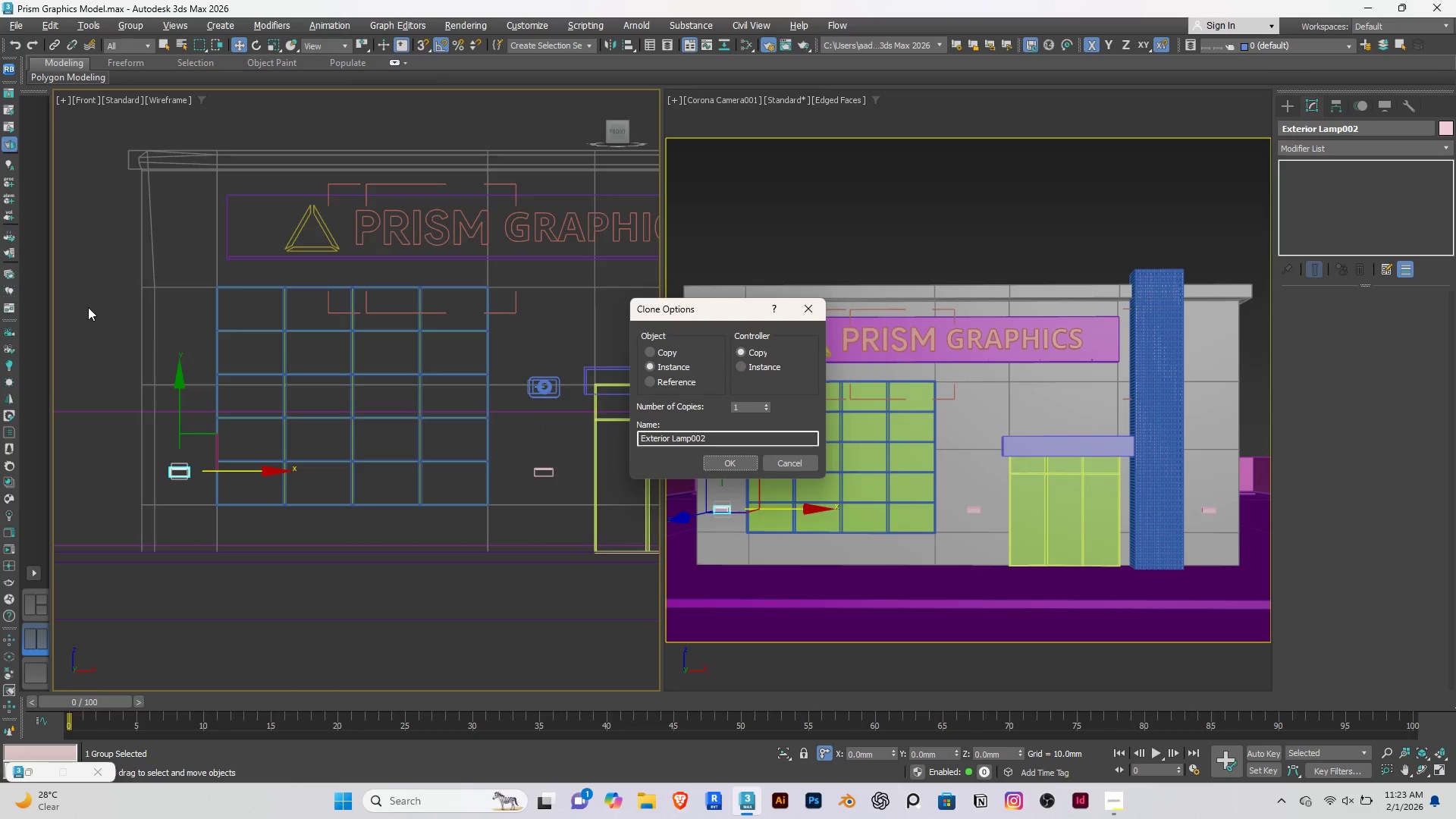 
left_click([88, 307])
 